 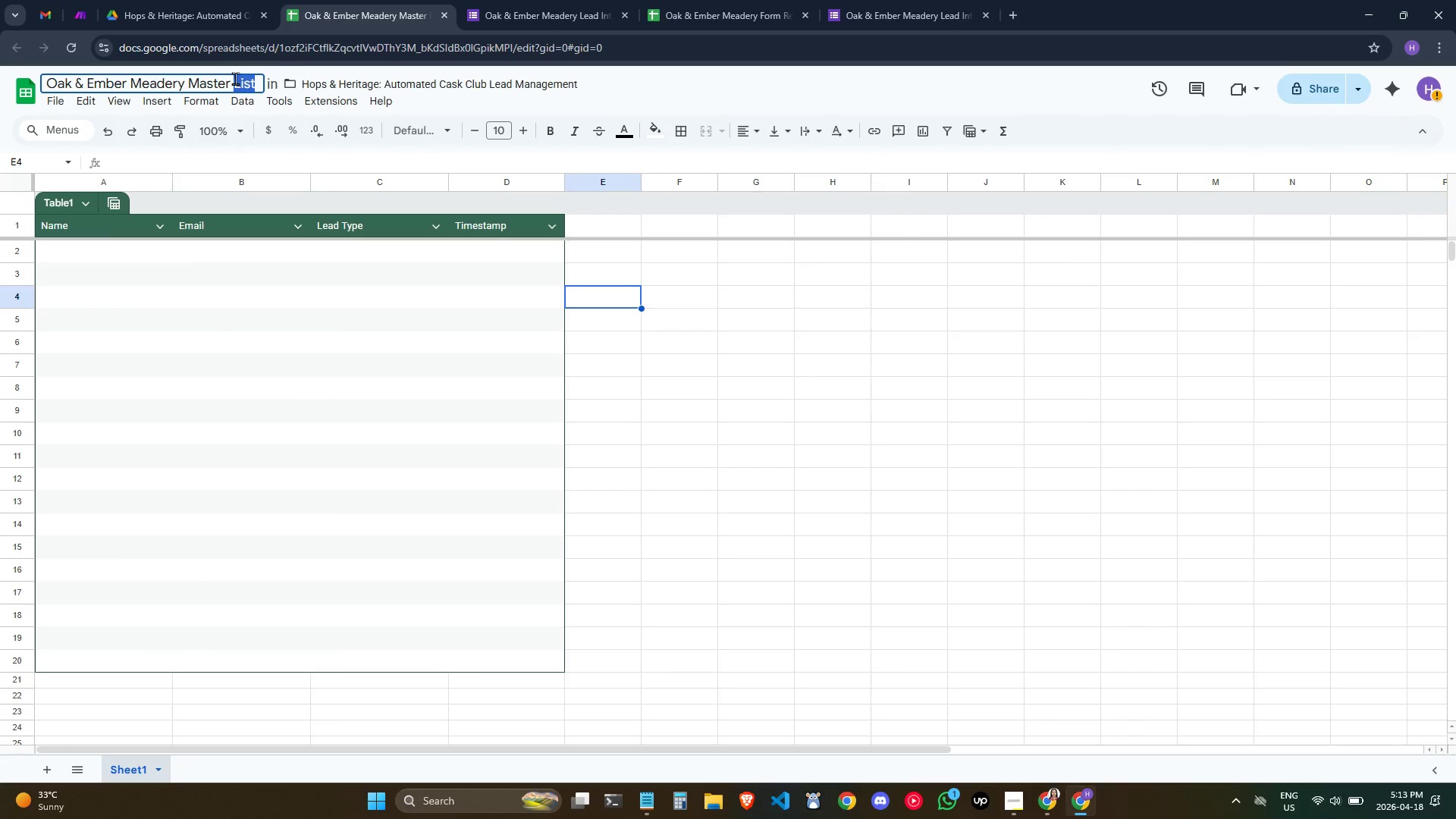 
triple_click([229, 86])
 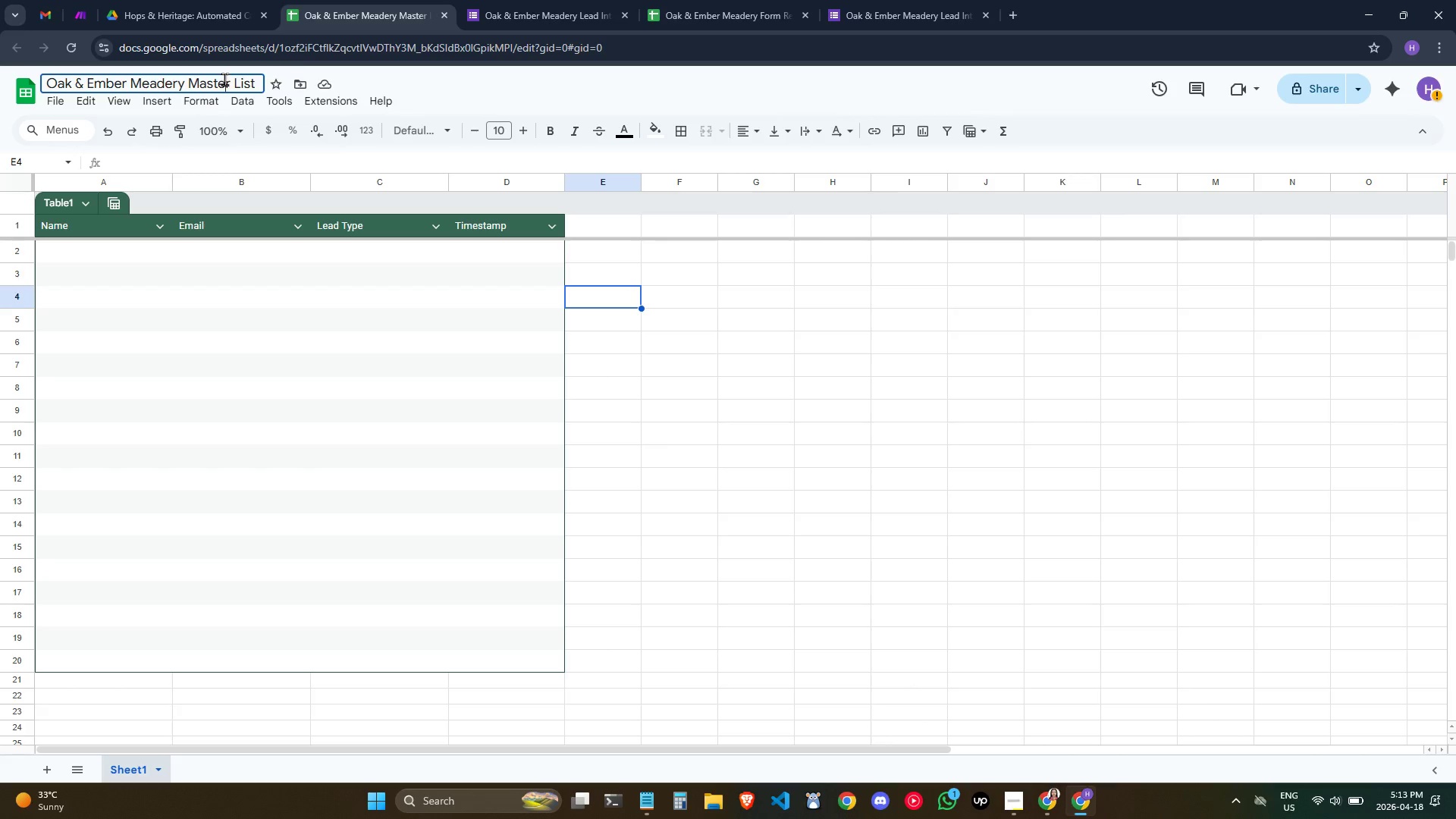 
double_click([228, 80])
 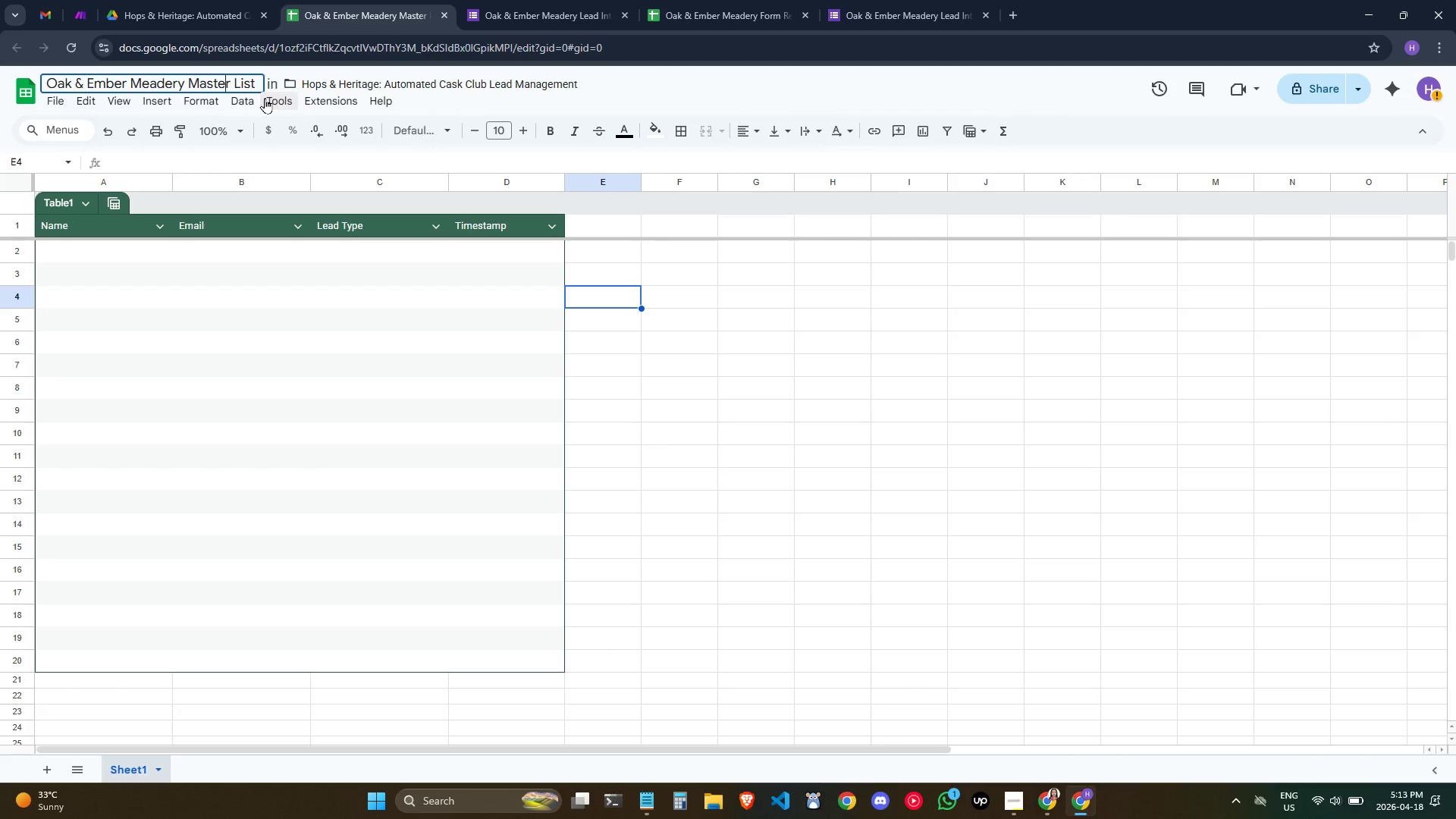 
key(ArrowRight)
 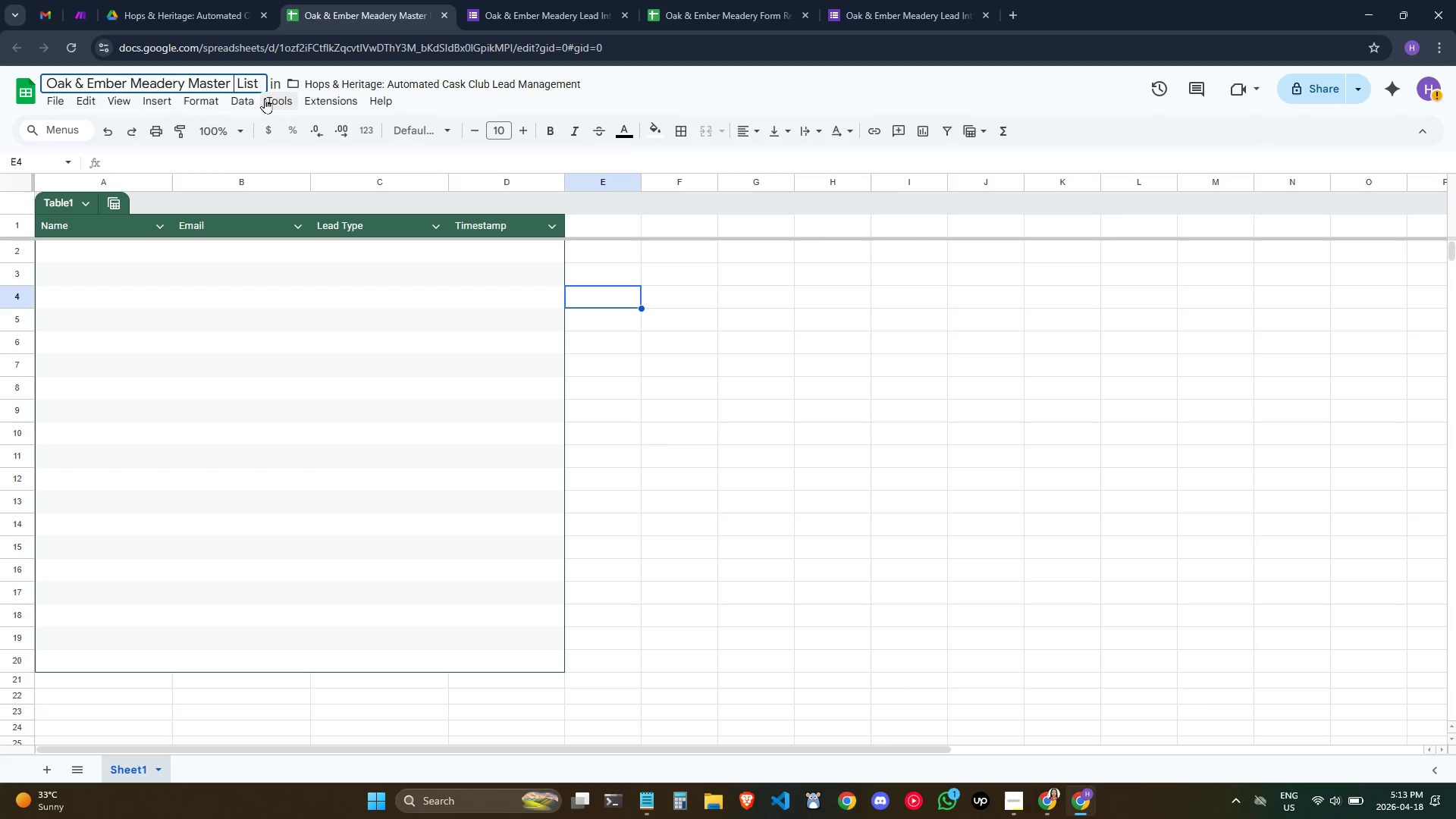 
type( Lead)
 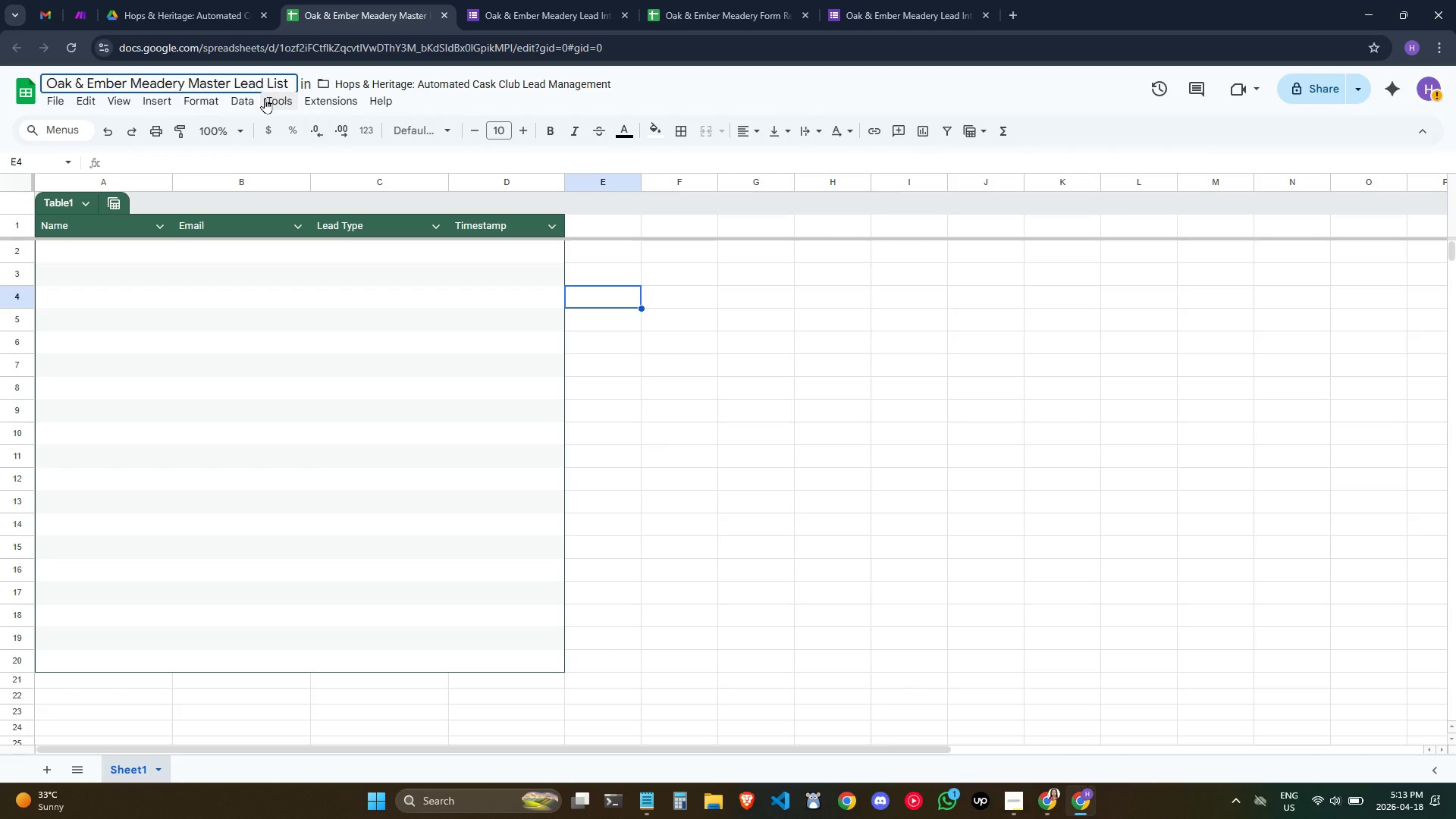 
key(ArrowLeft)
 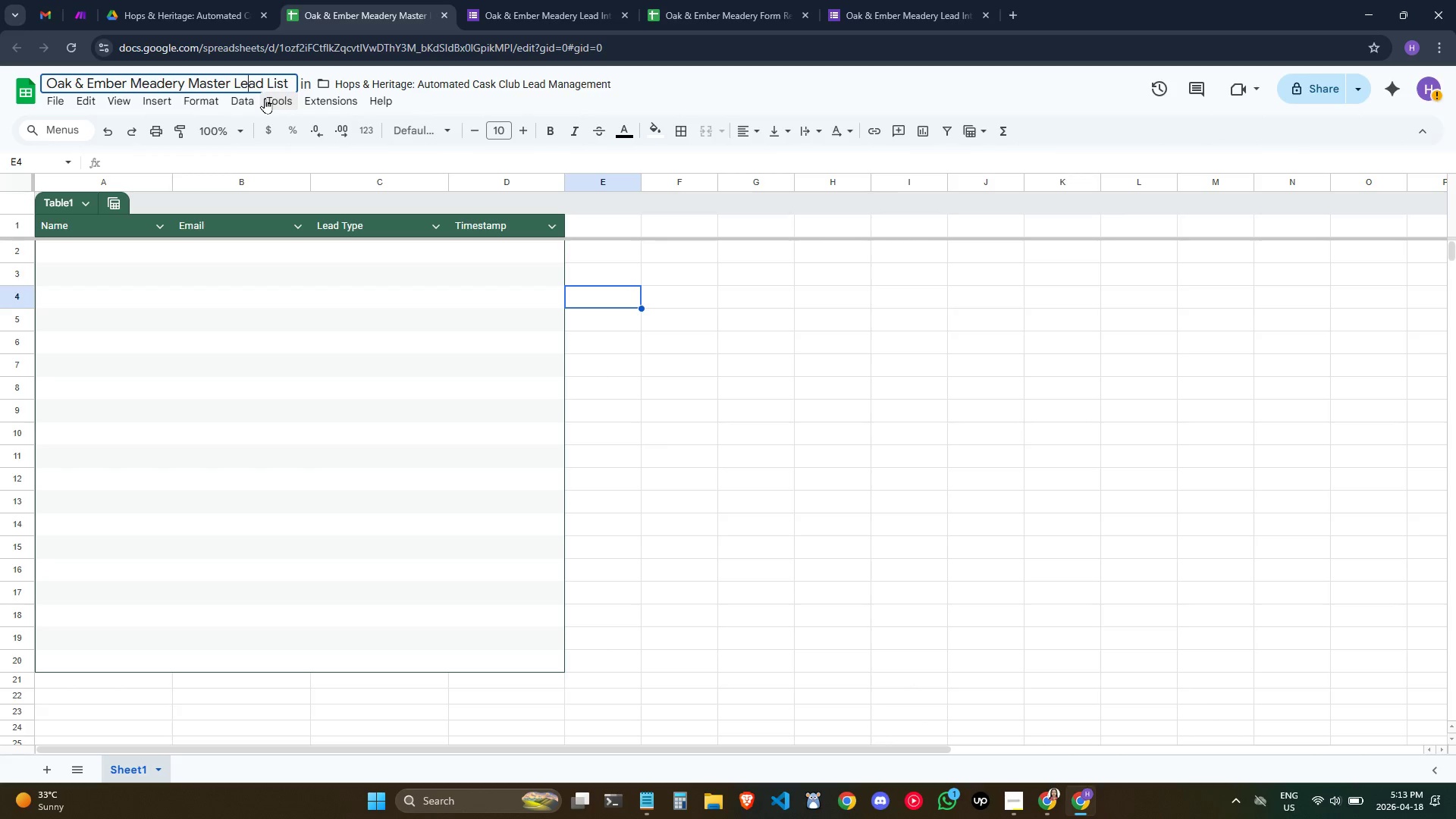 
key(ArrowLeft)
 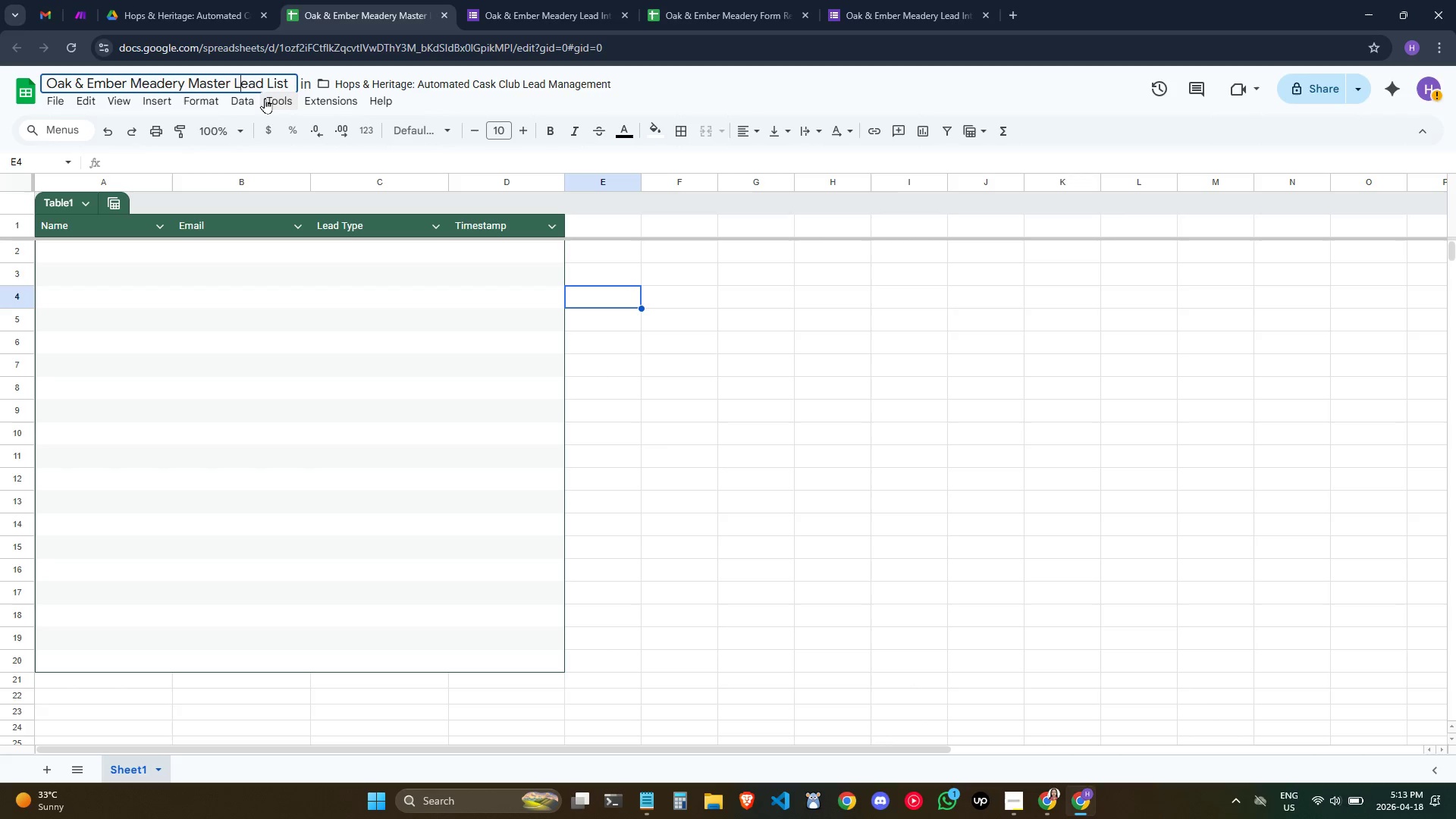 
key(ArrowLeft)
 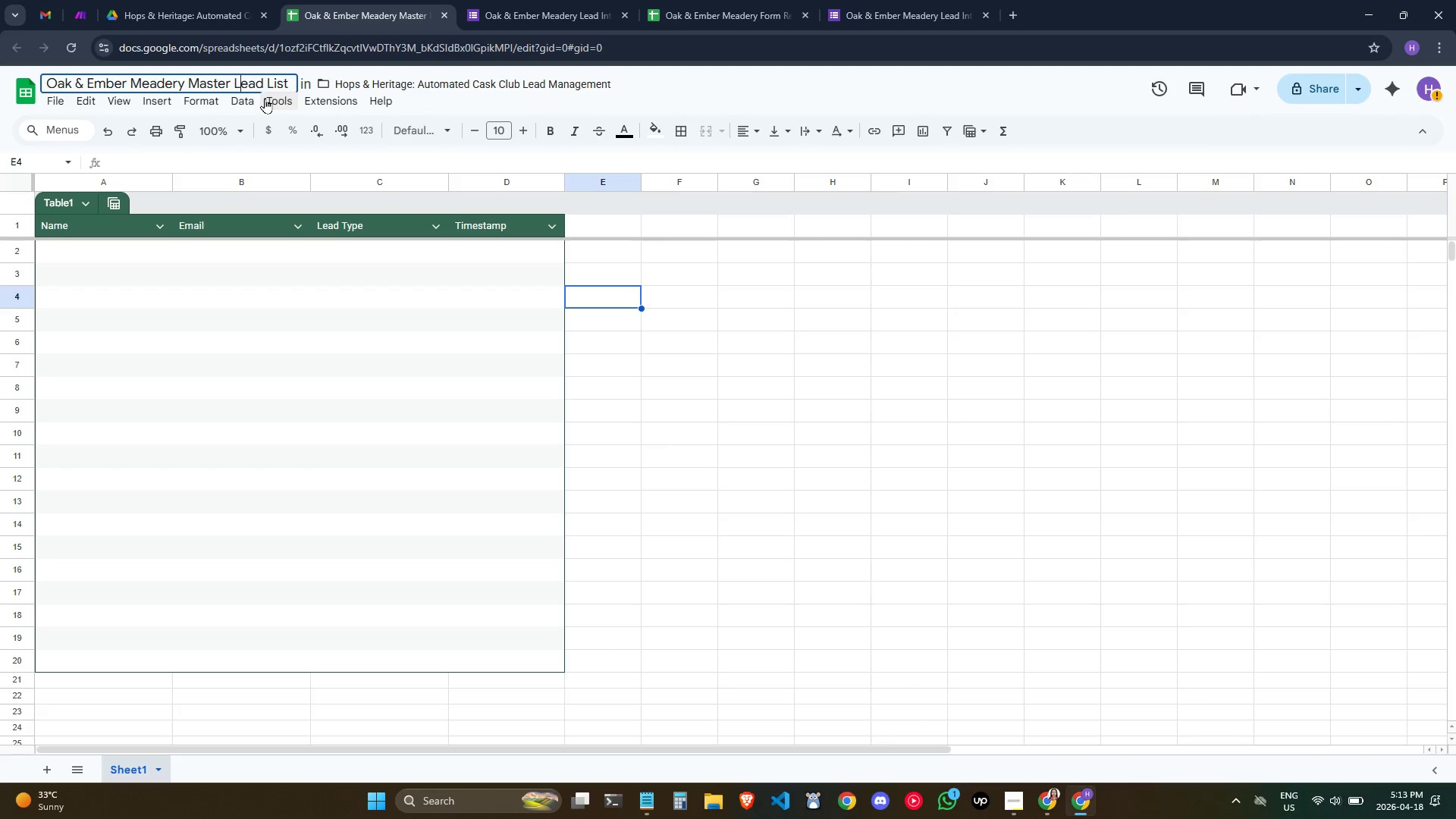 
key(ArrowLeft)
 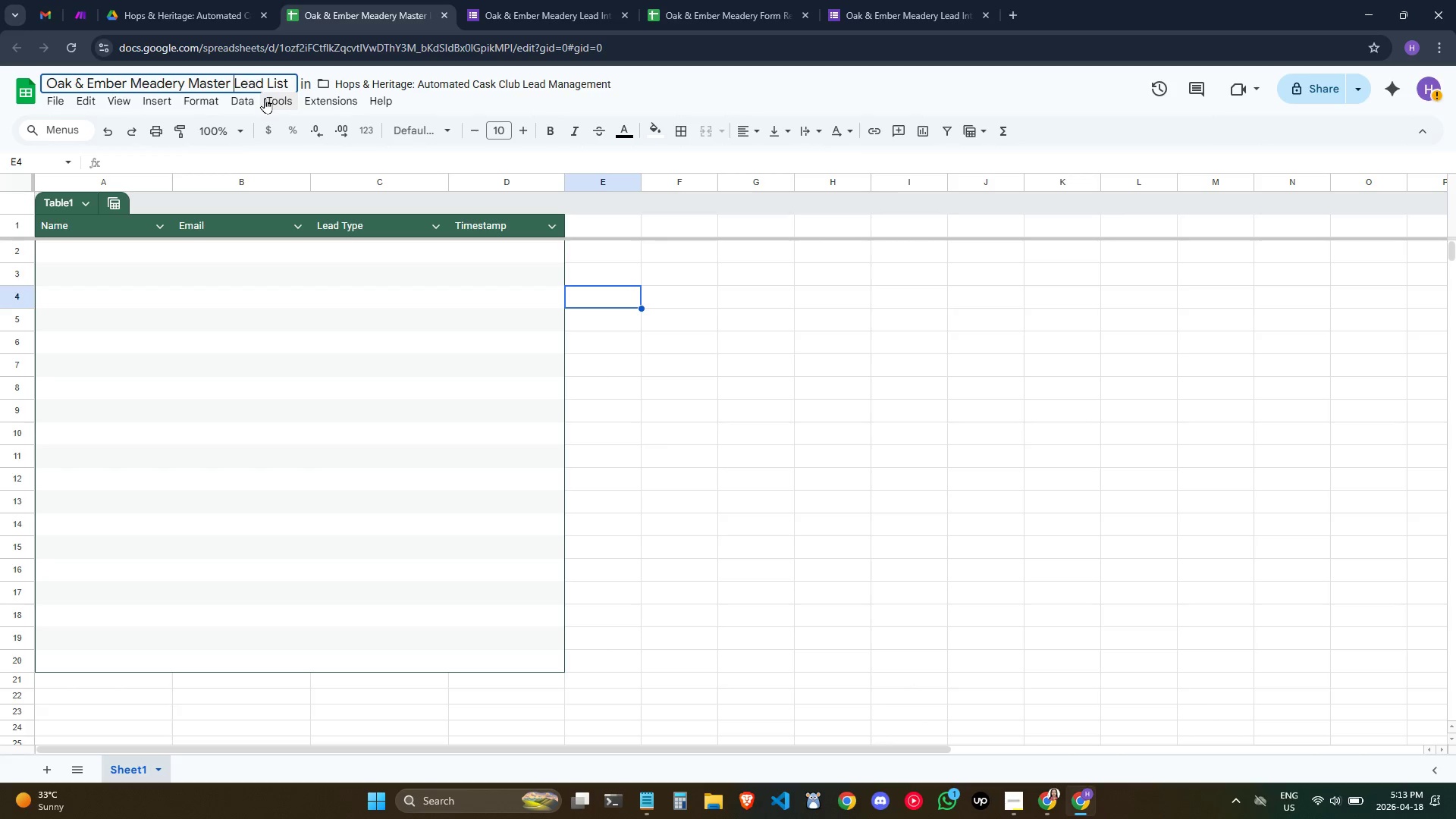 
key(ArrowLeft)
 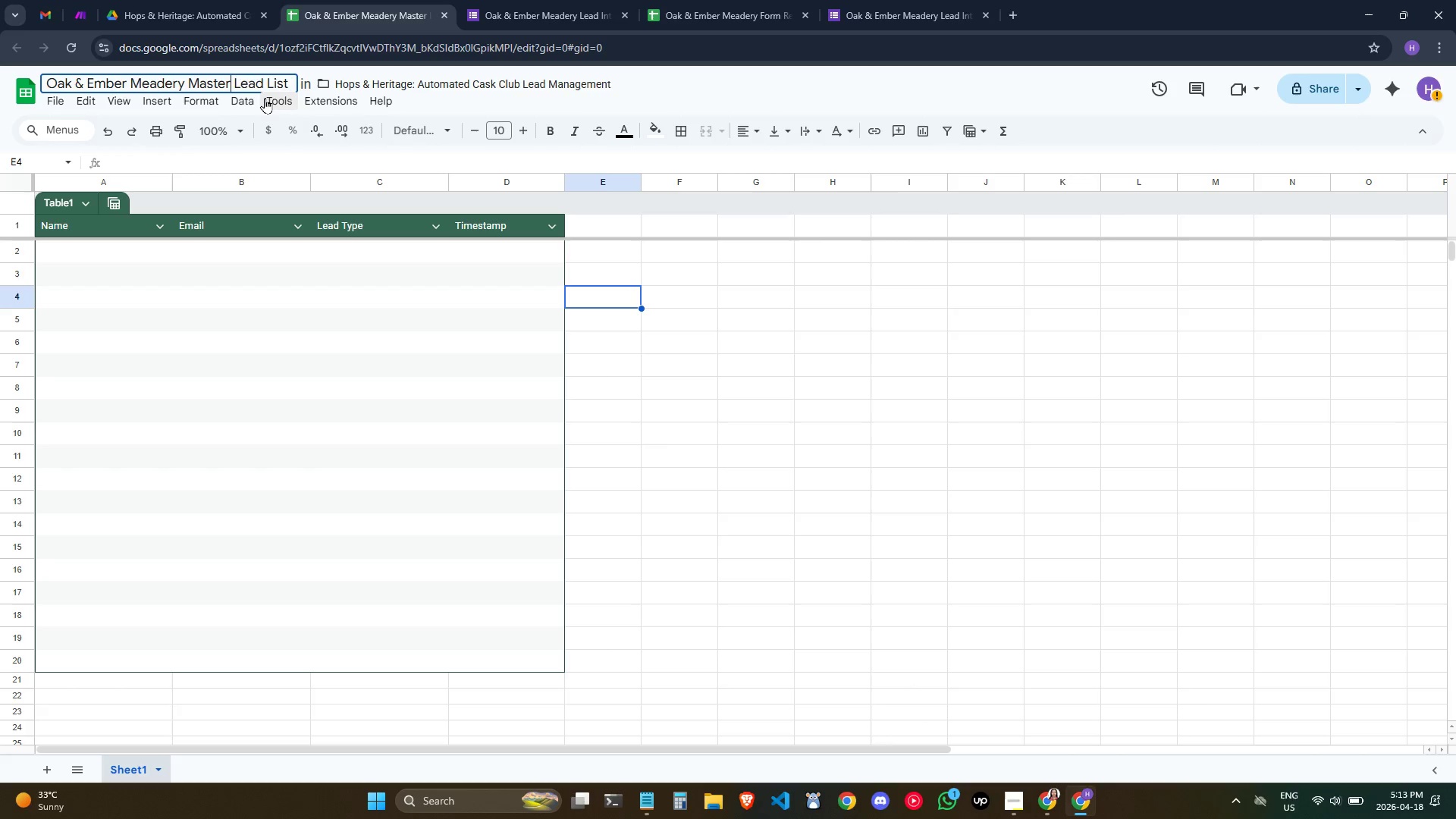 
key(ArrowLeft)
 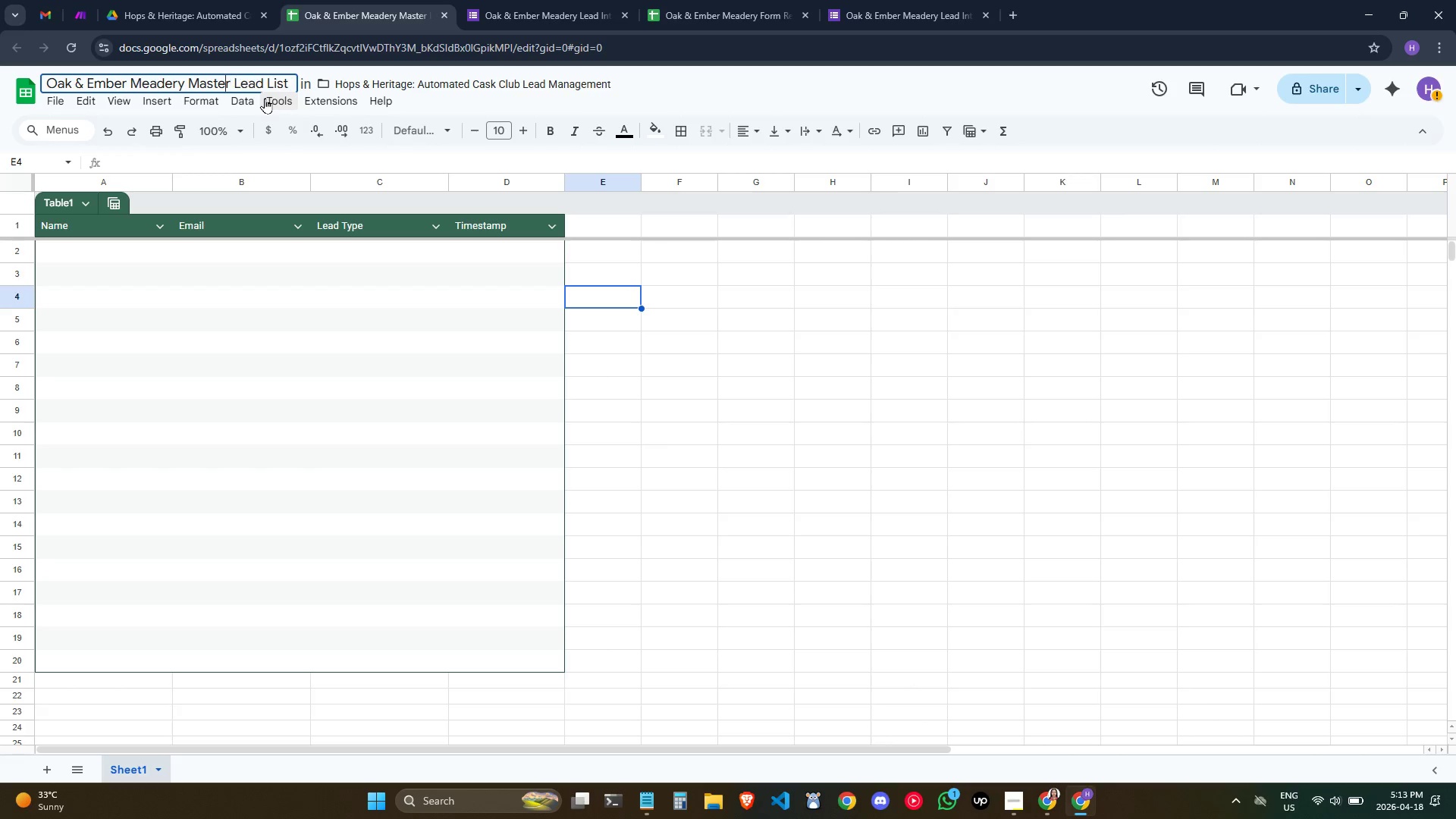 
key(ArrowLeft)
 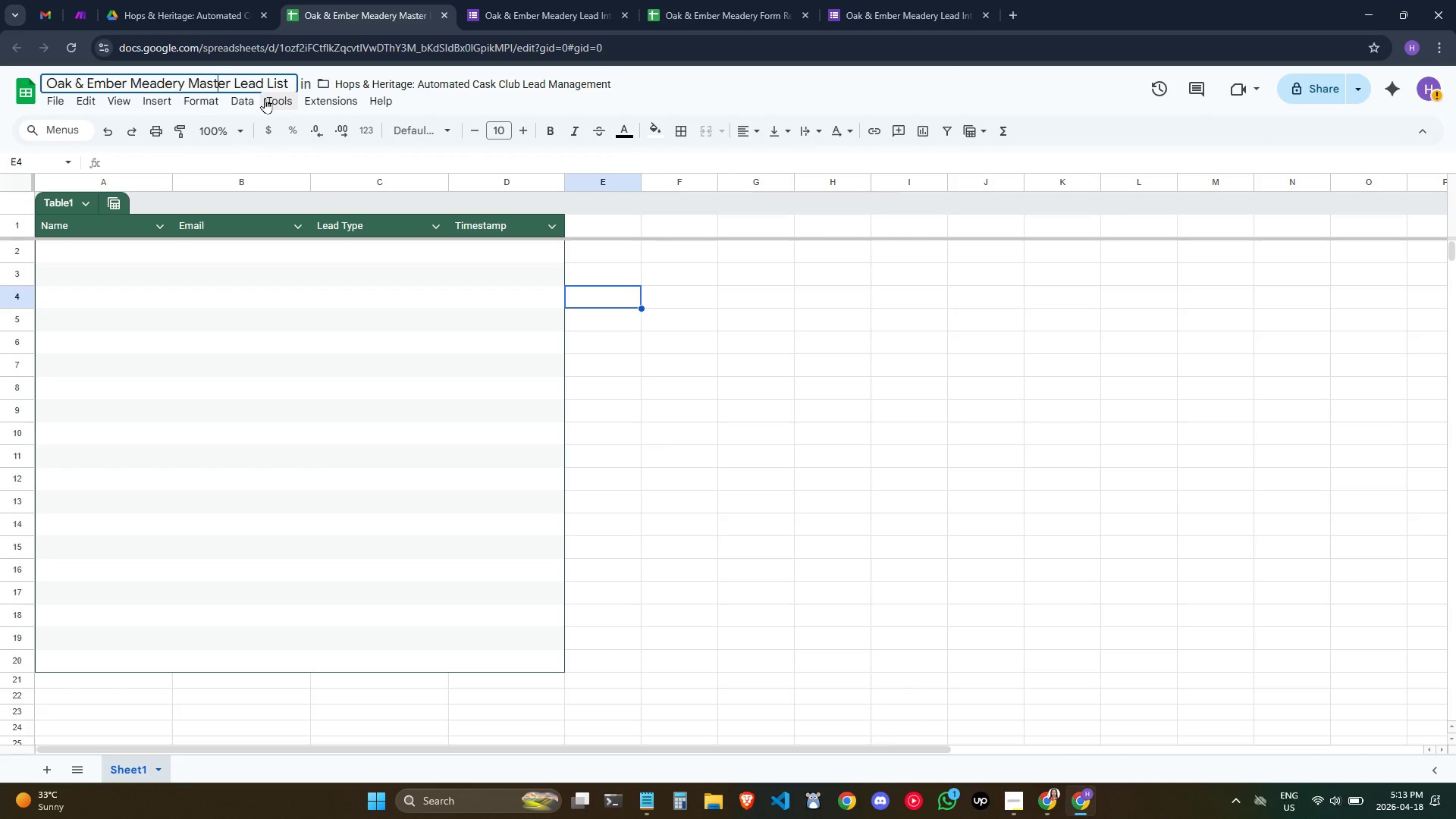 
key(ArrowLeft)
 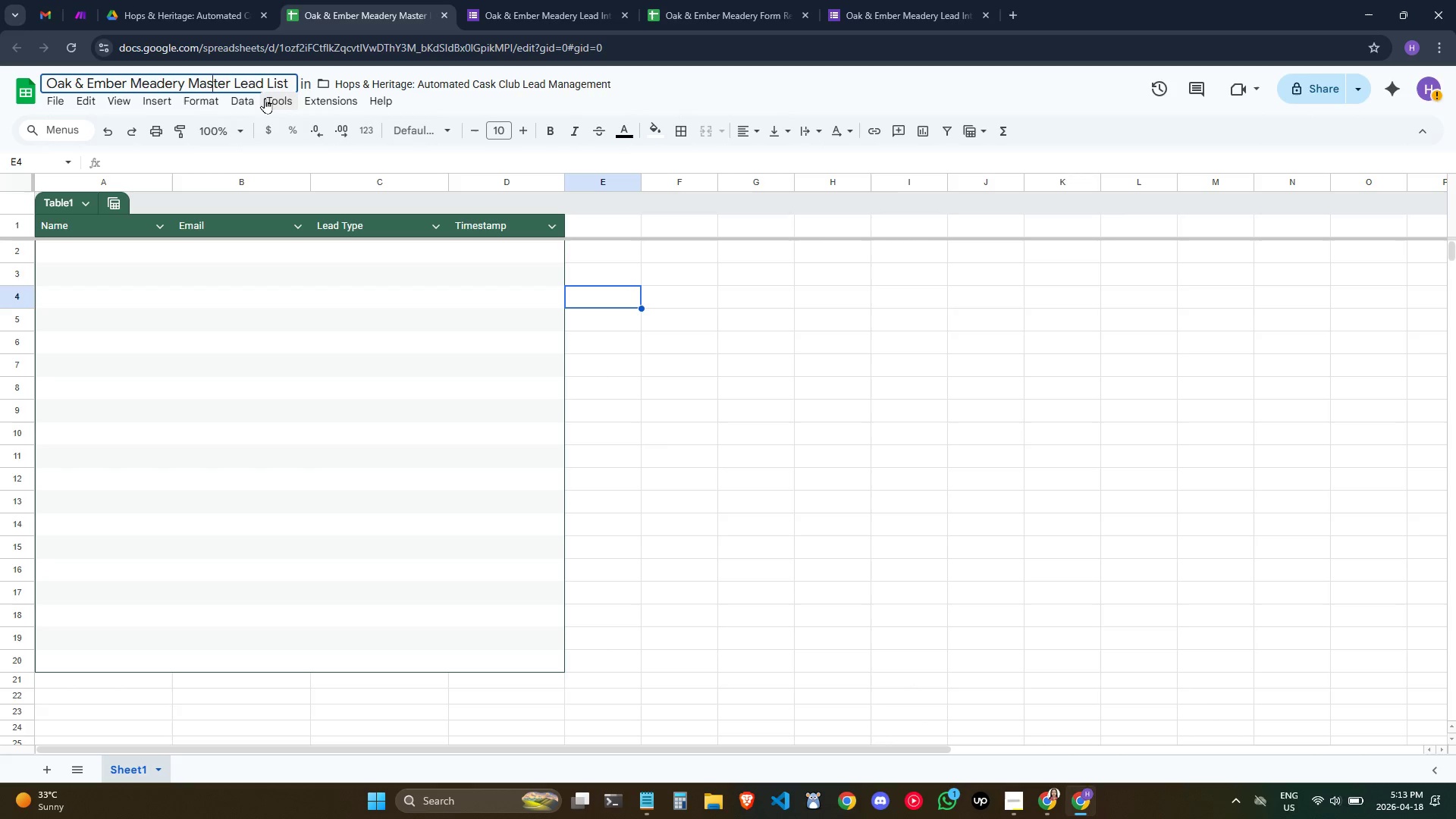 
key(ArrowLeft)
 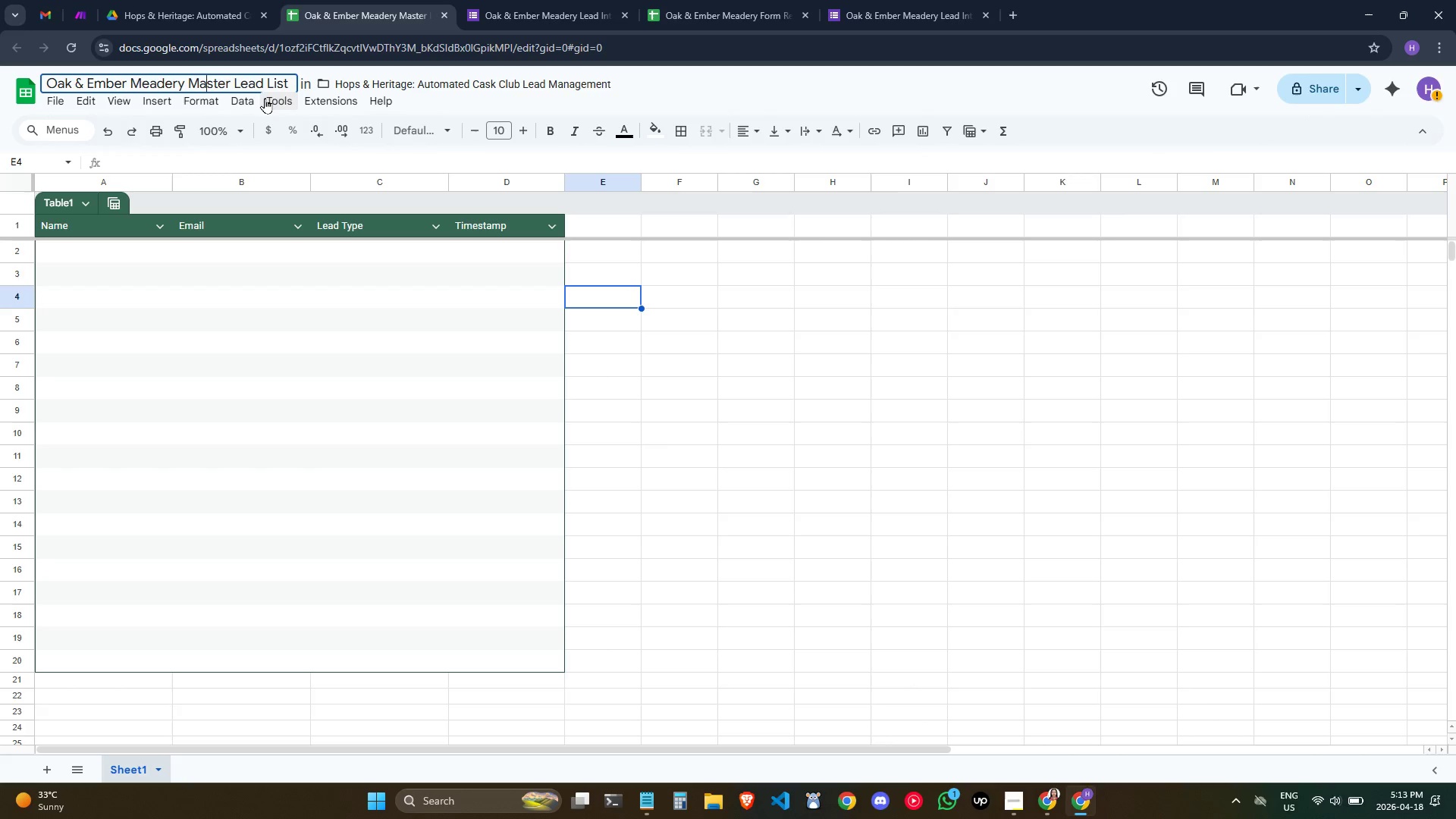 
key(ArrowLeft)
 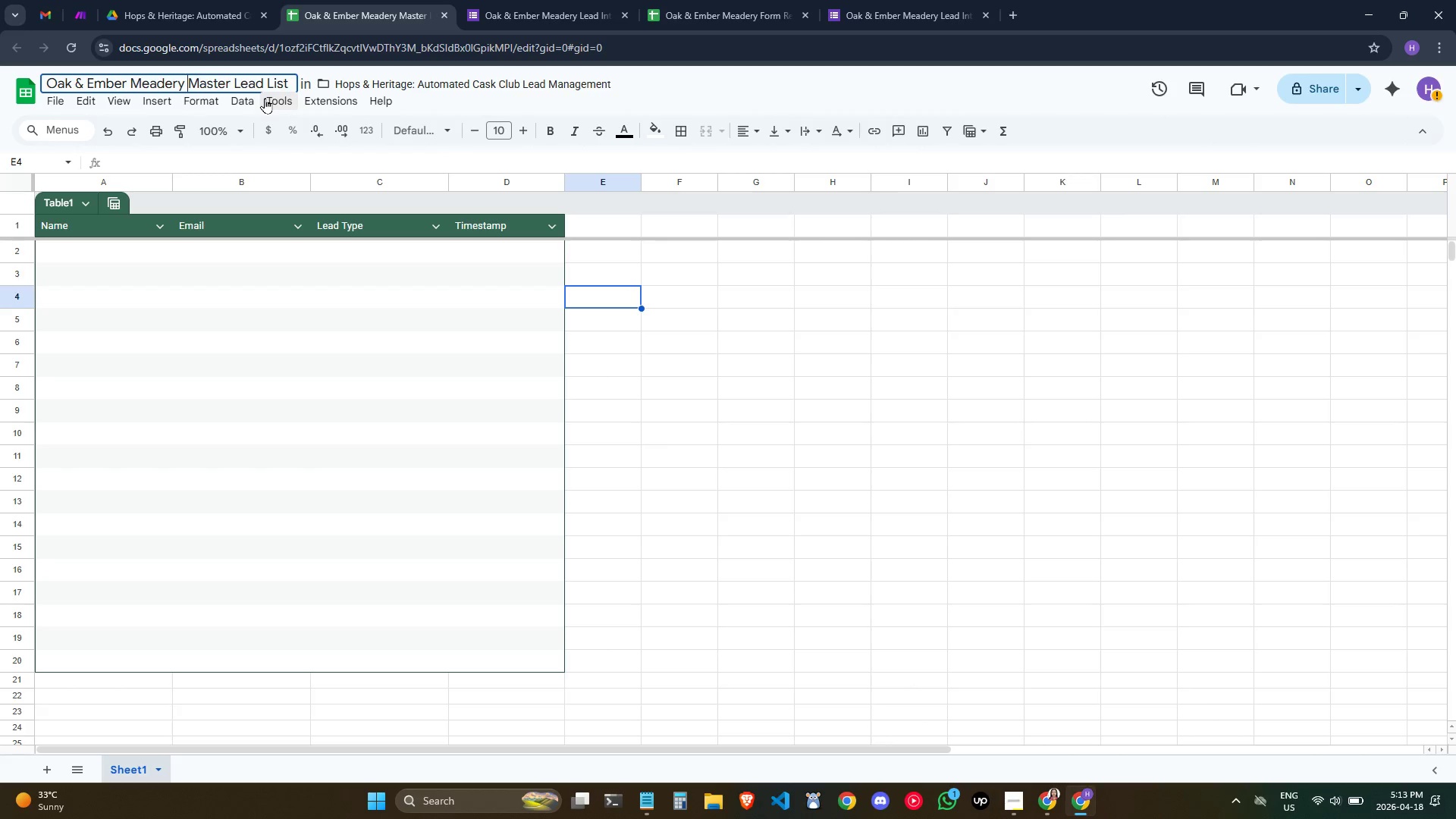 
key(ArrowLeft)
 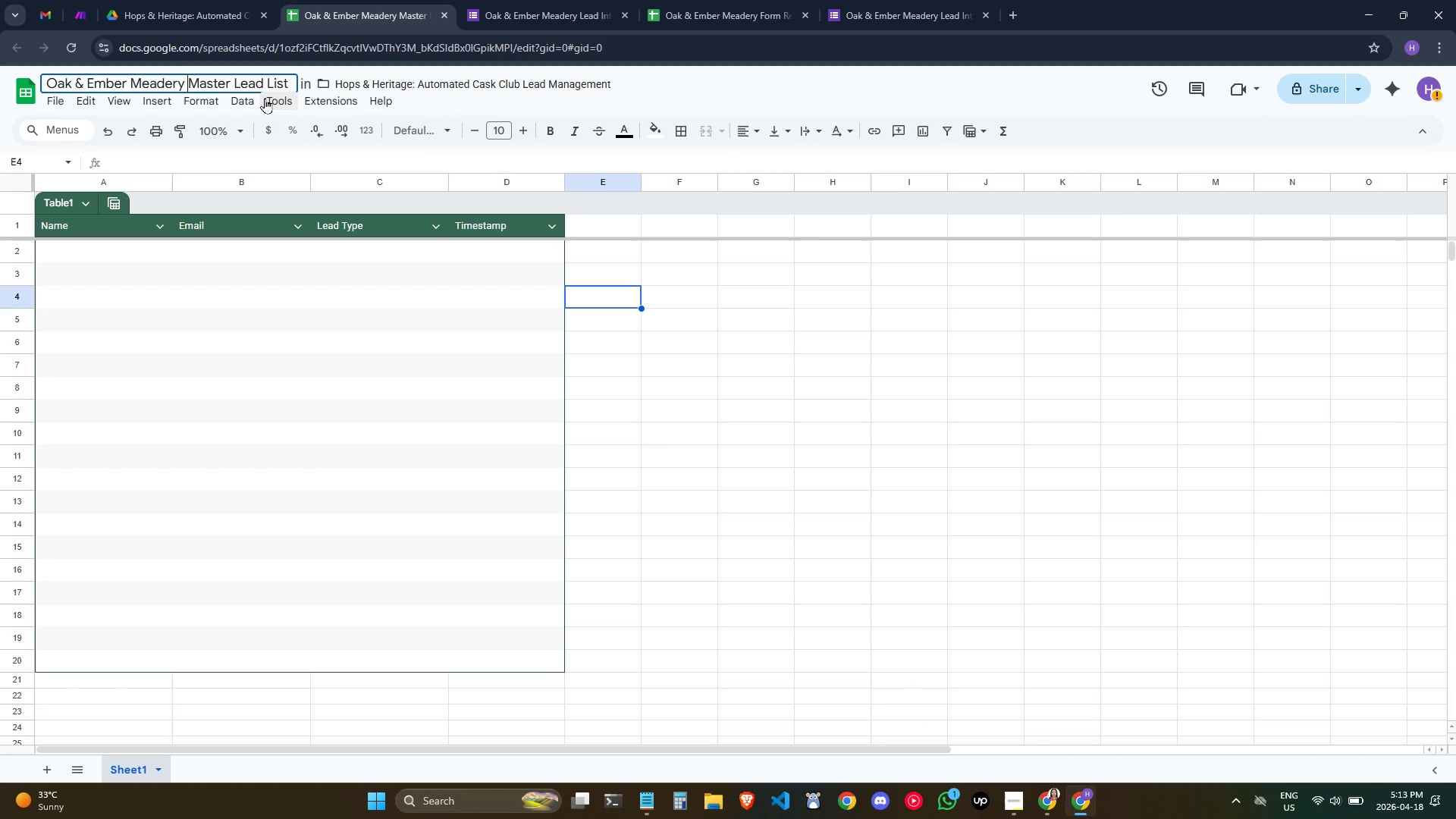 
key(Control+Shift+ArrowRight)
 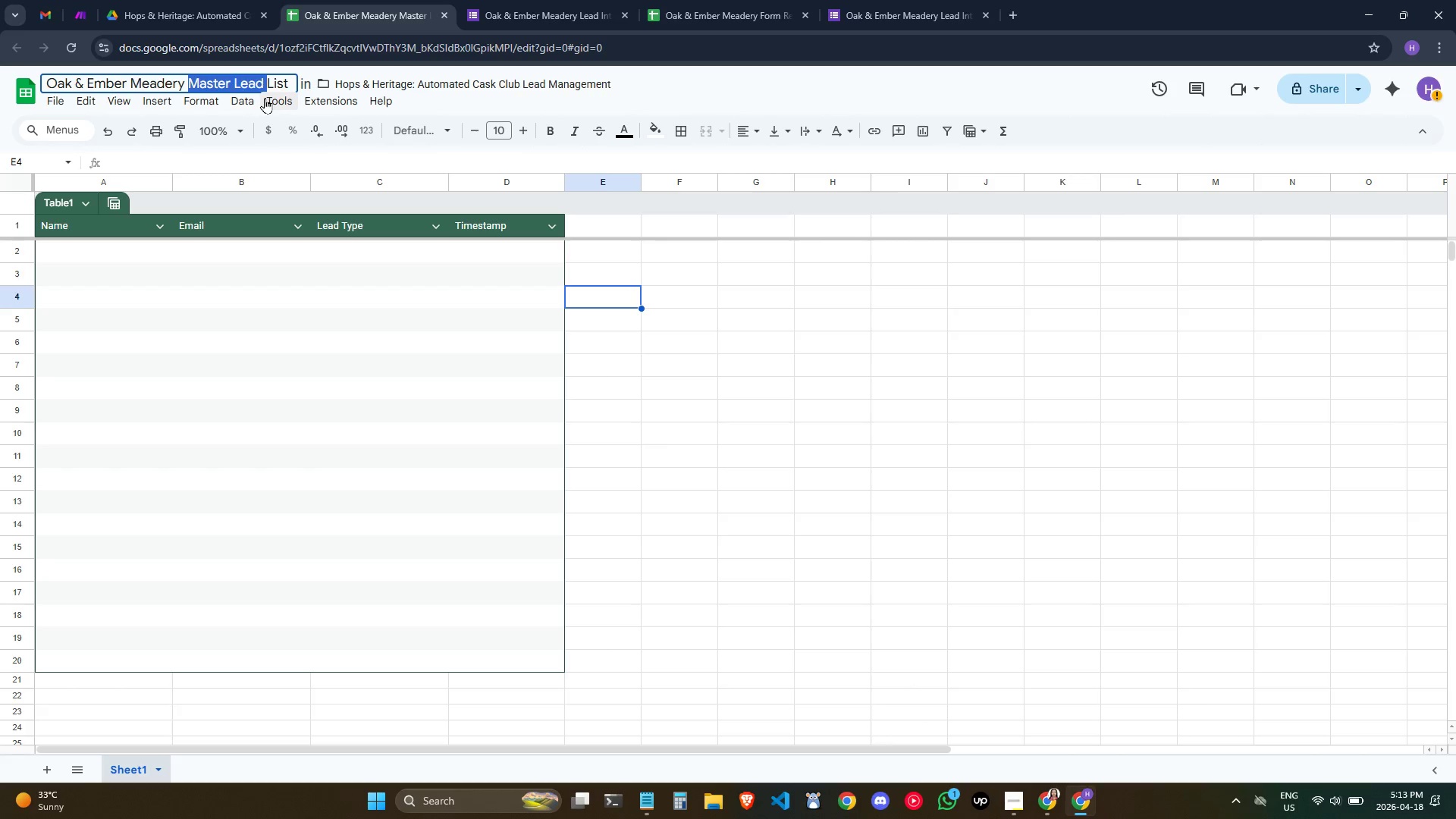 
key(Control+Shift+ArrowRight)
 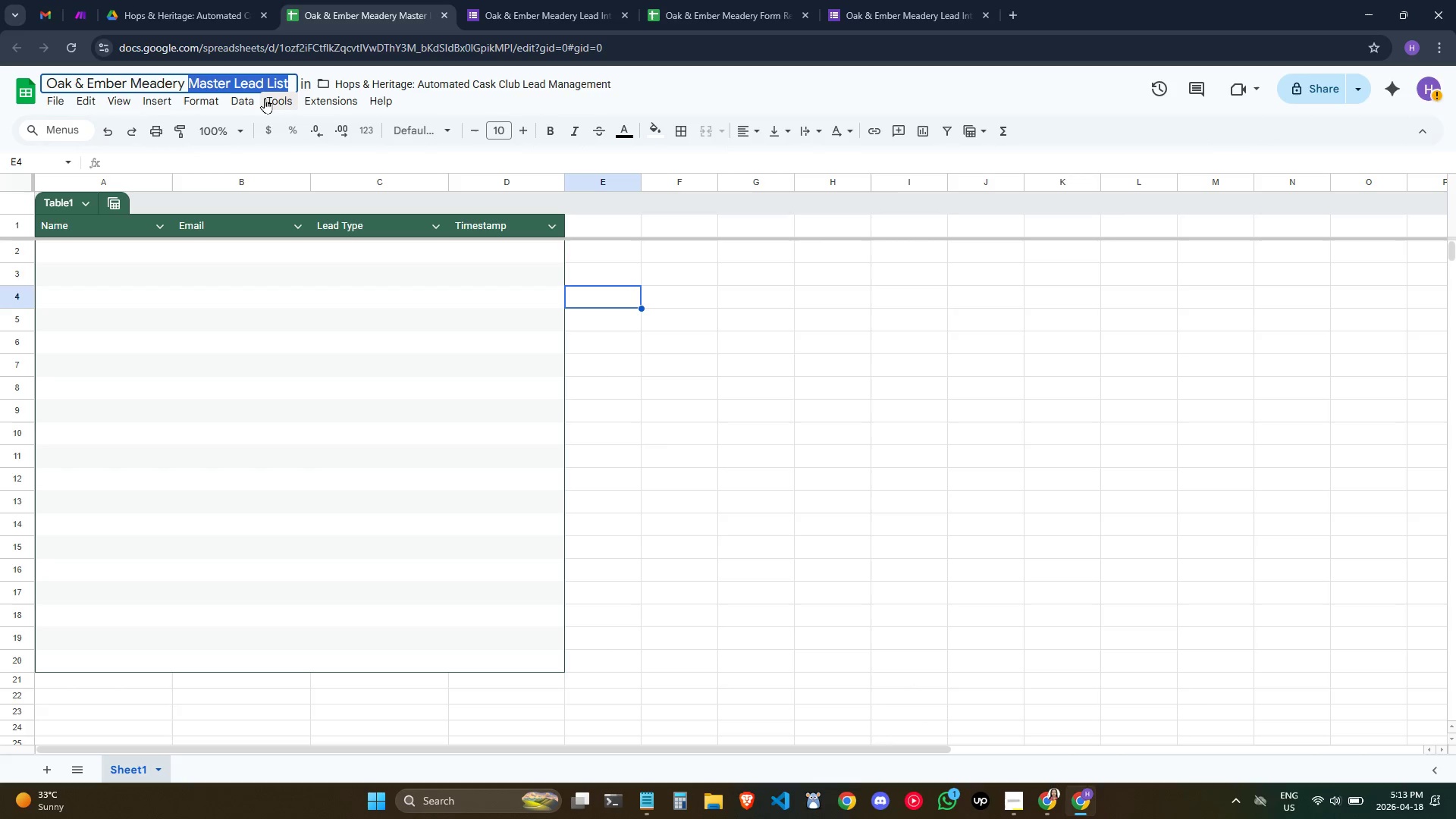 
key(Control+Shift+ArrowRight)
 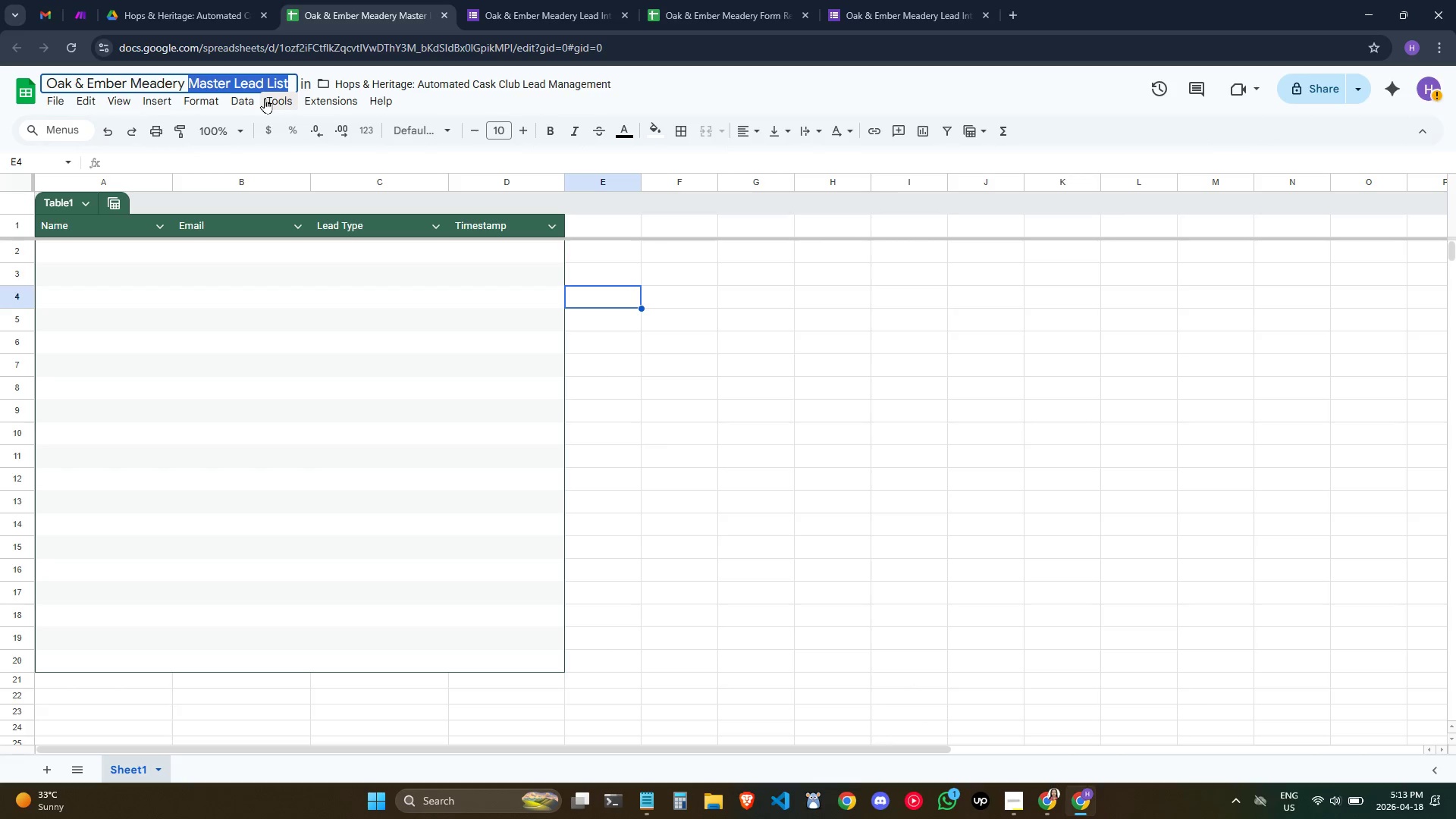 
key(Control+Shift+ArrowRight)
 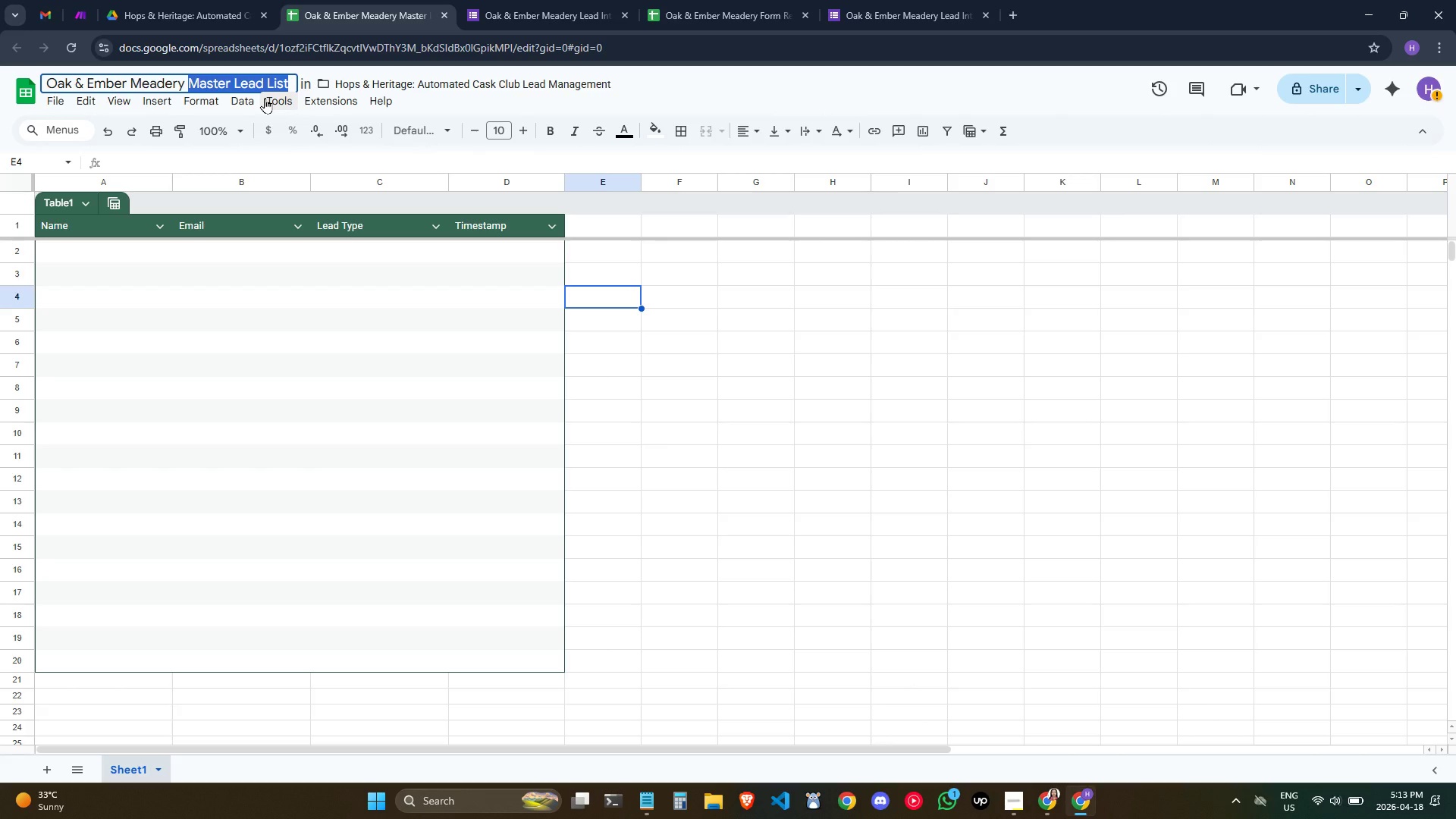 
key(Control+C)
 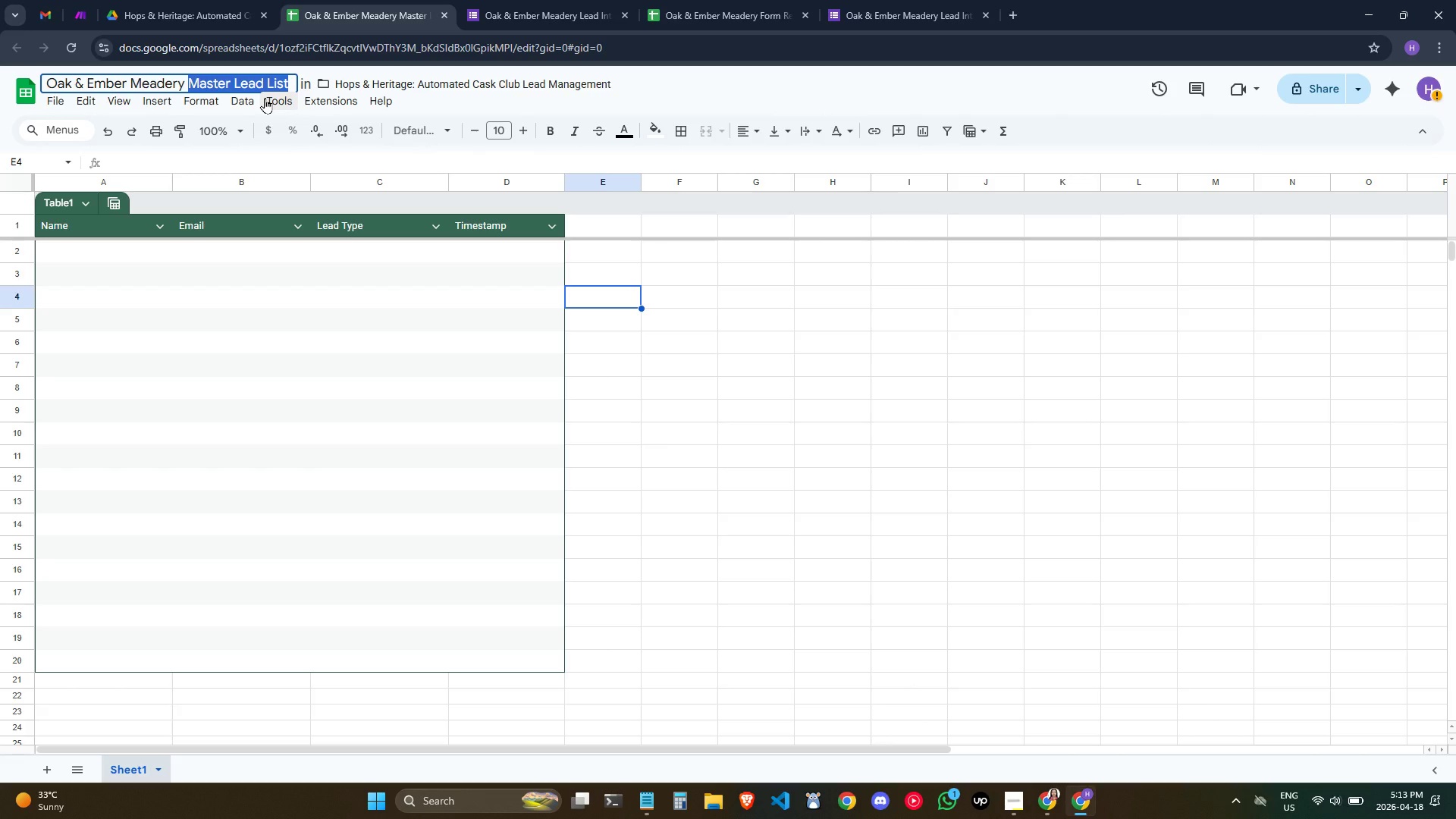 
key(Control+C)
 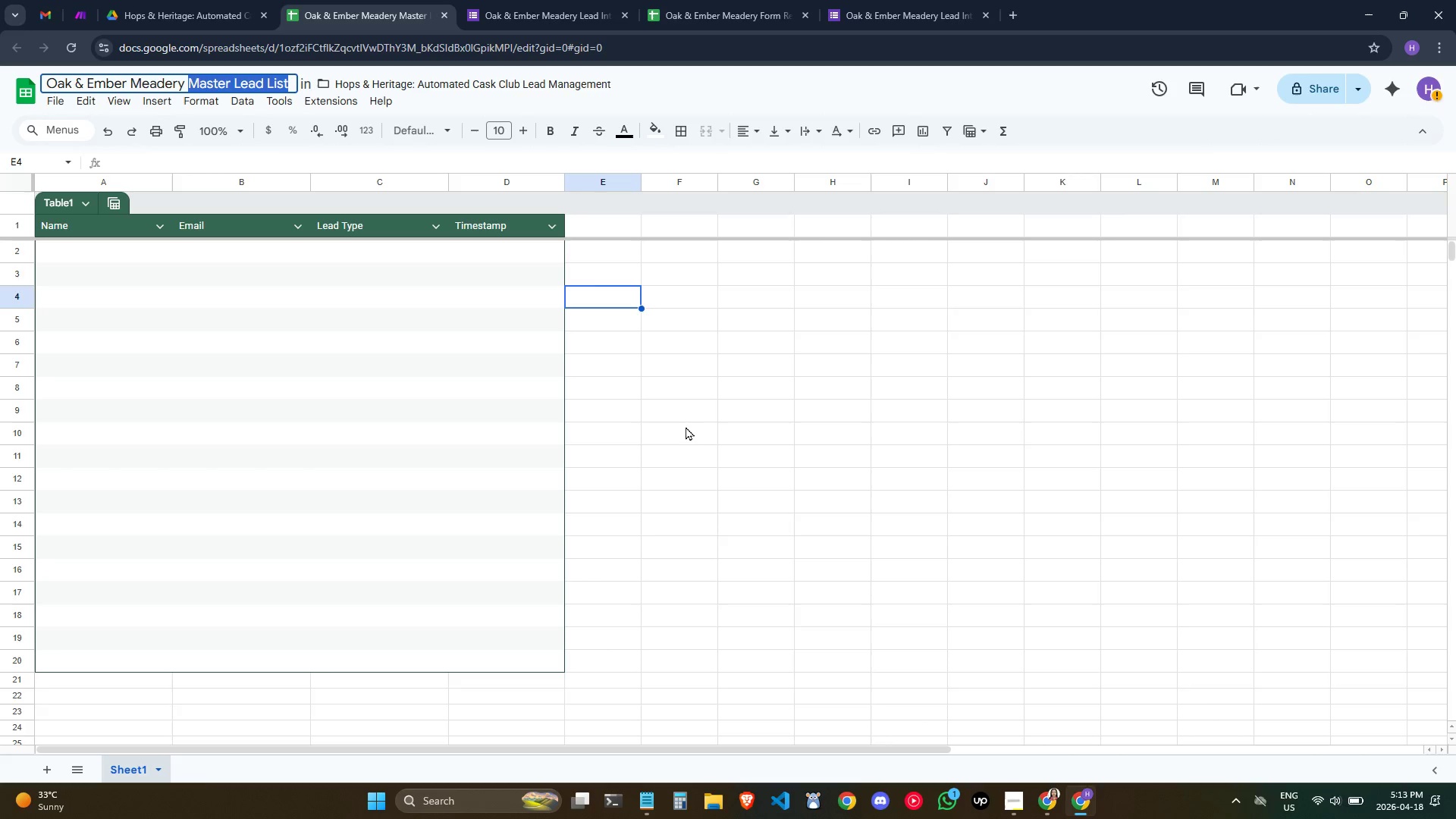 
left_click([685, 429])
 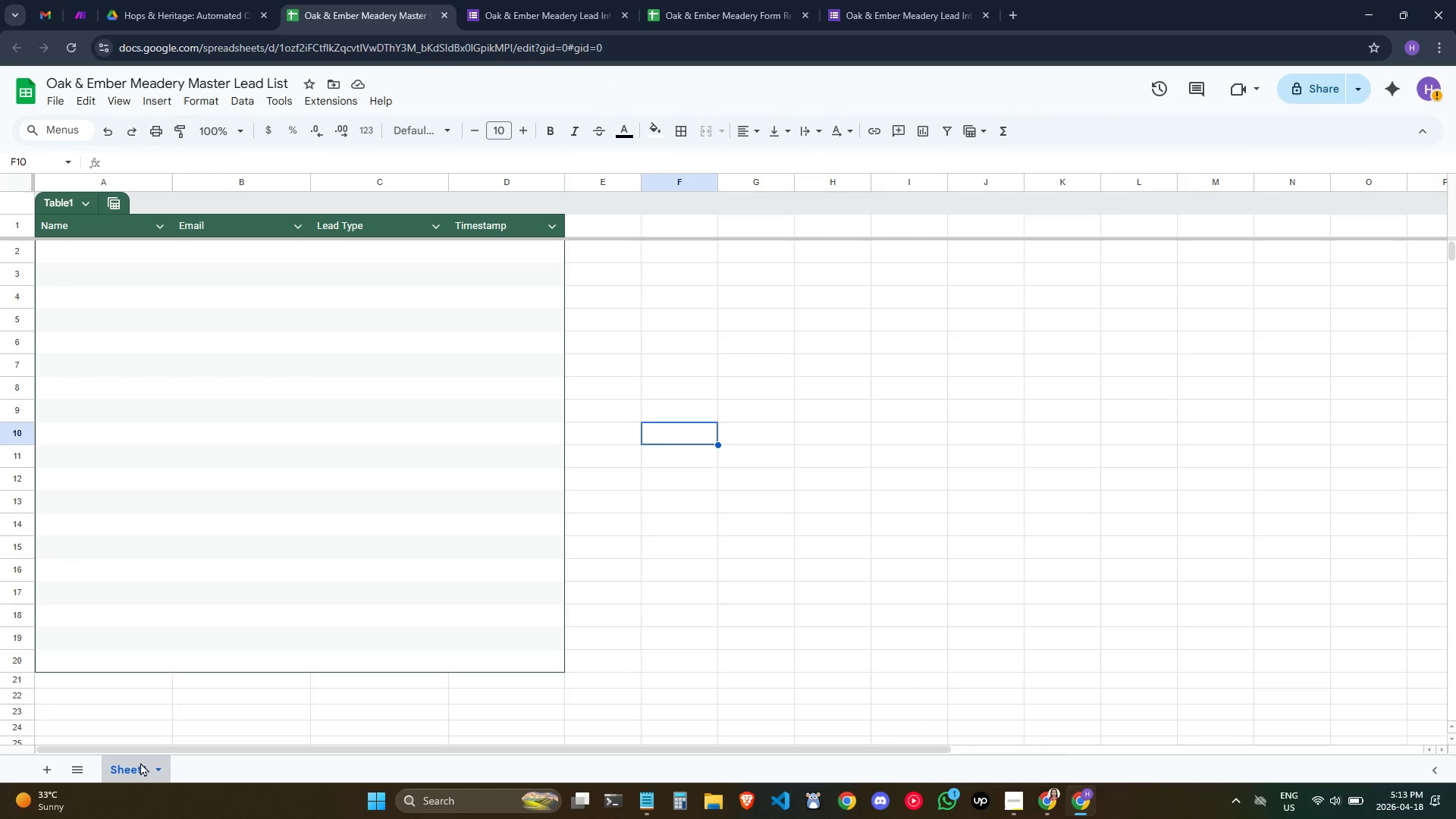 
double_click([140, 762])
 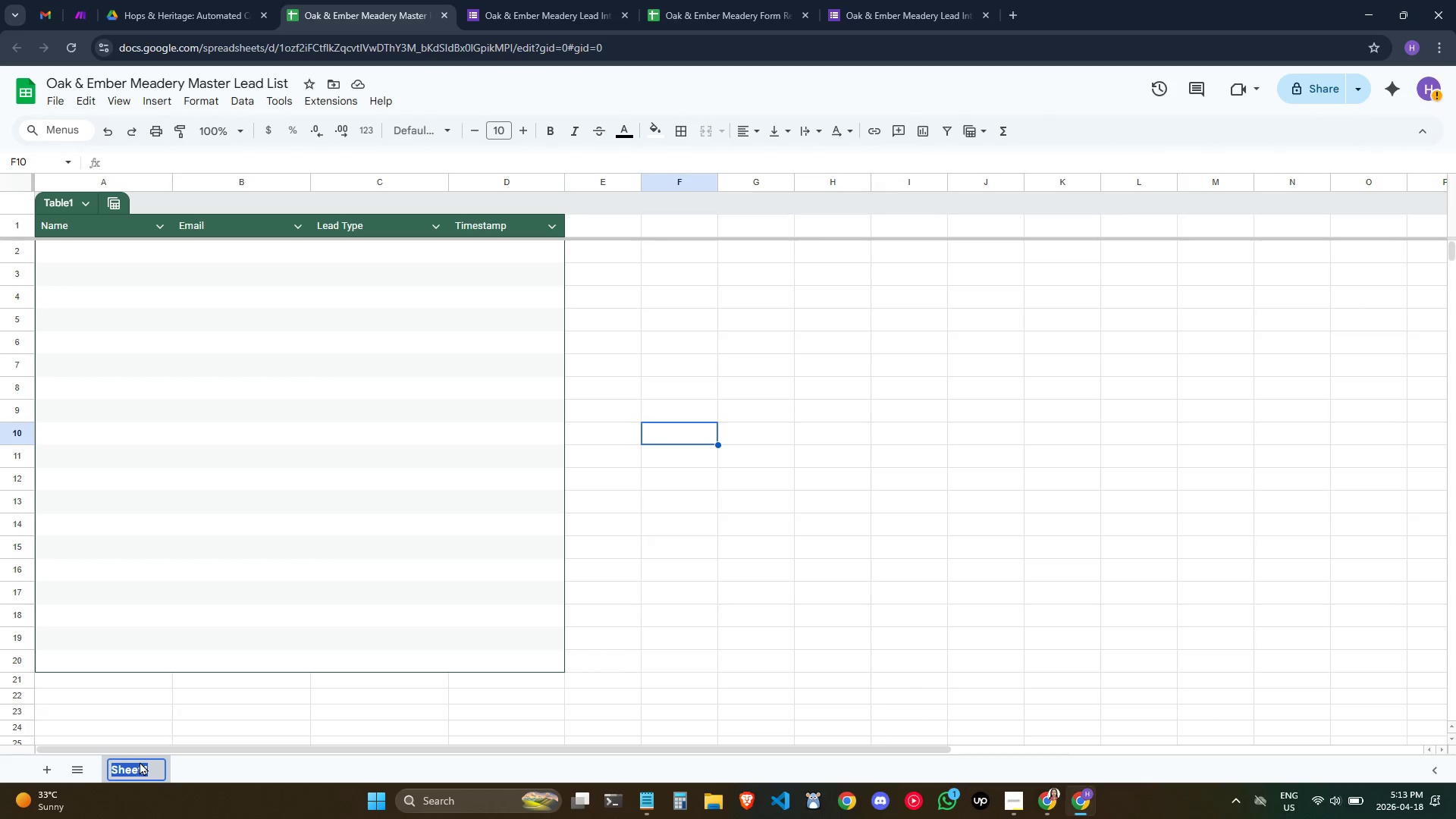 
triple_click([140, 761])
 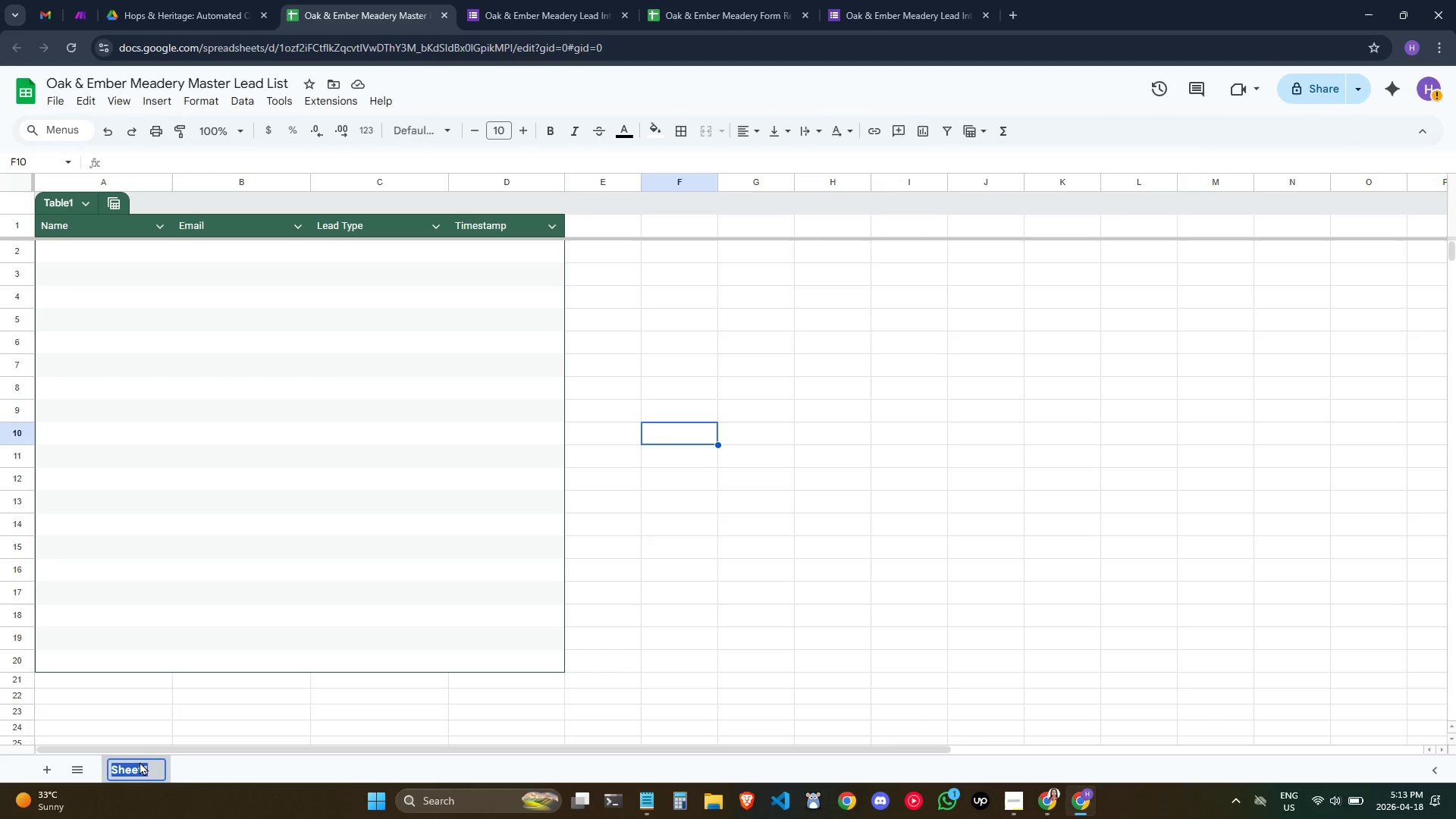 
key(Control+ControlLeft)
 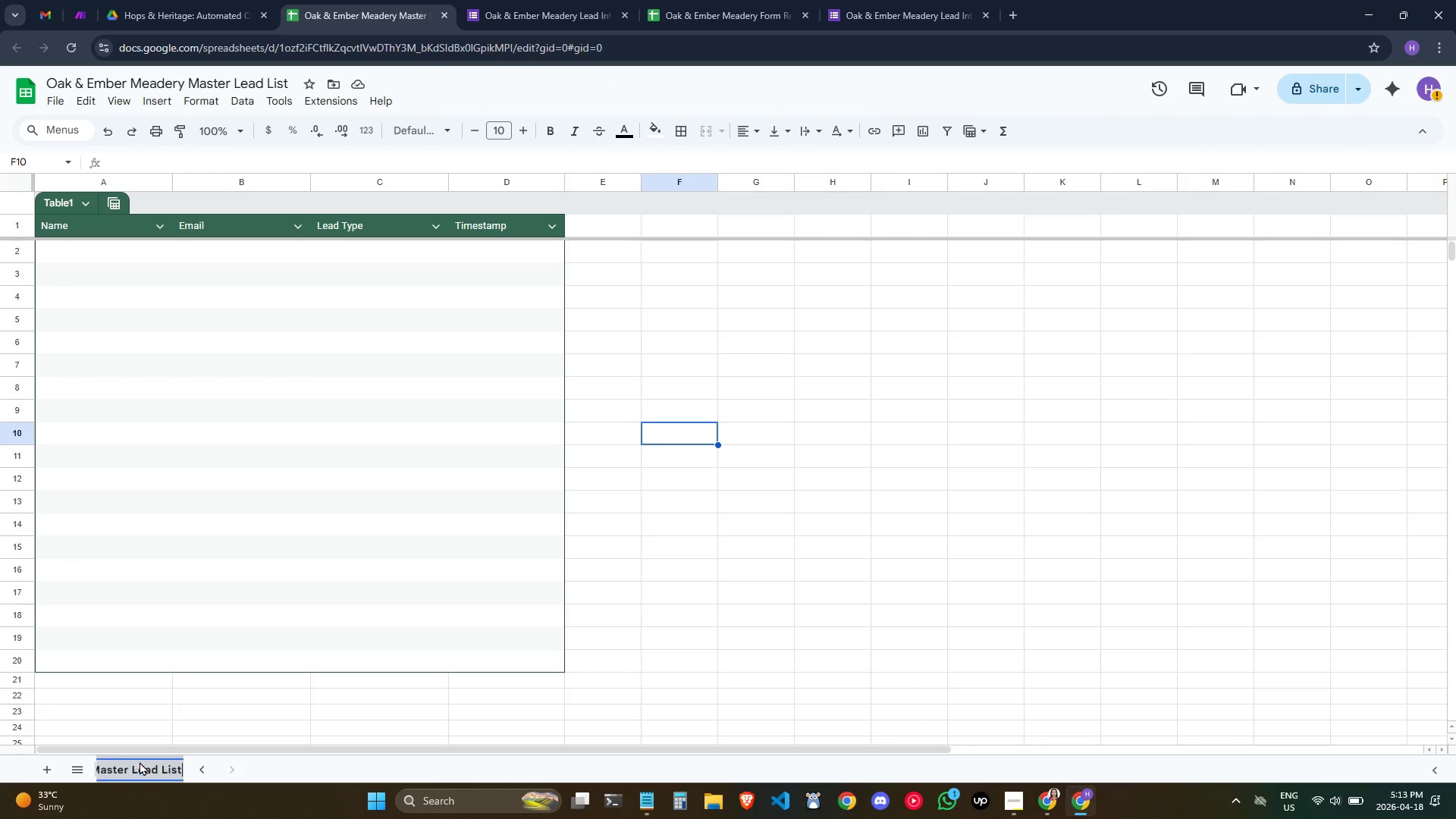 
key(Control+V)
 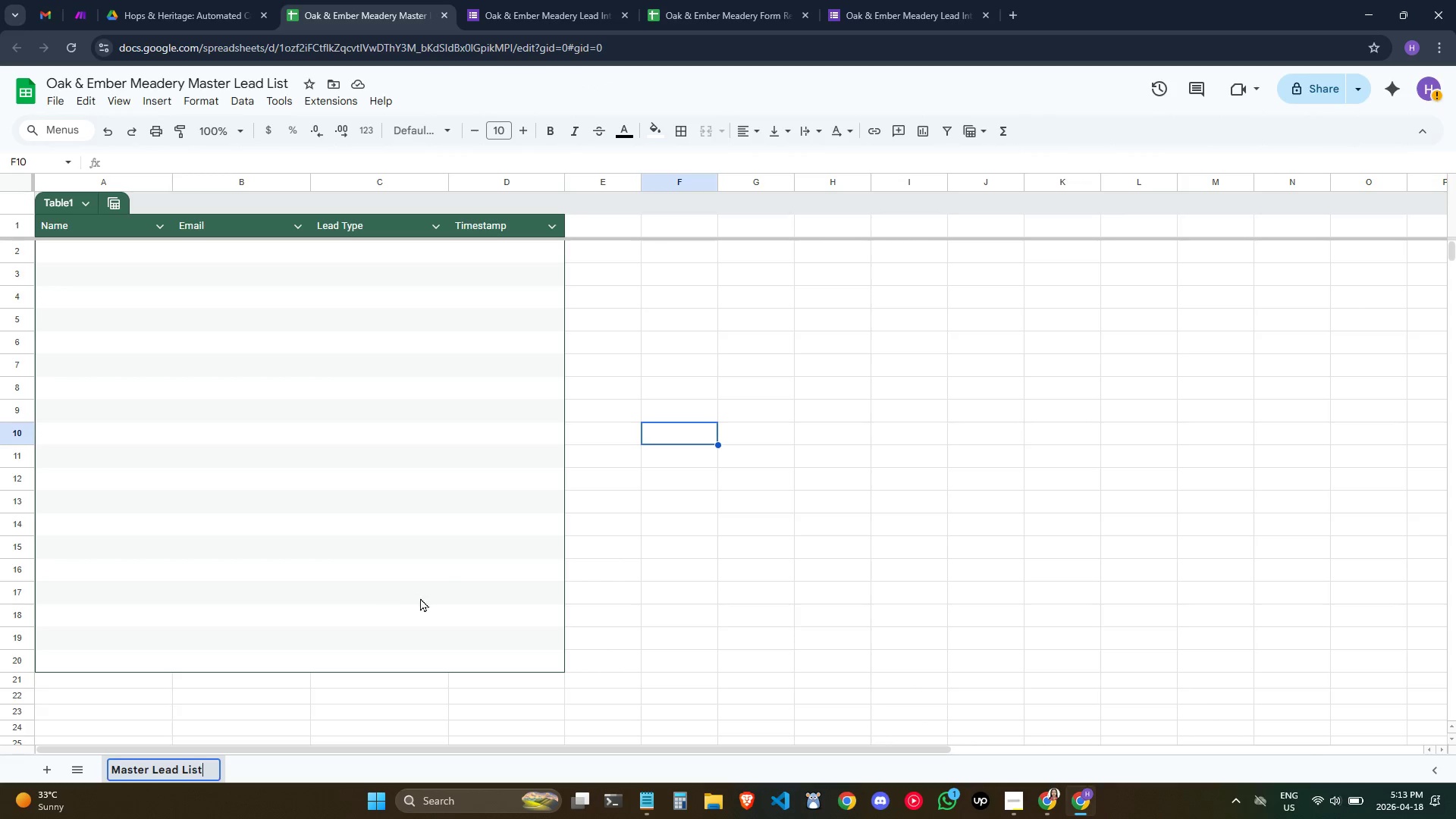 
left_click([420, 598])
 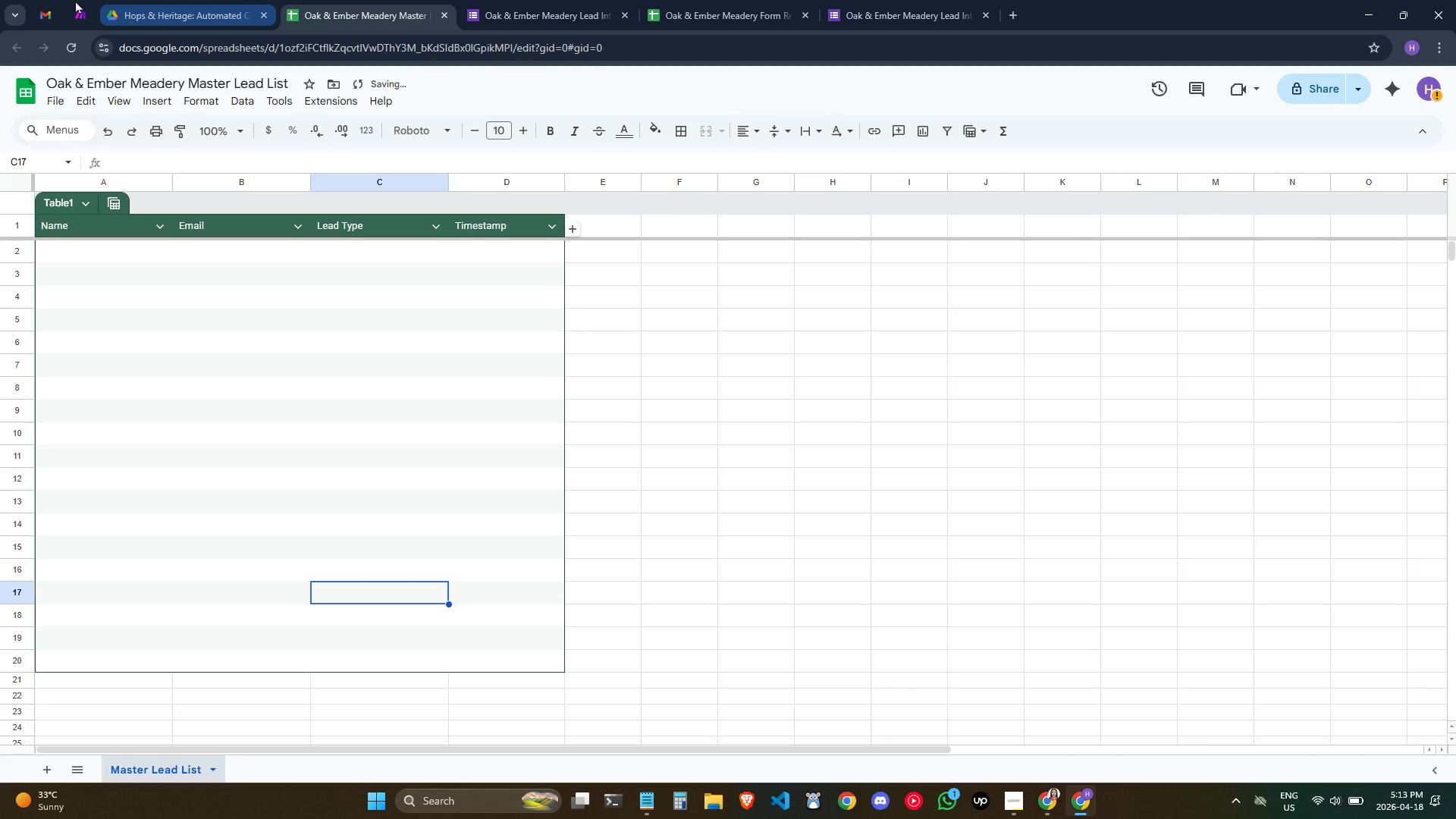 
left_click([72, 5])
 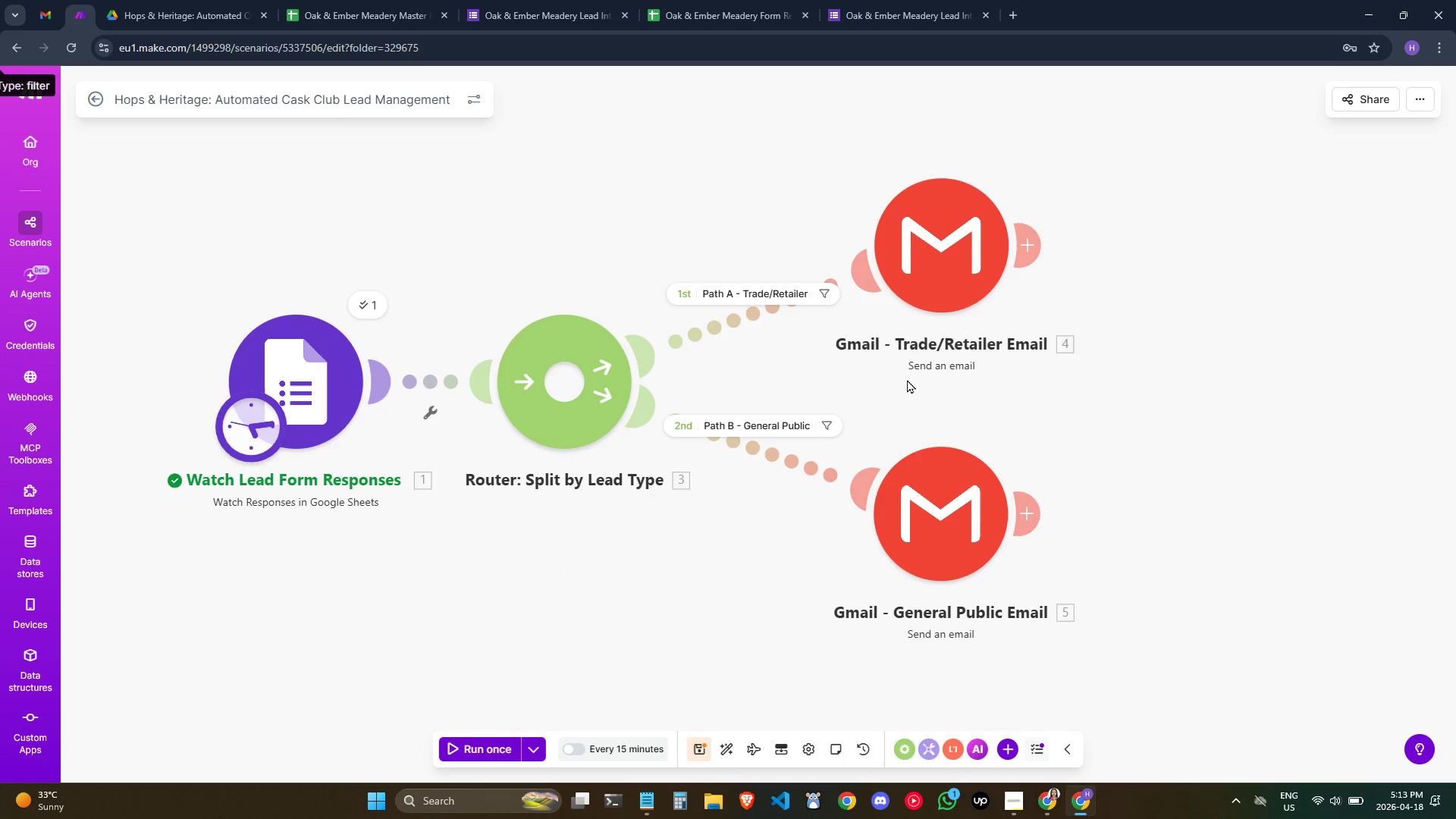 
left_click([1040, 253])
 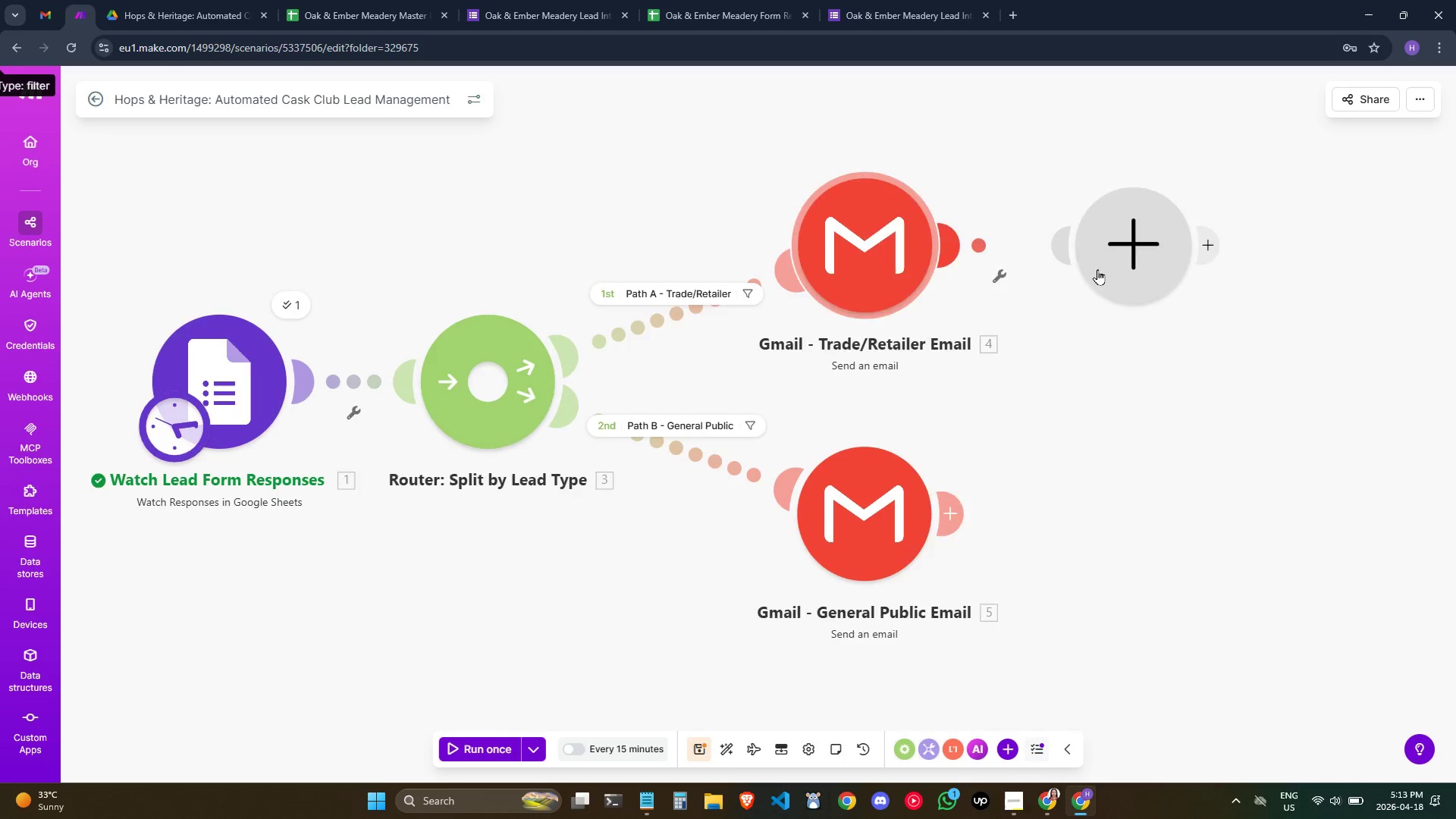 
mouse_move([1070, 271])
 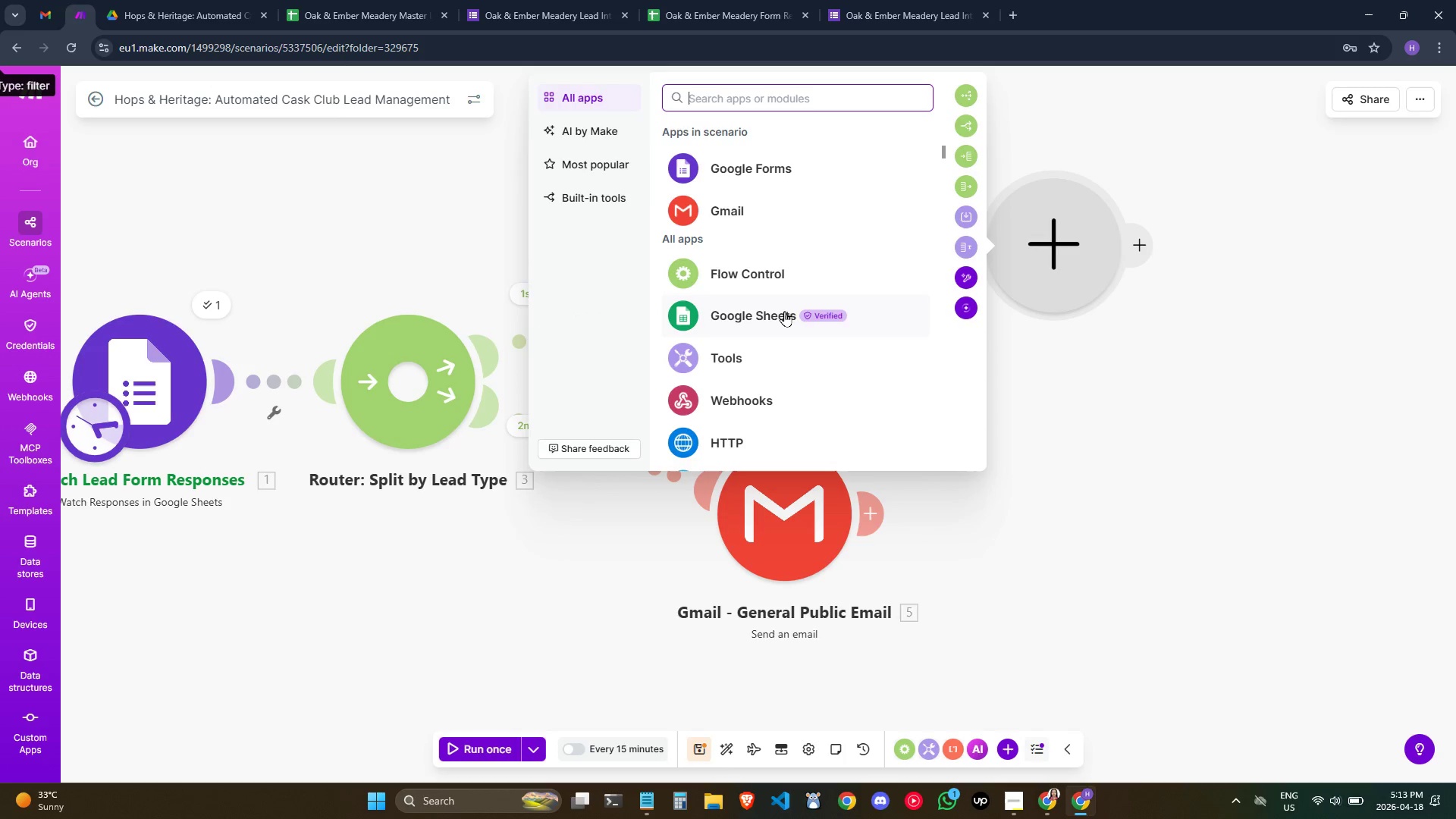 
left_click([784, 311])
 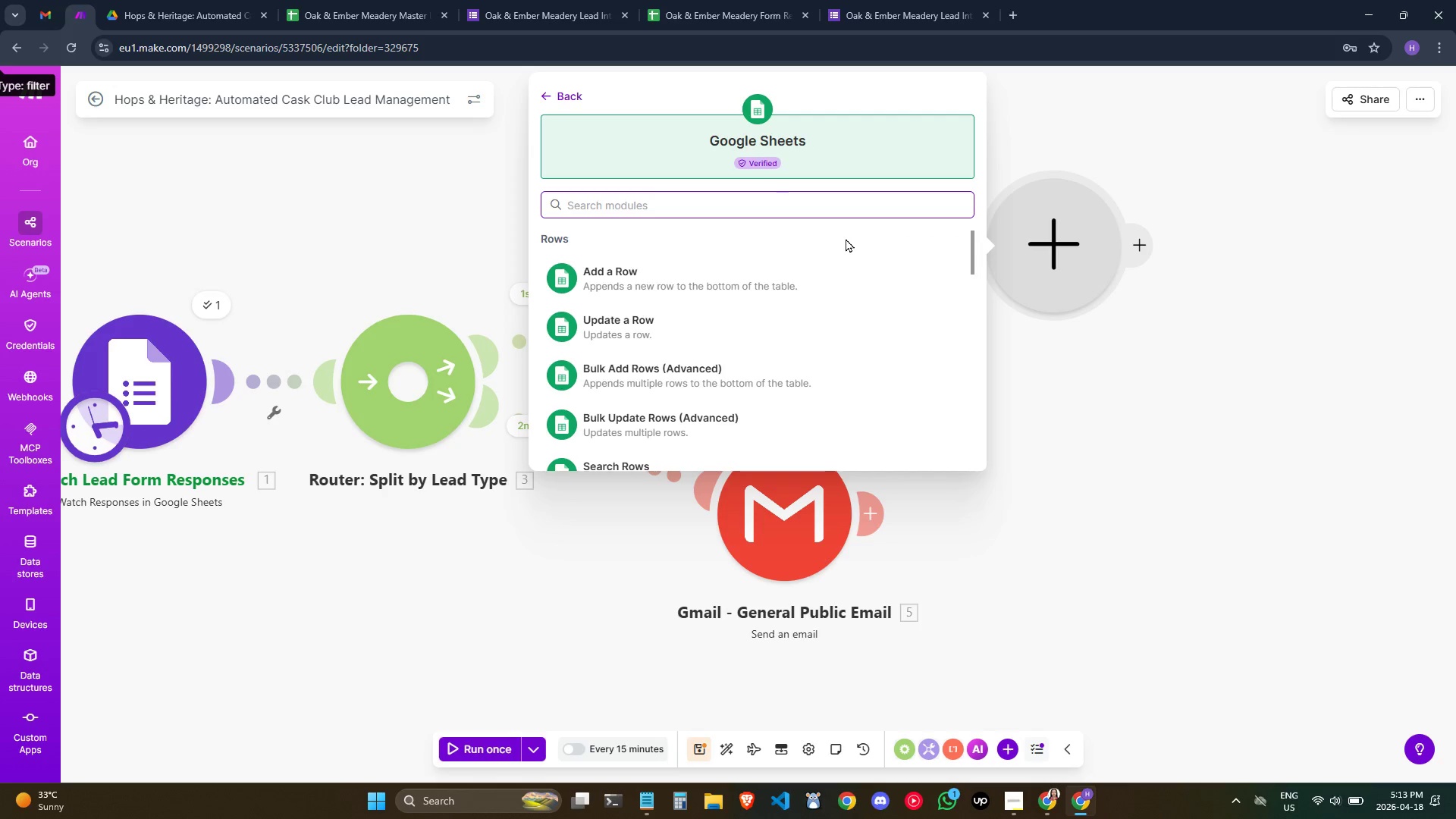 
wait(11.25)
 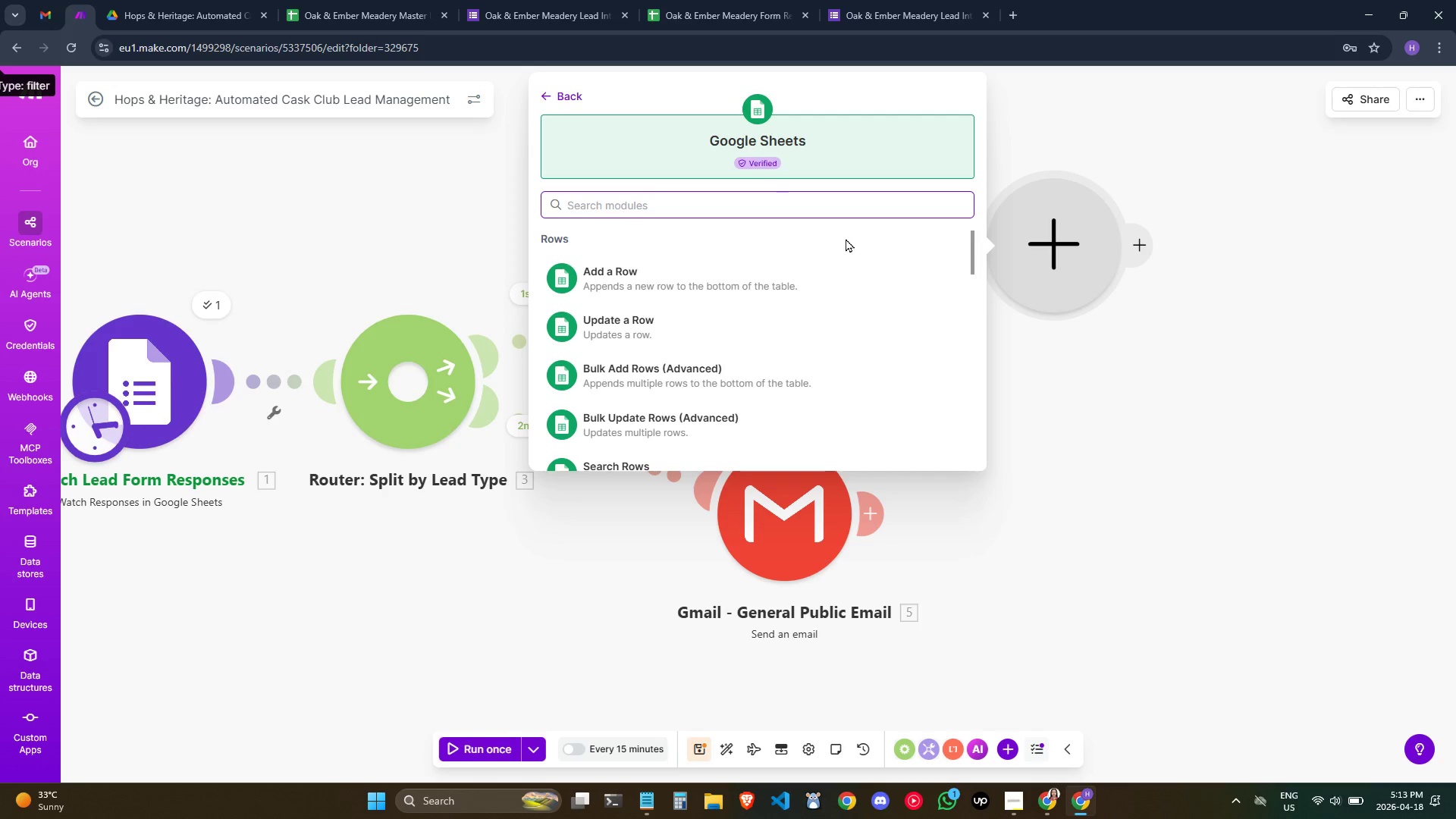 
scroll: coordinate [849, 305], scroll_direction: down, amount: 1.0
 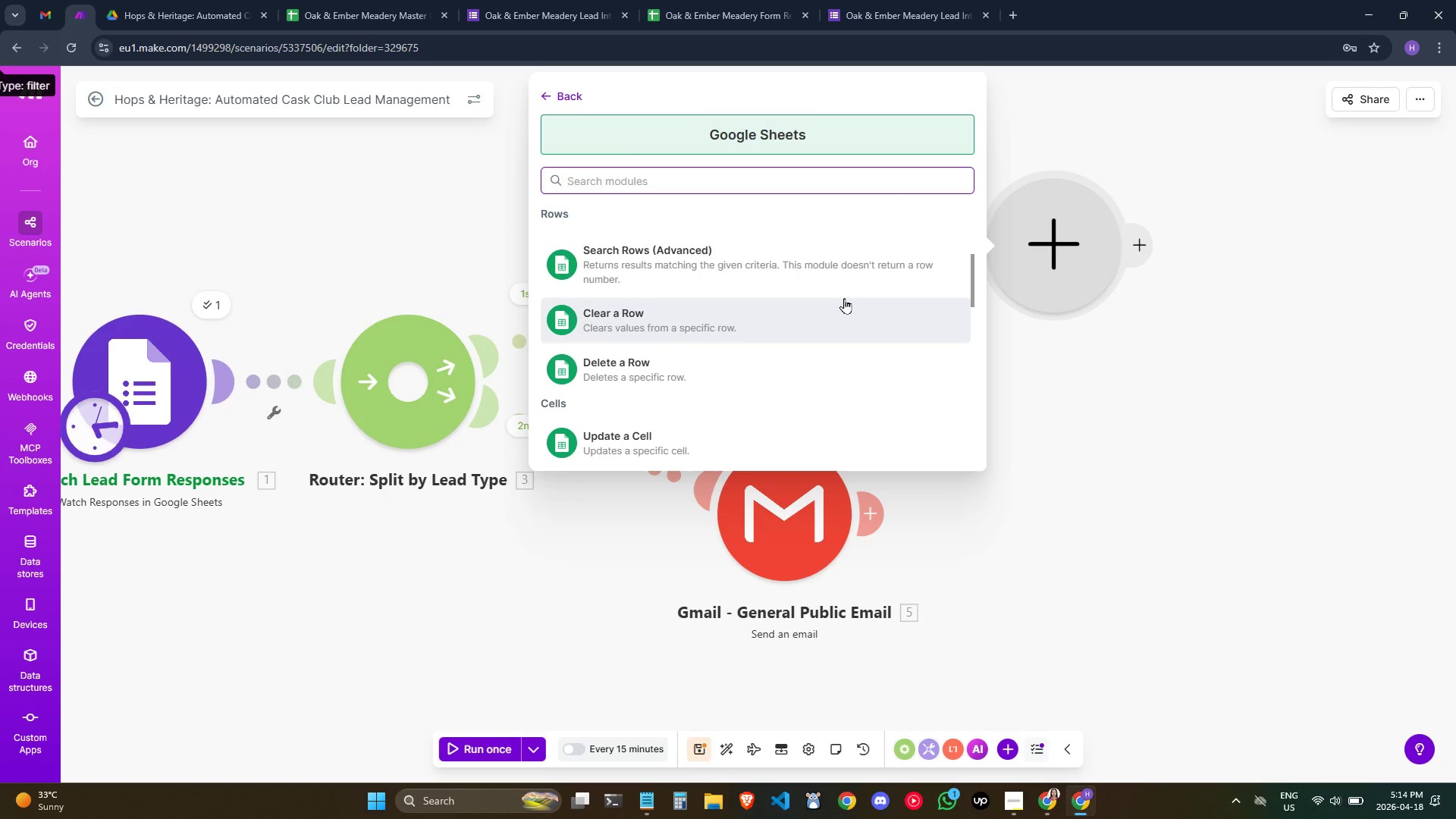 
scroll: coordinate [841, 305], scroll_direction: up, amount: 1.0
 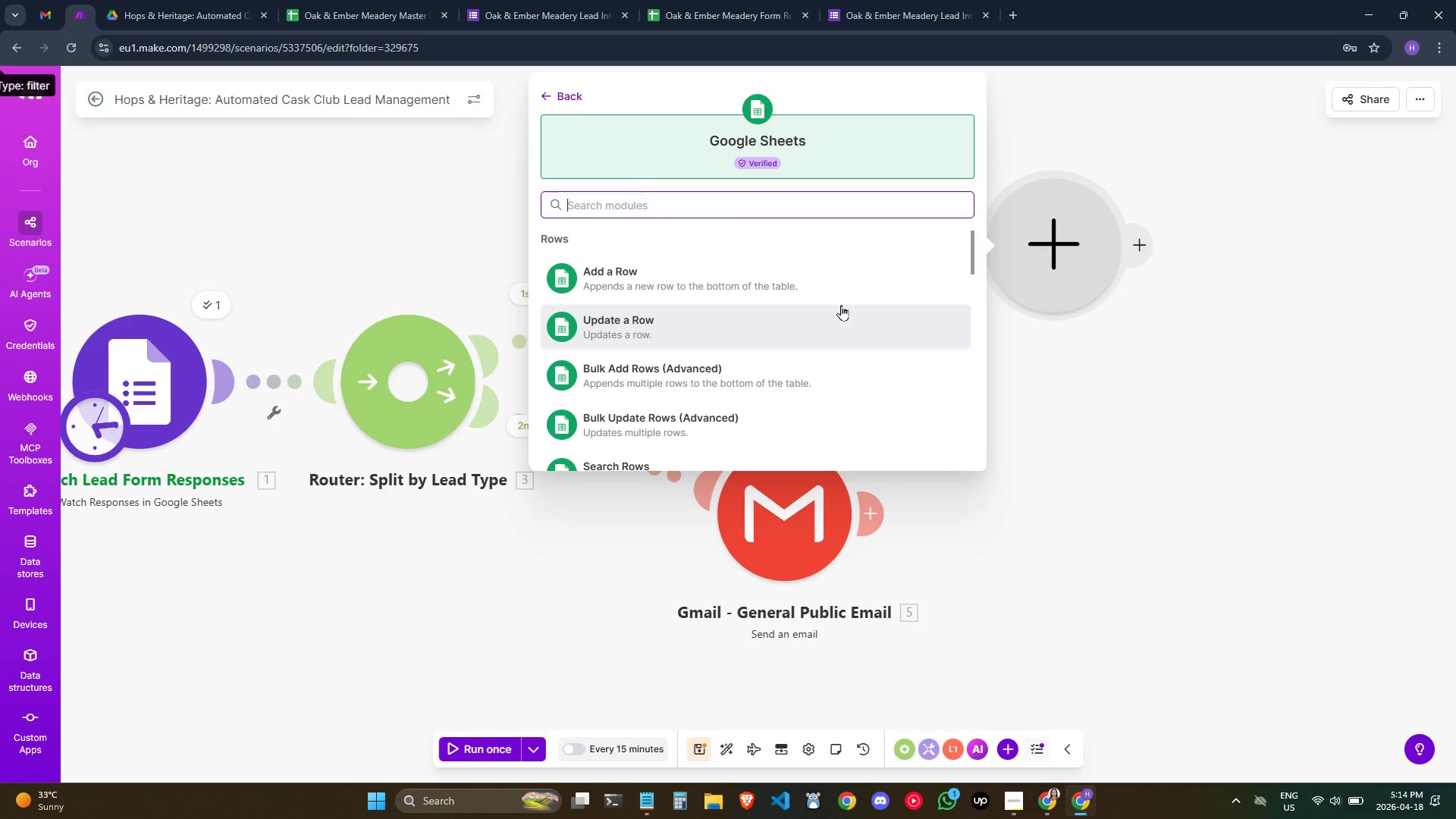 
scroll: coordinate [833, 334], scroll_direction: down, amount: 2.0
 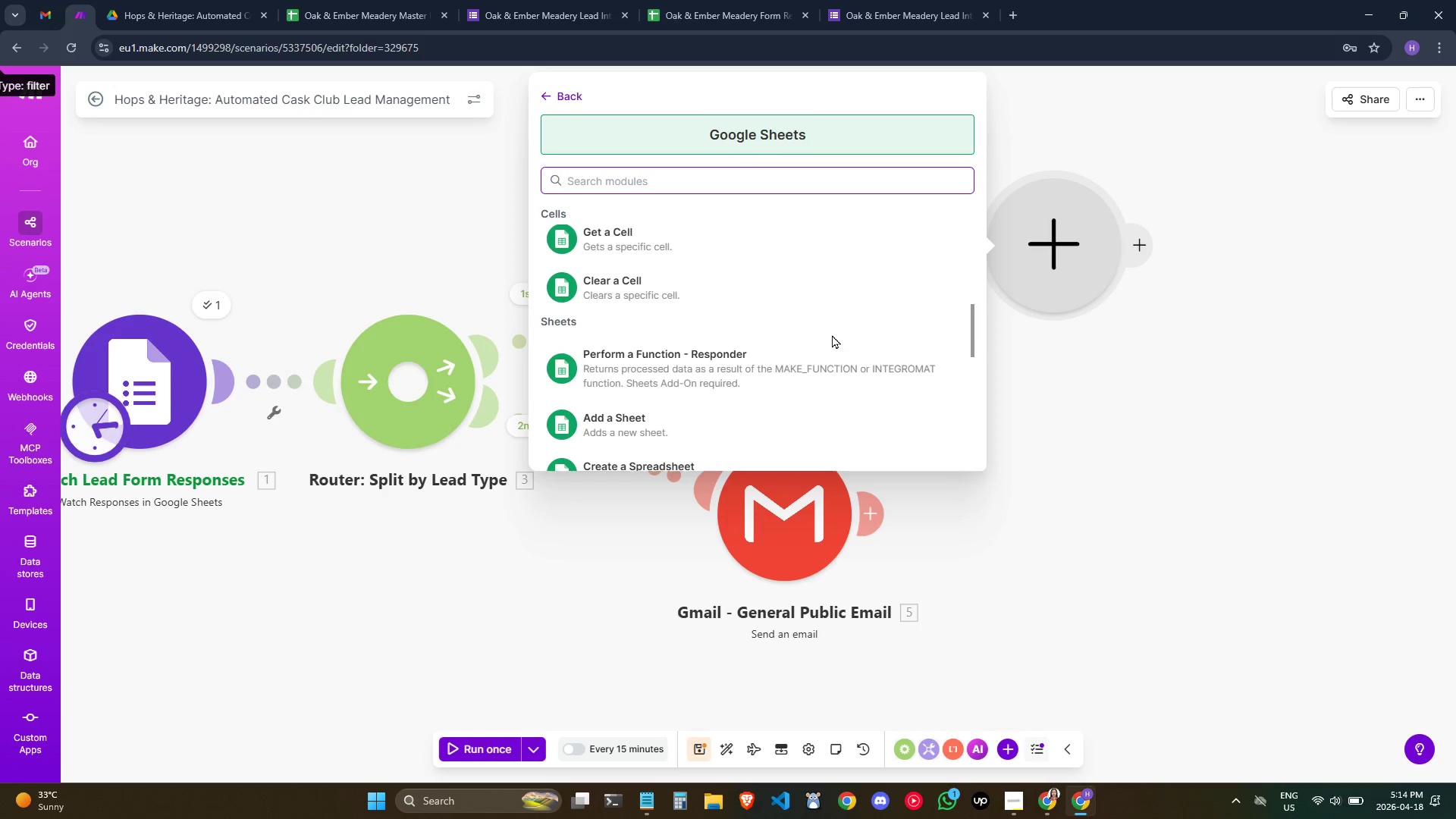 
scroll: coordinate [832, 334], scroll_direction: up, amount: 4.0
 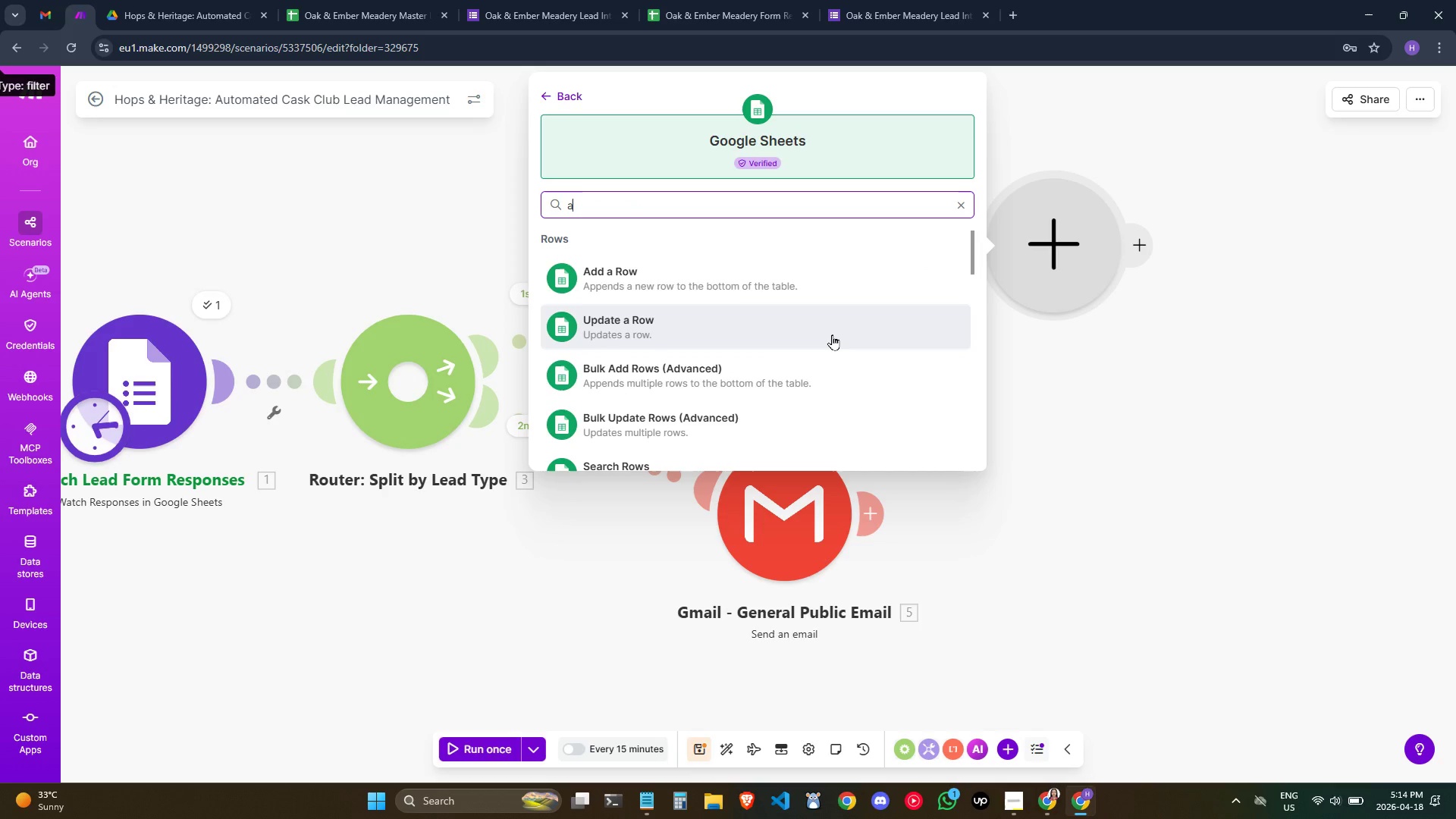 
type(app)
 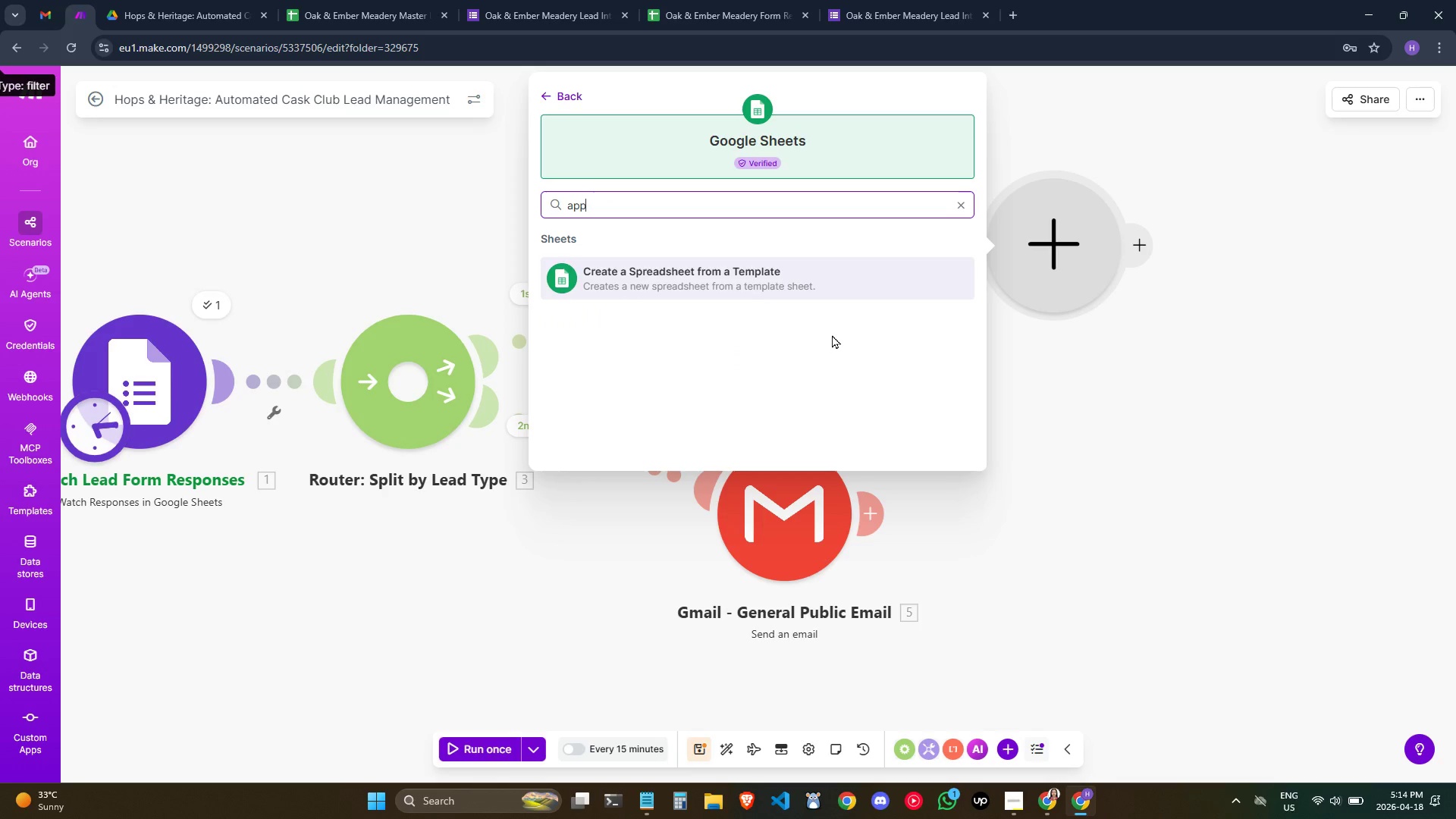 
key(Control+Backspace)
 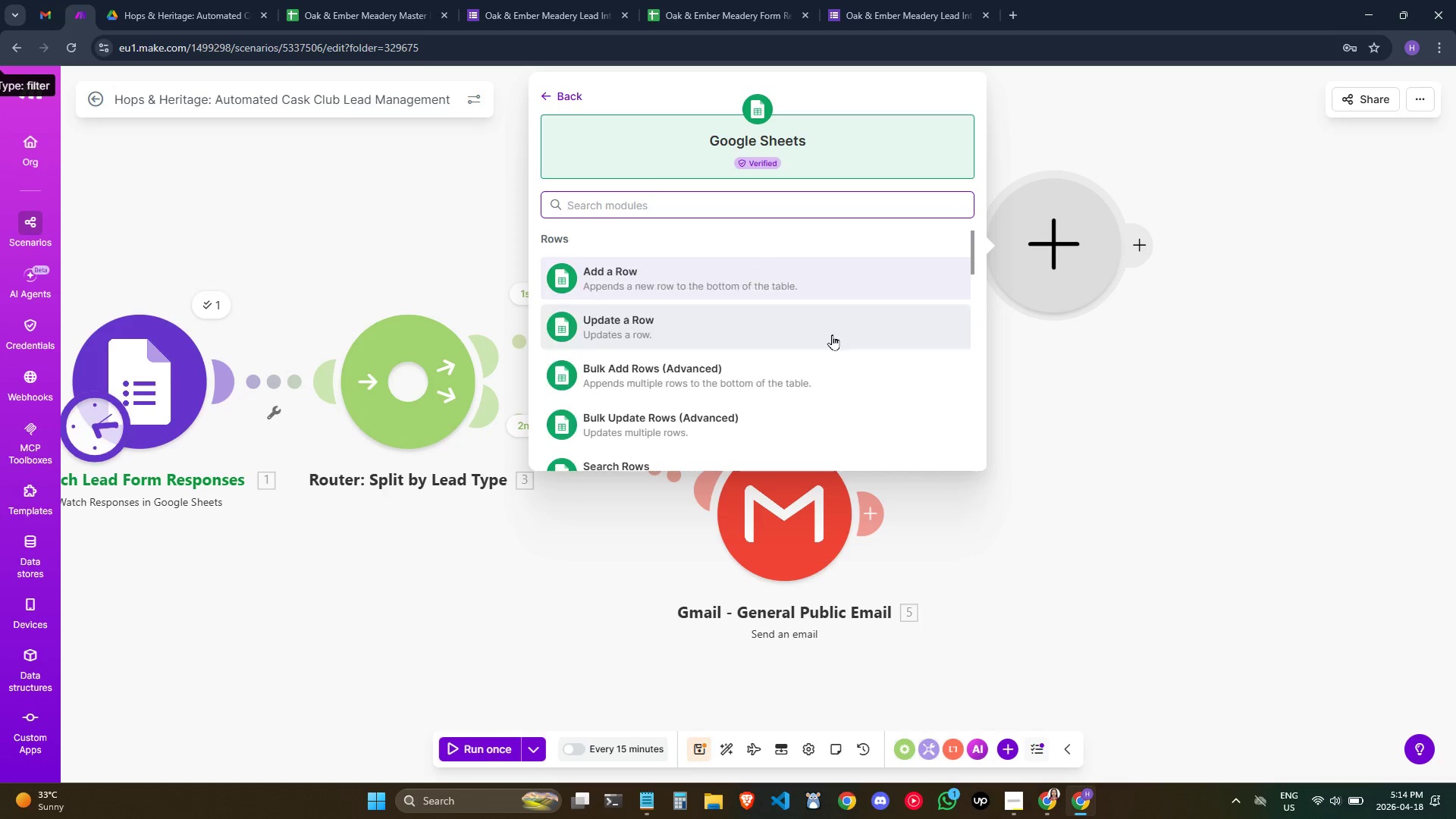 
key(Control+Backspace)
 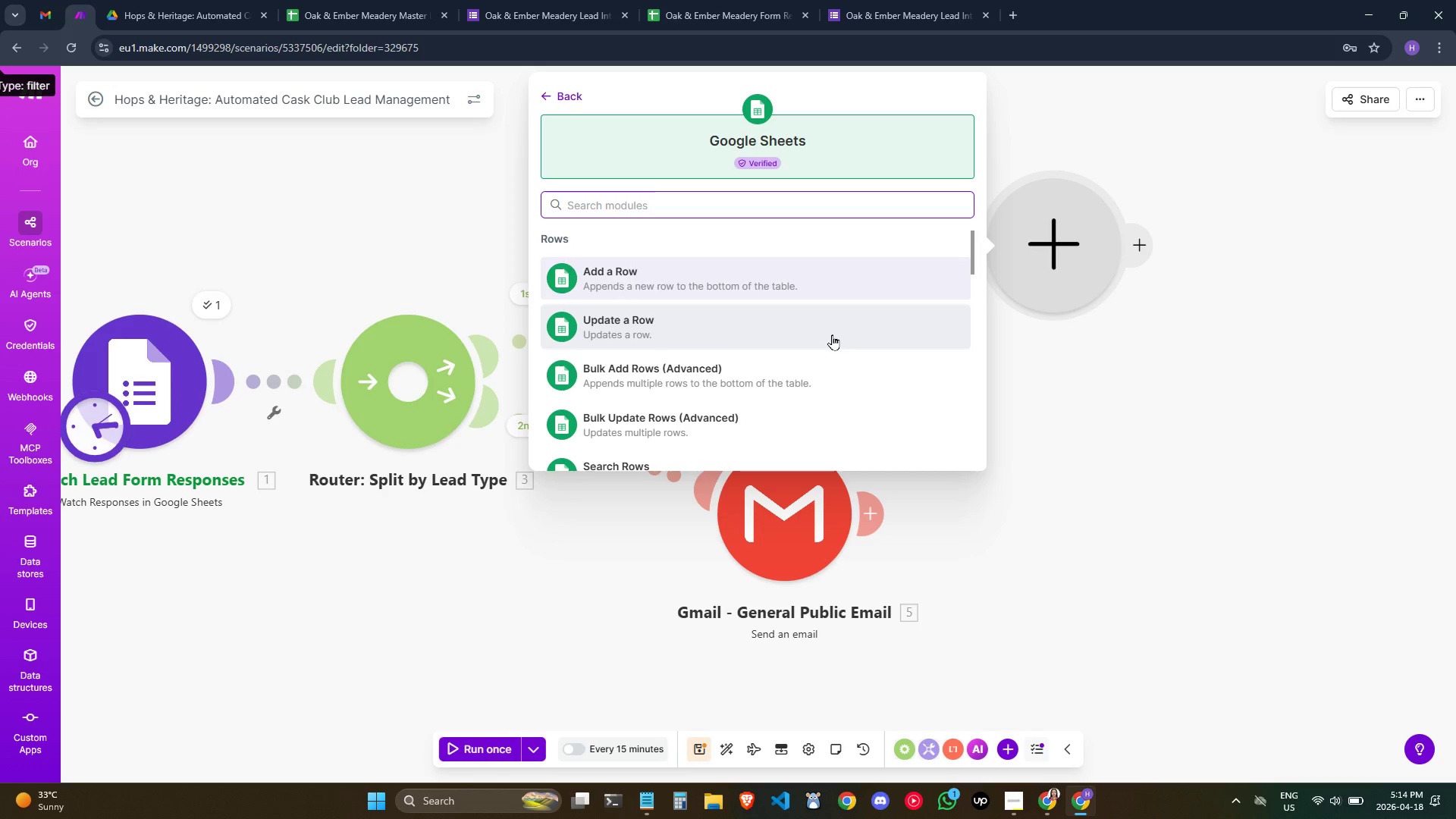 
key(Control+Backspace)
 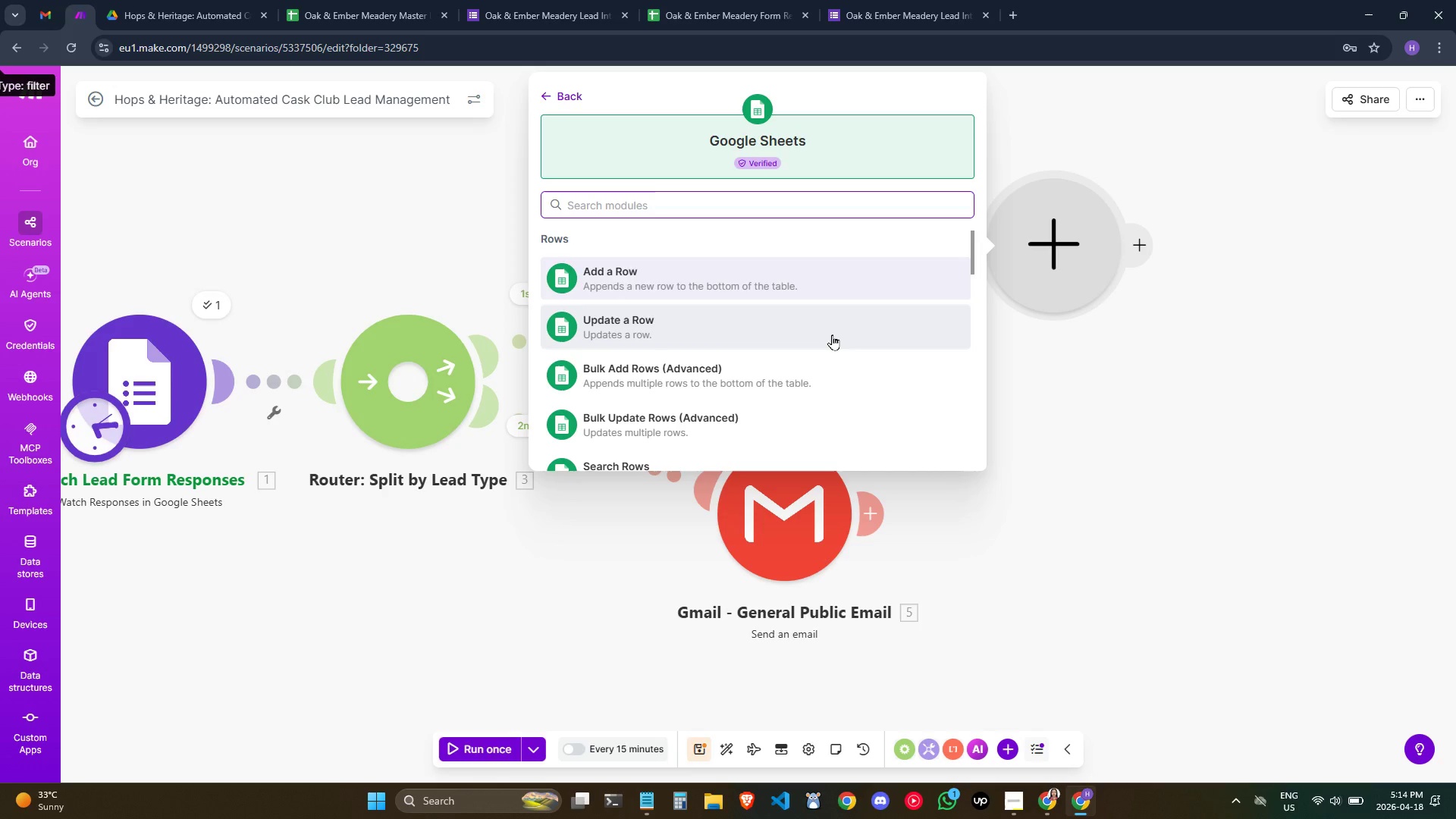 
key(Backspace)
 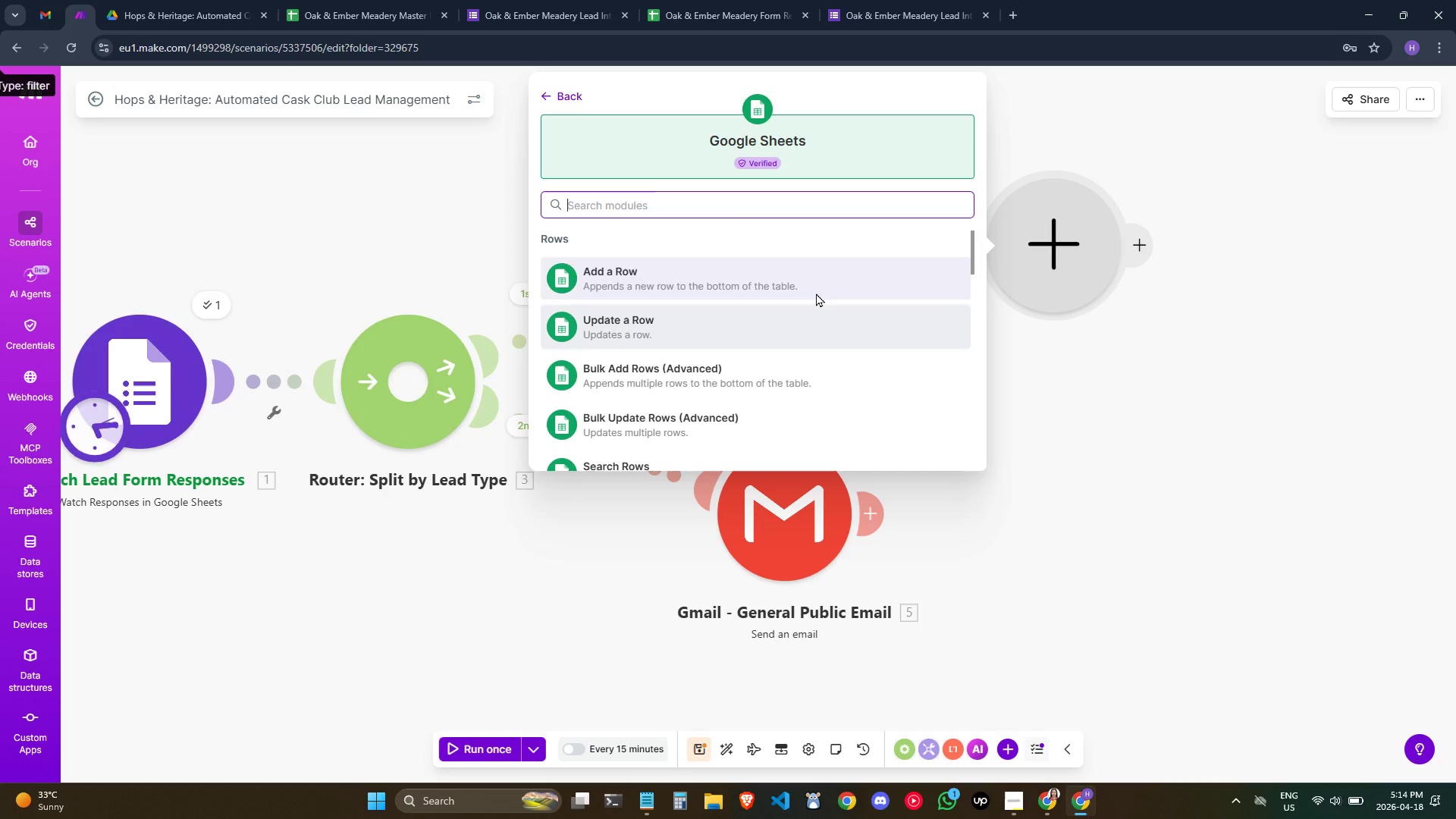 
left_click([817, 269])
 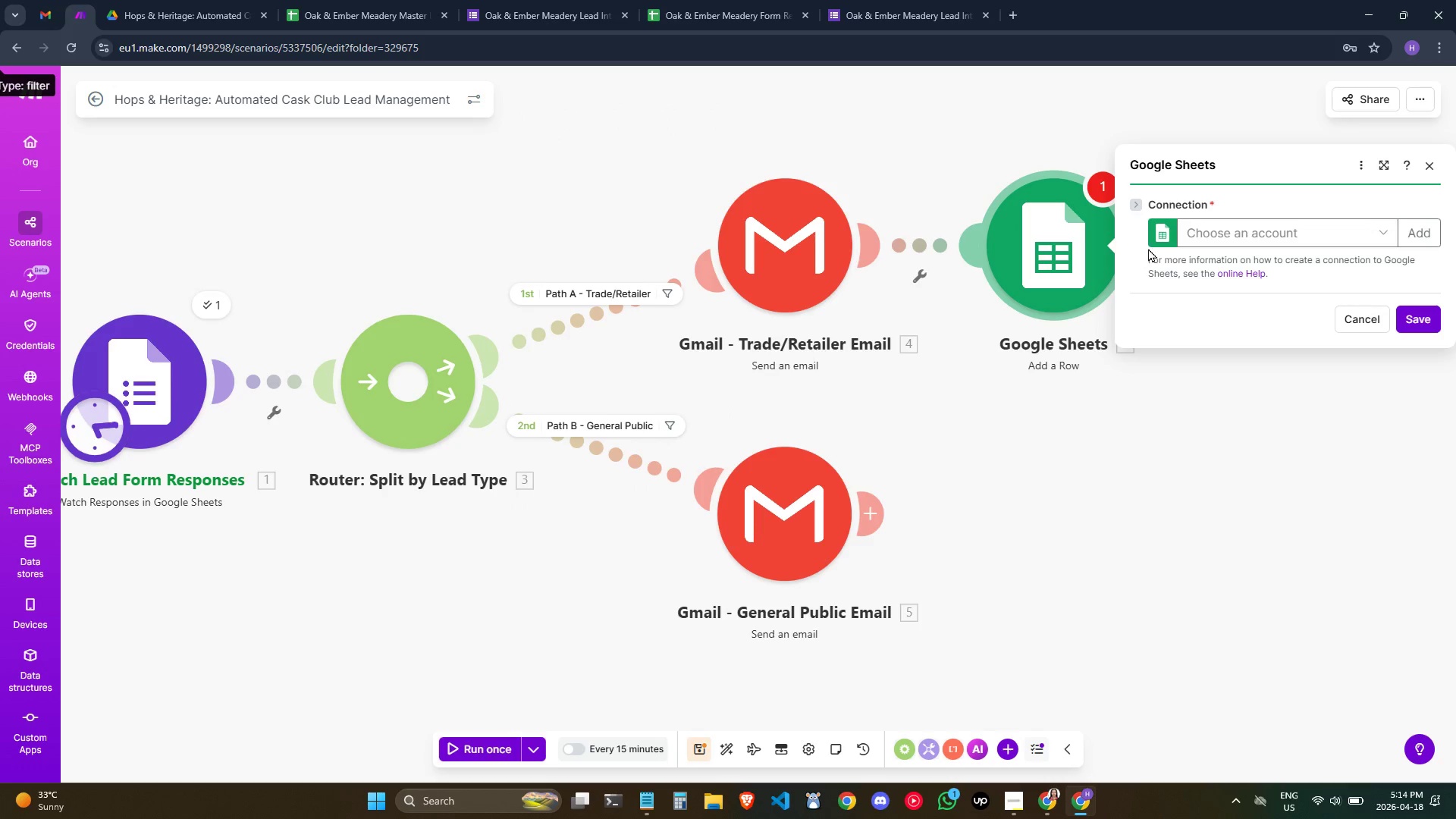 
left_click([1257, 246])
 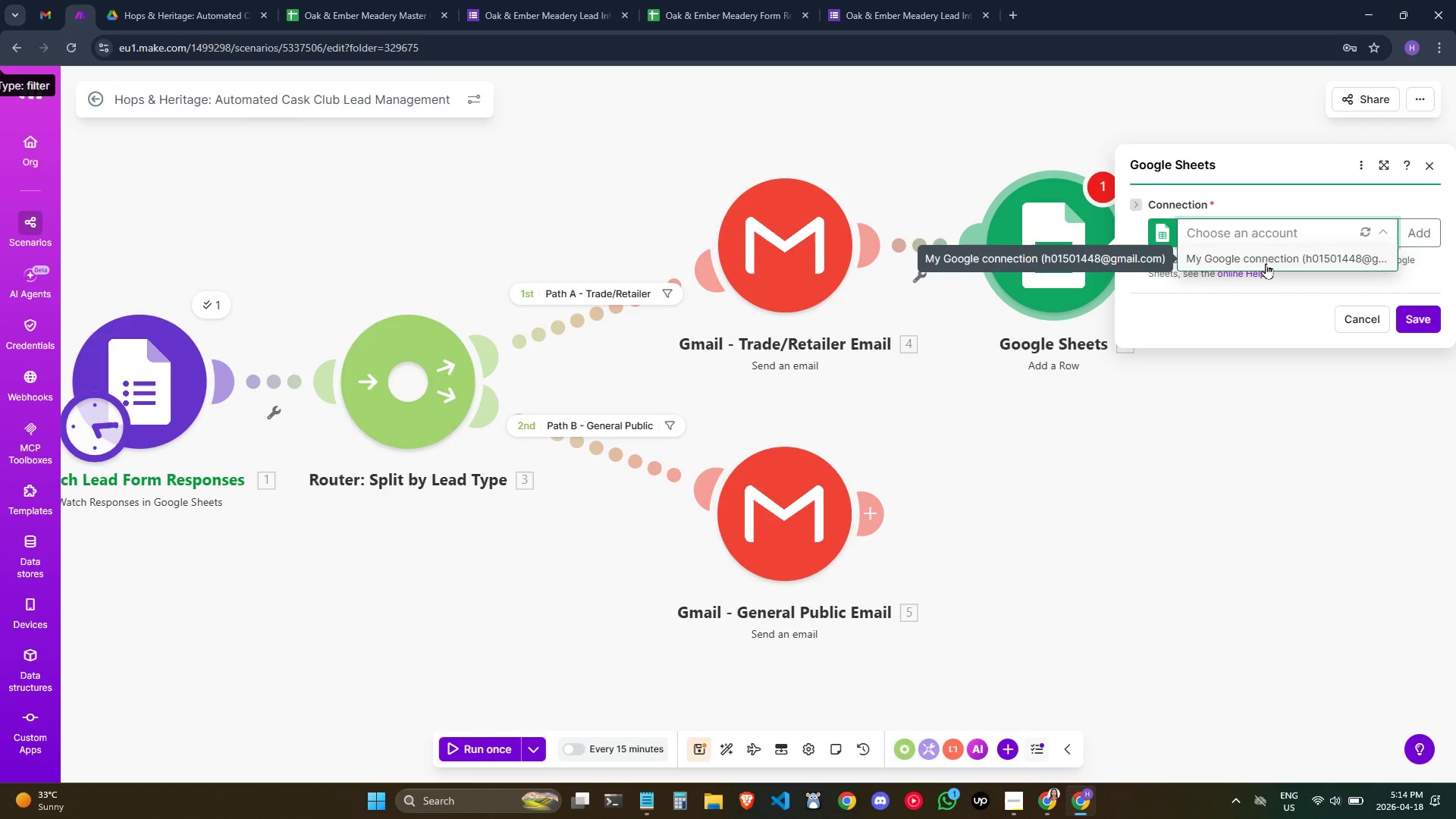 
left_click([1264, 262])
 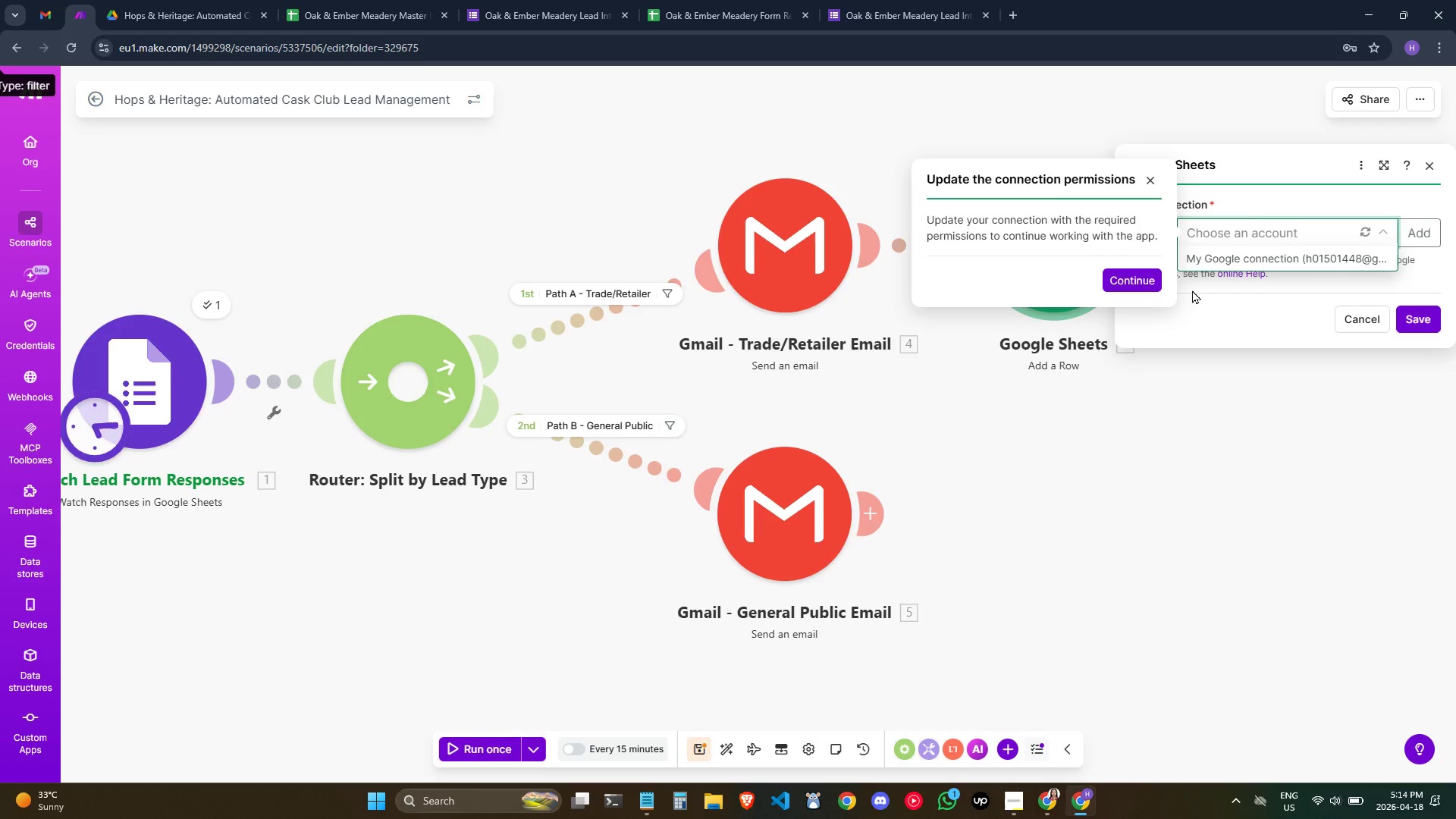 
left_click([1134, 281])
 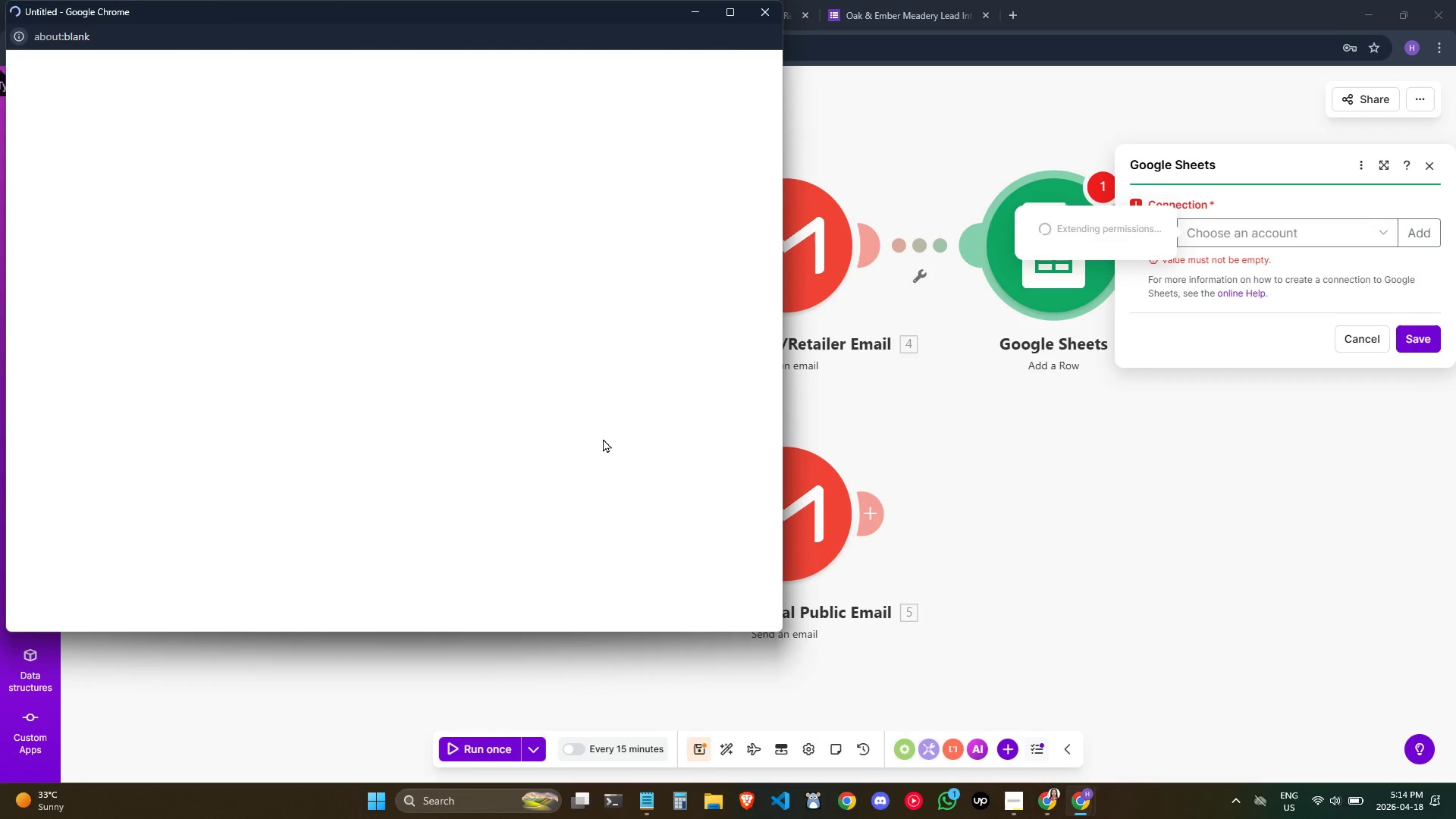 
mouse_move([522, 392])
 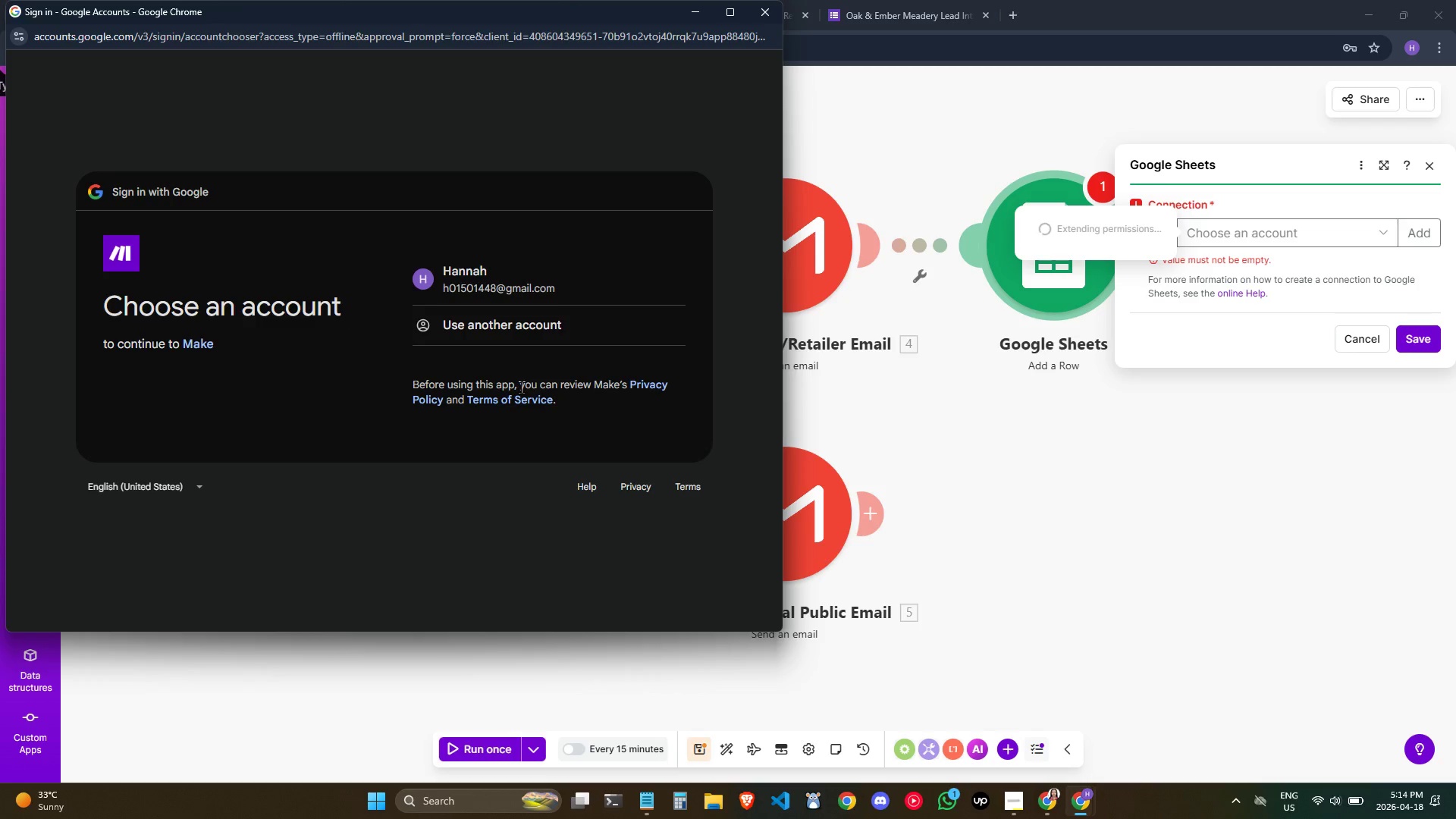 
wait(9.86)
 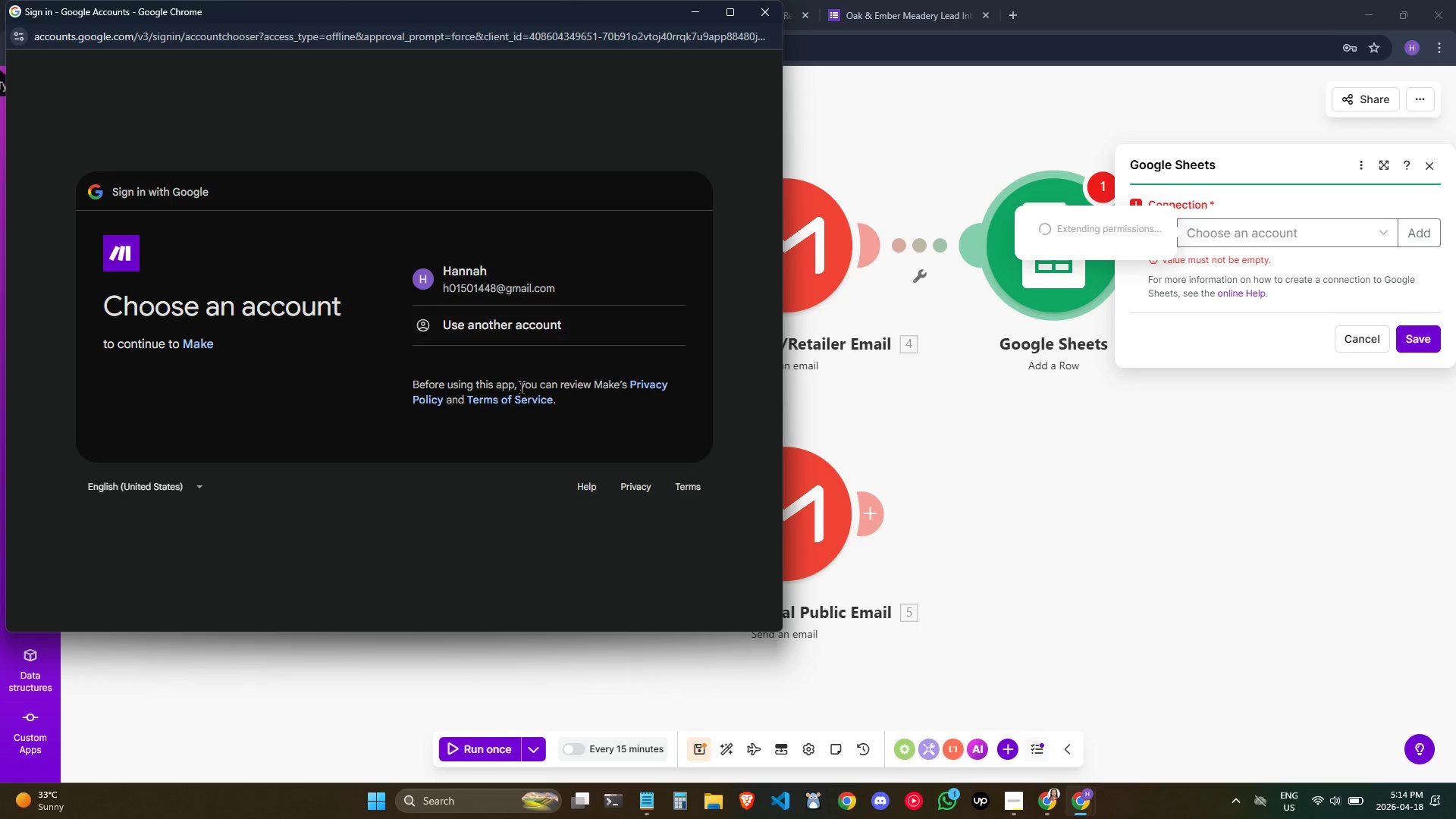 
left_click([532, 282])
 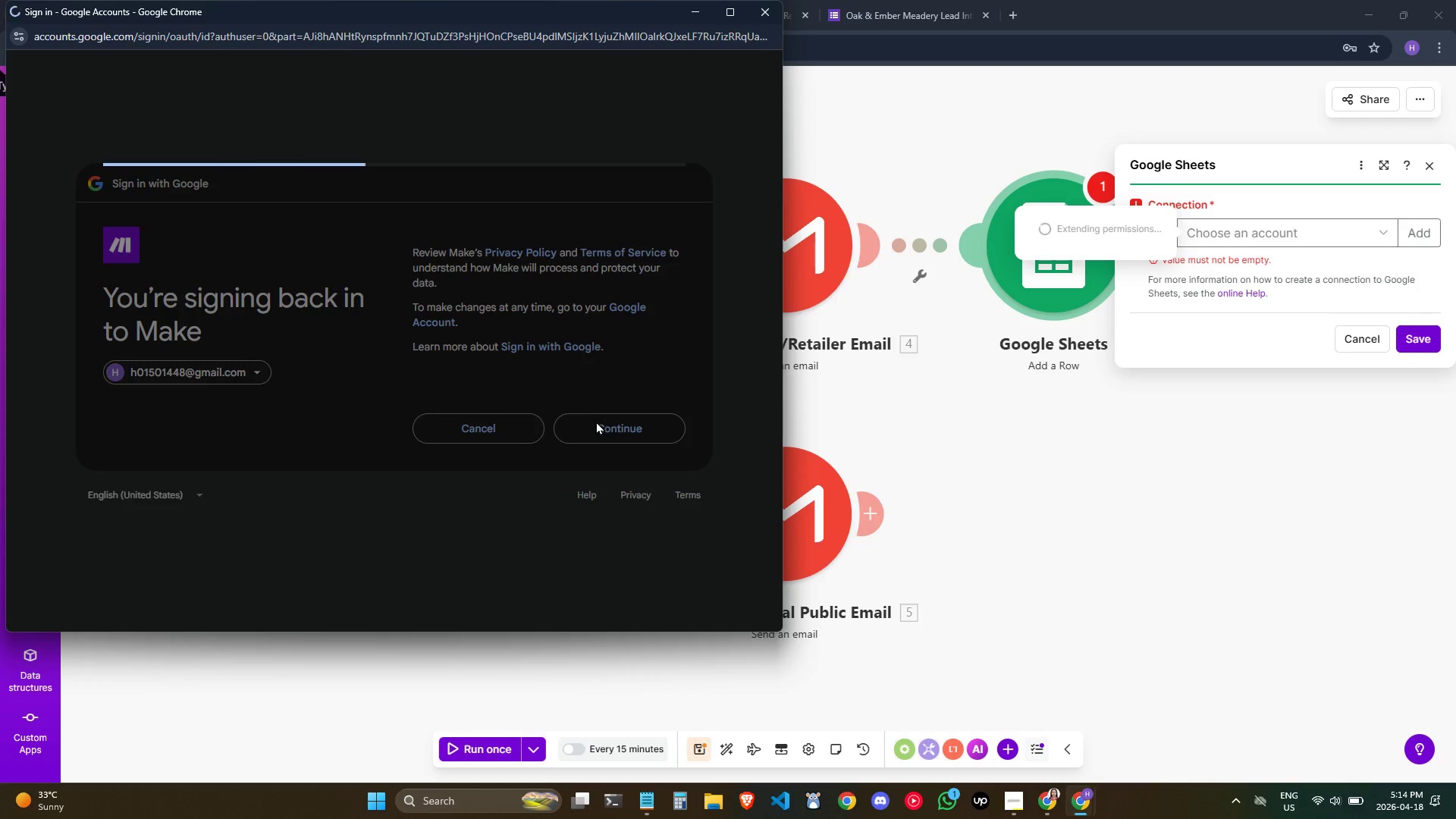 
wait(7.28)
 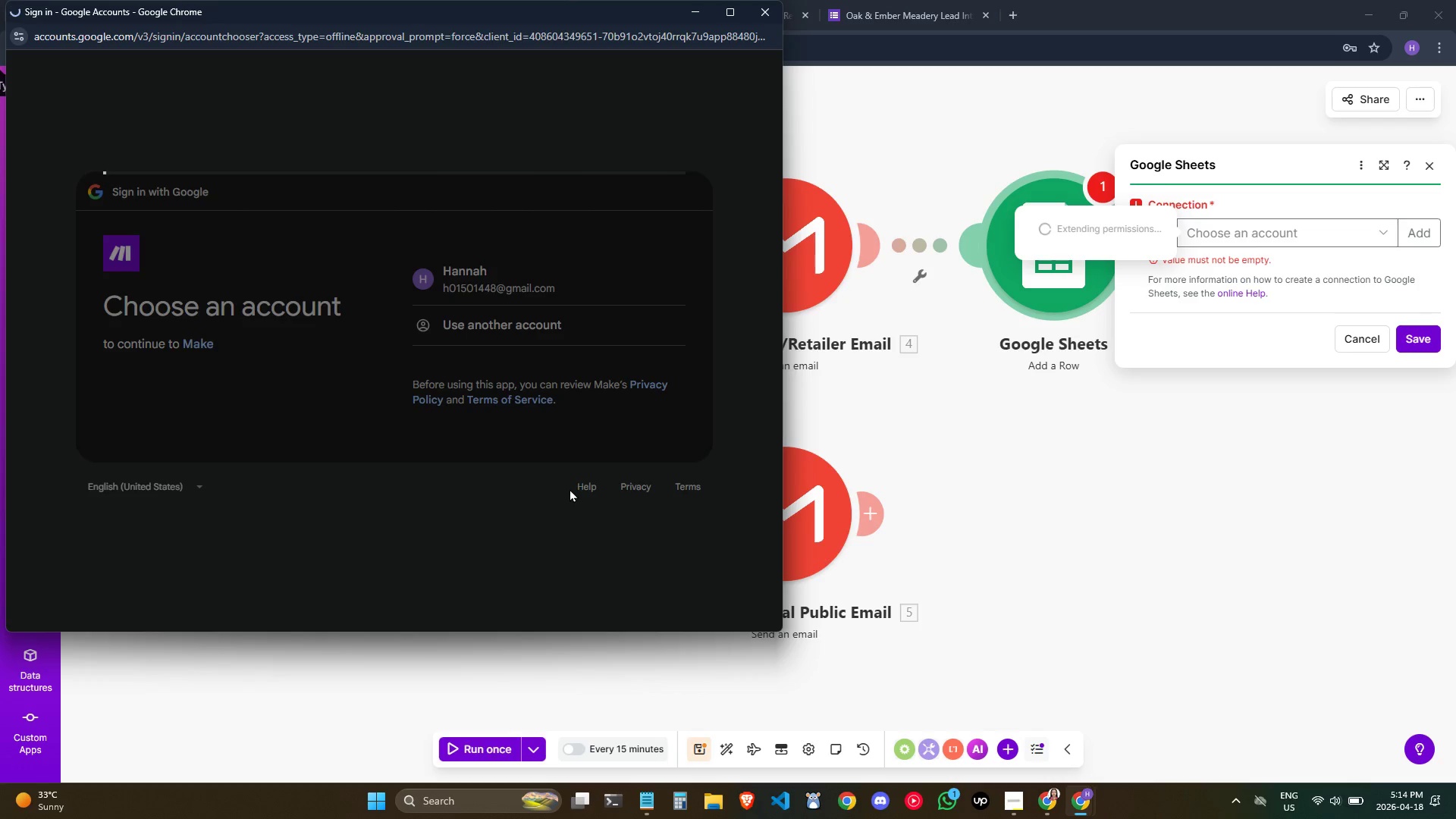 
left_click([611, 572])
 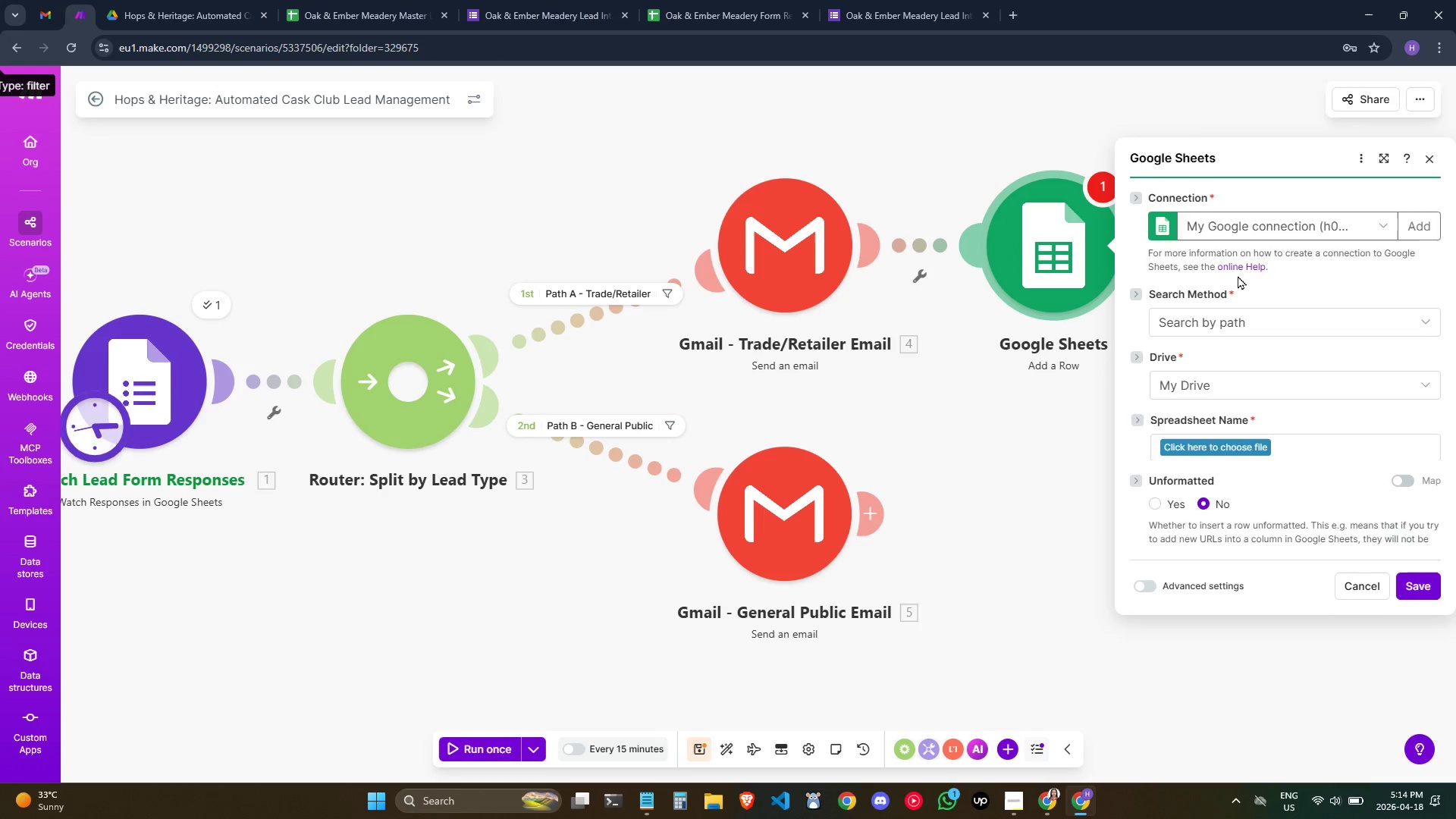 
wait(10.44)
 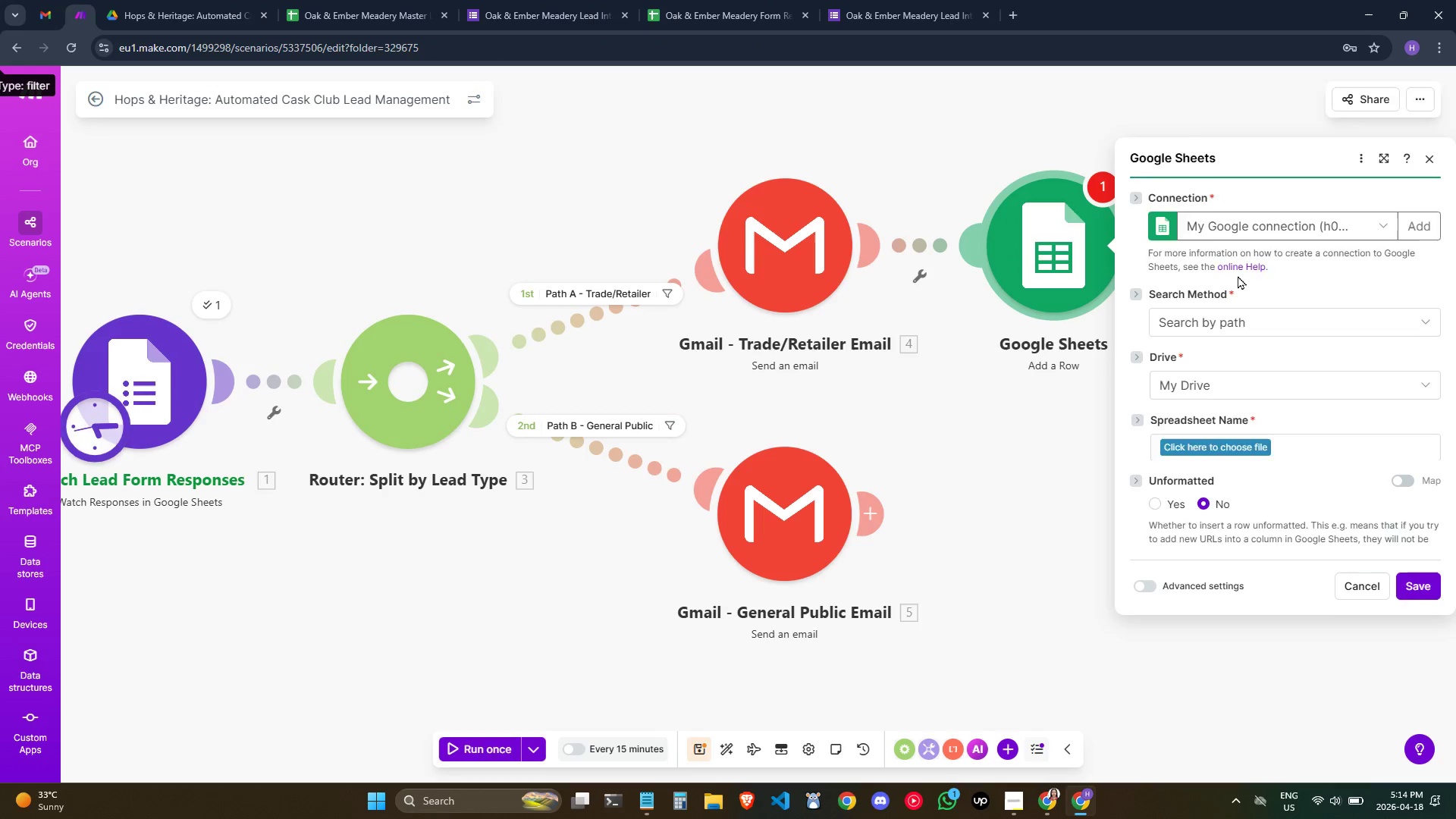 
left_click([1221, 383])
 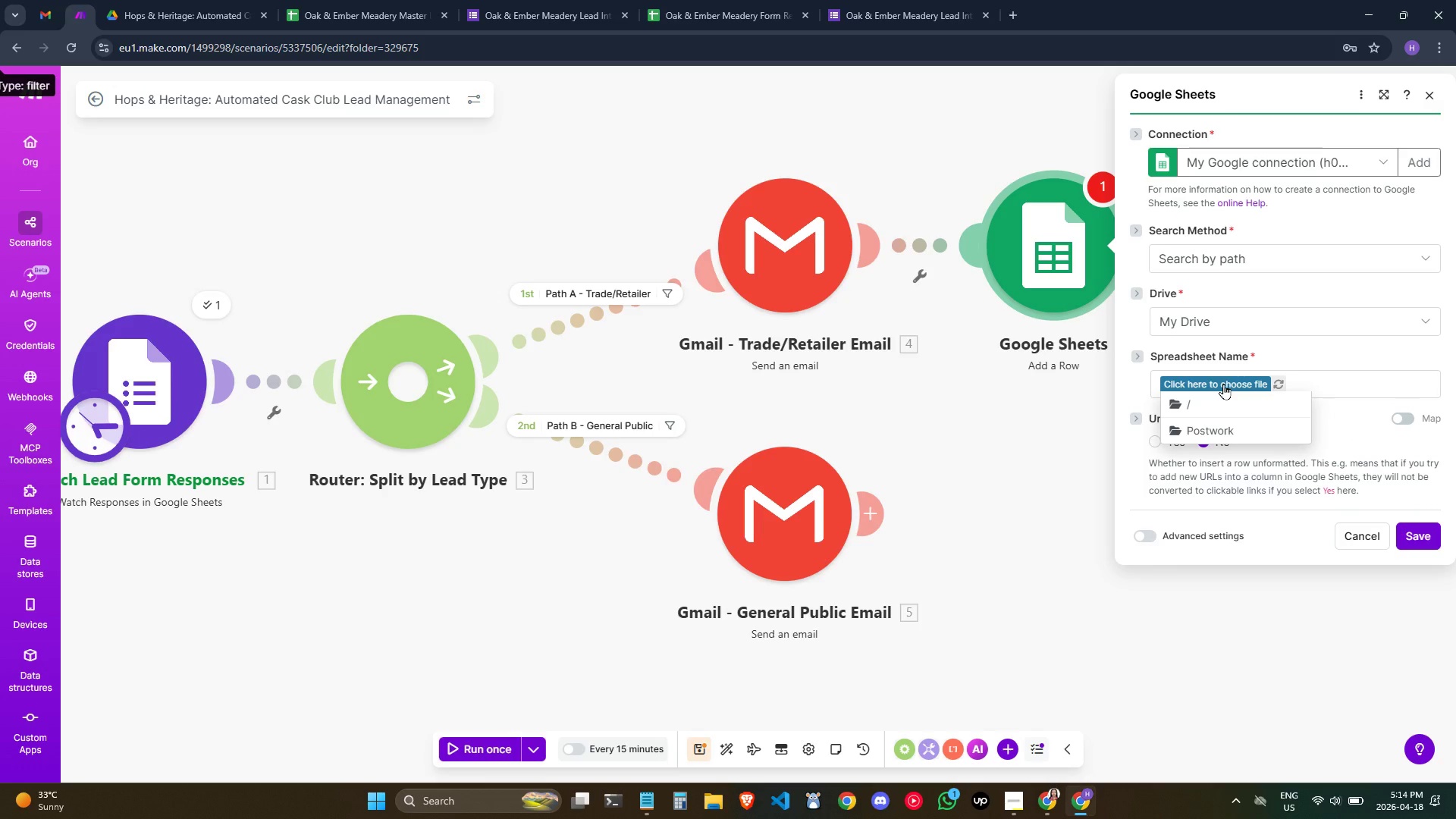 
wait(8.66)
 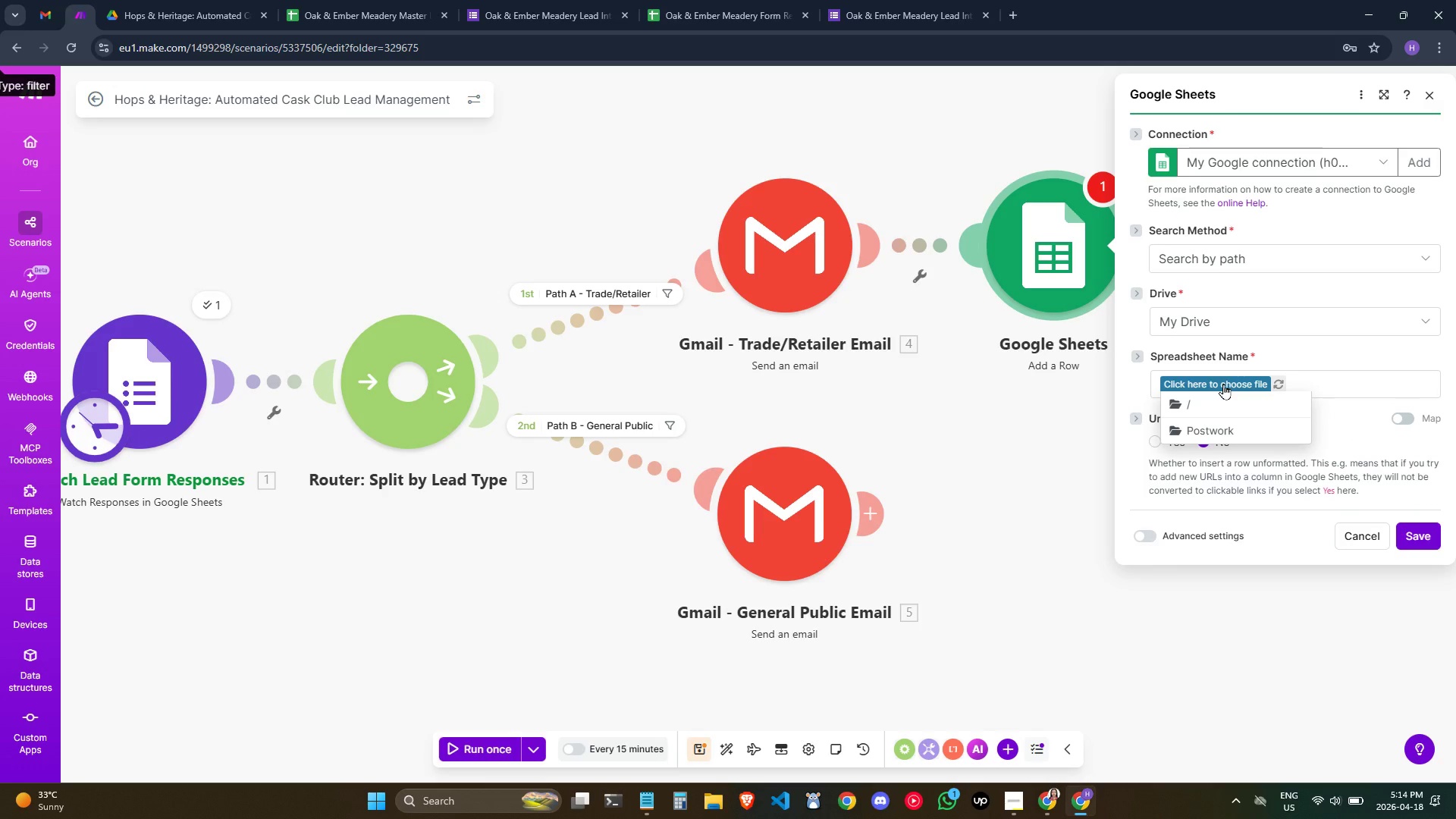 
left_click([1243, 428])
 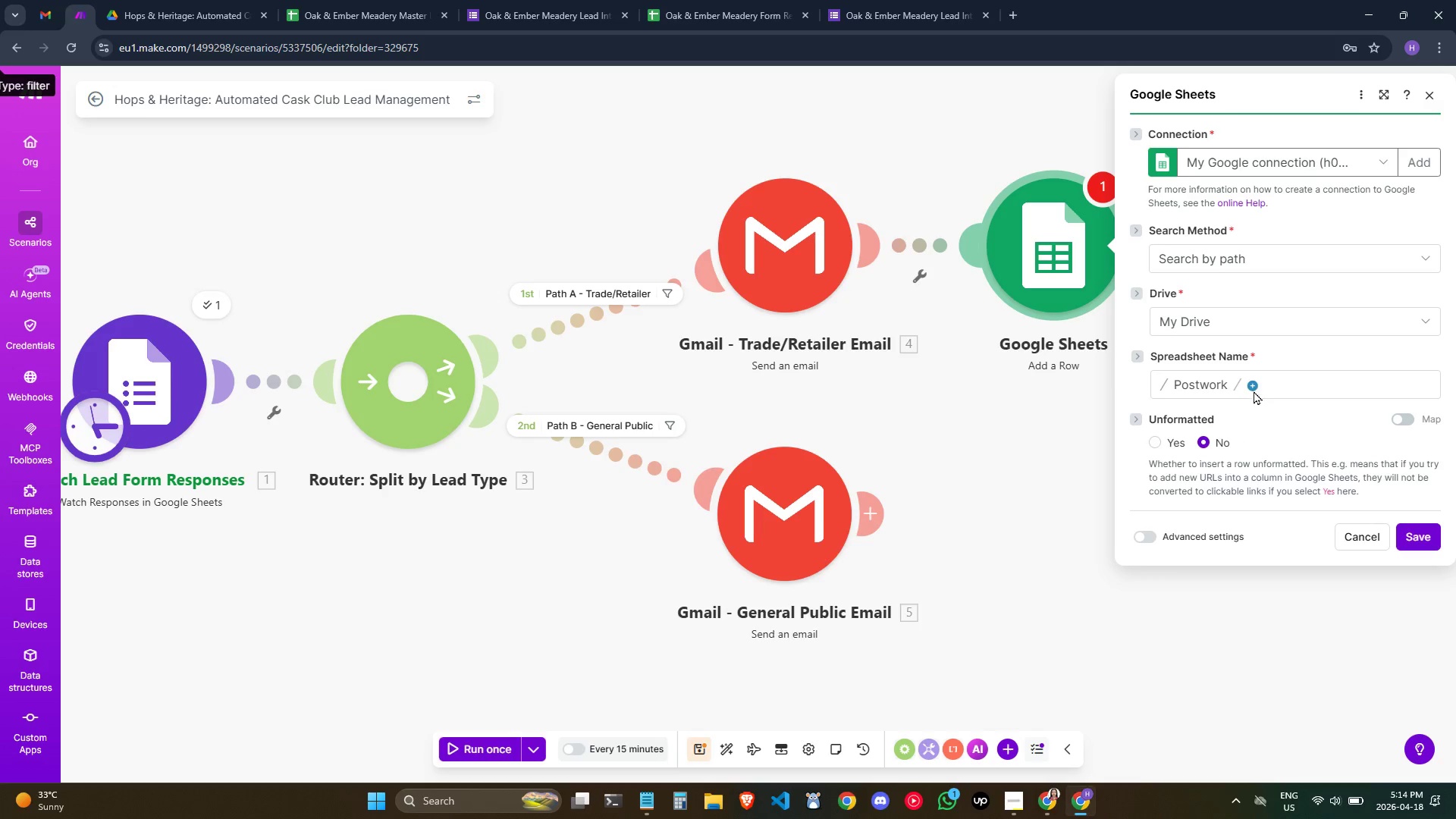 
left_click([1252, 383])
 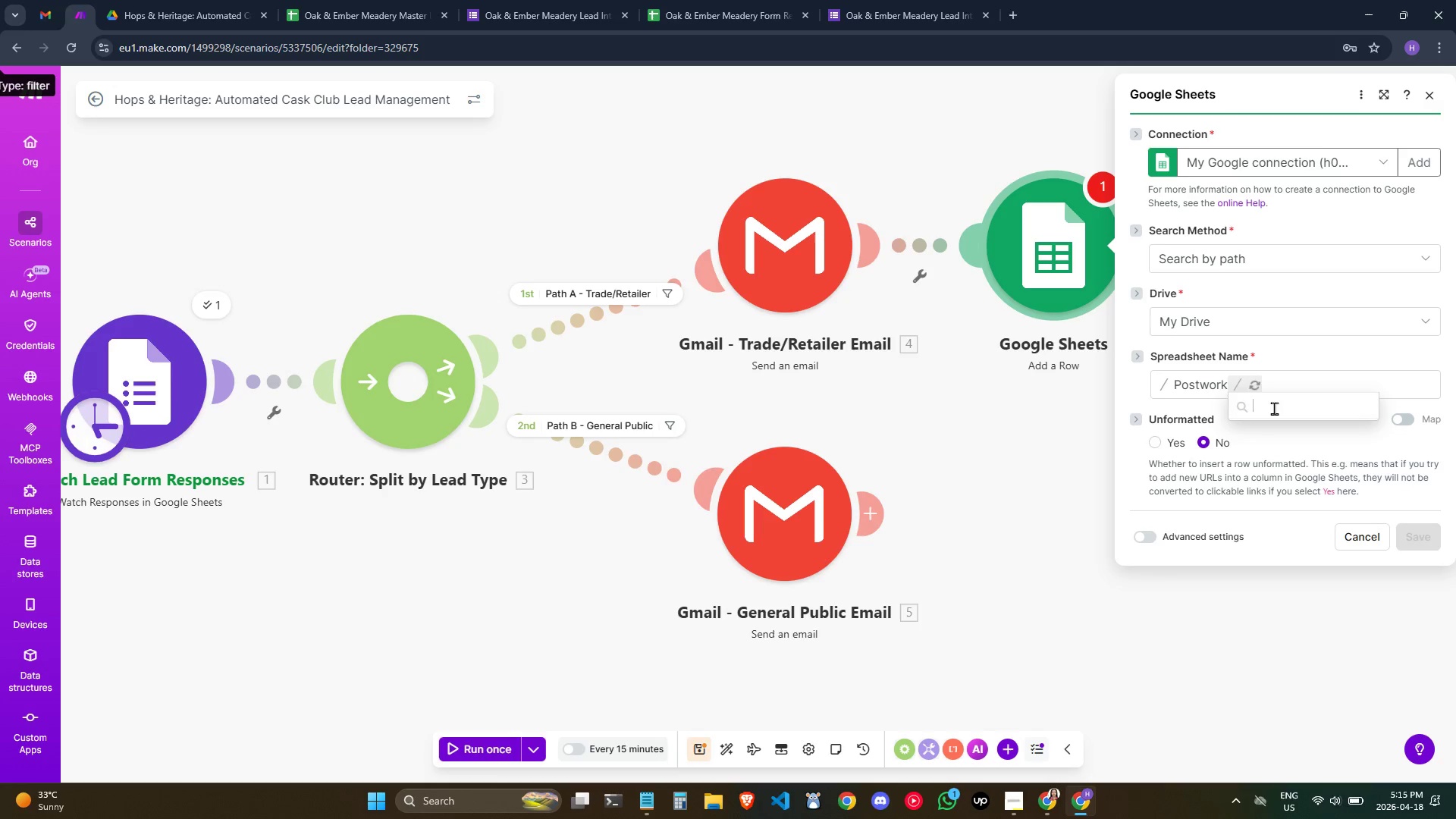 
left_click([1274, 409])
 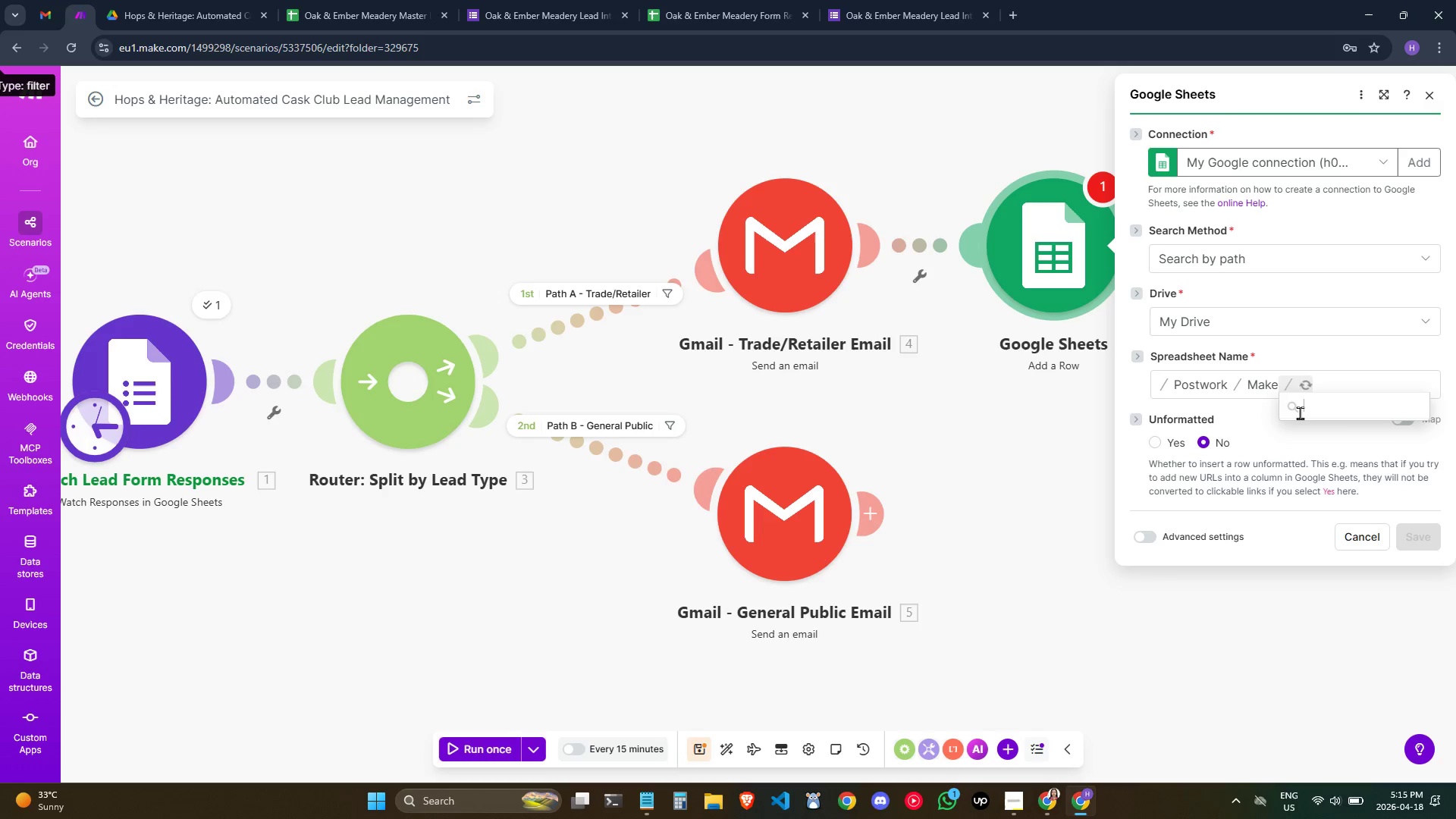 
left_click([1319, 410])
 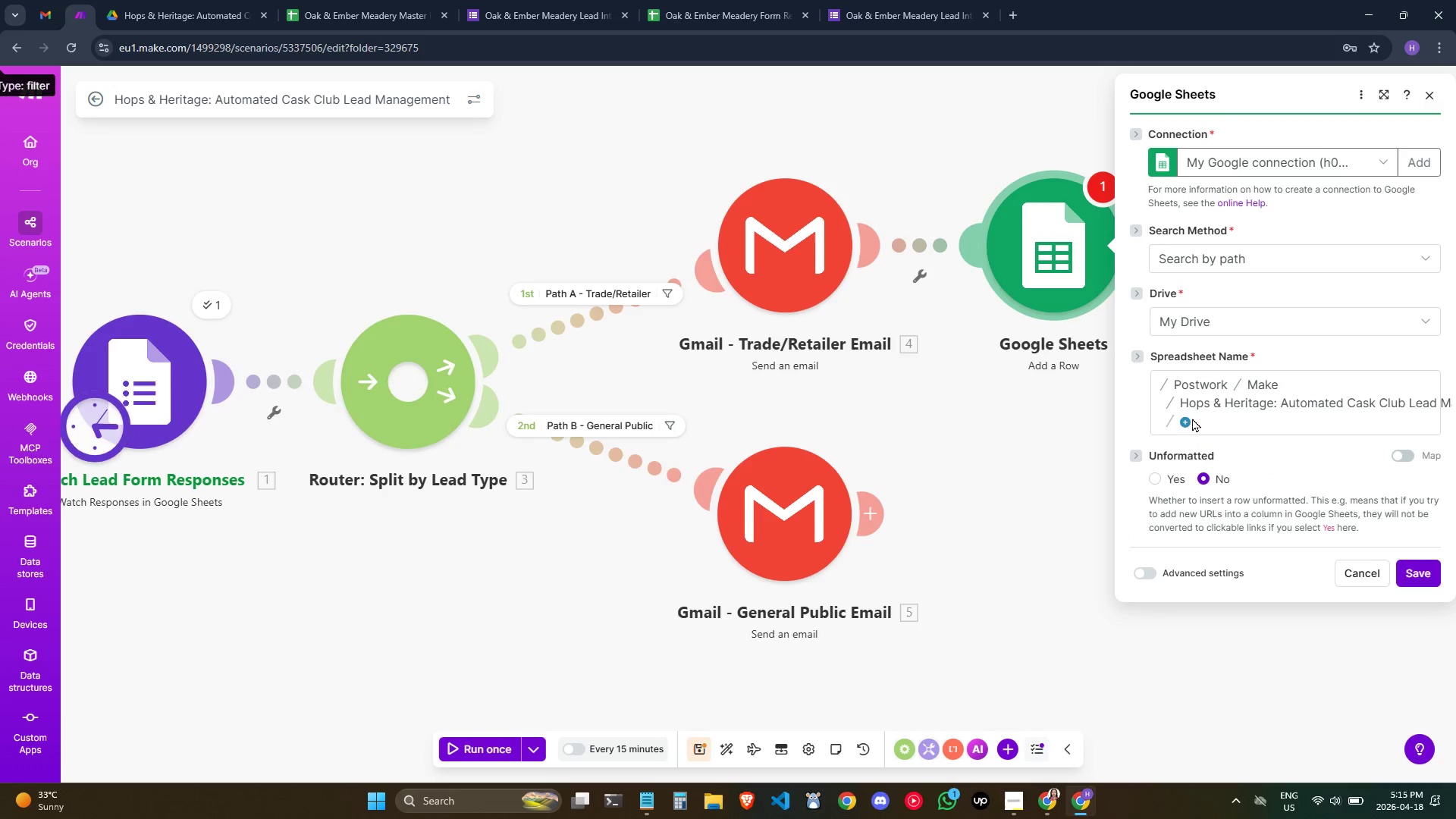 
left_click([1188, 419])
 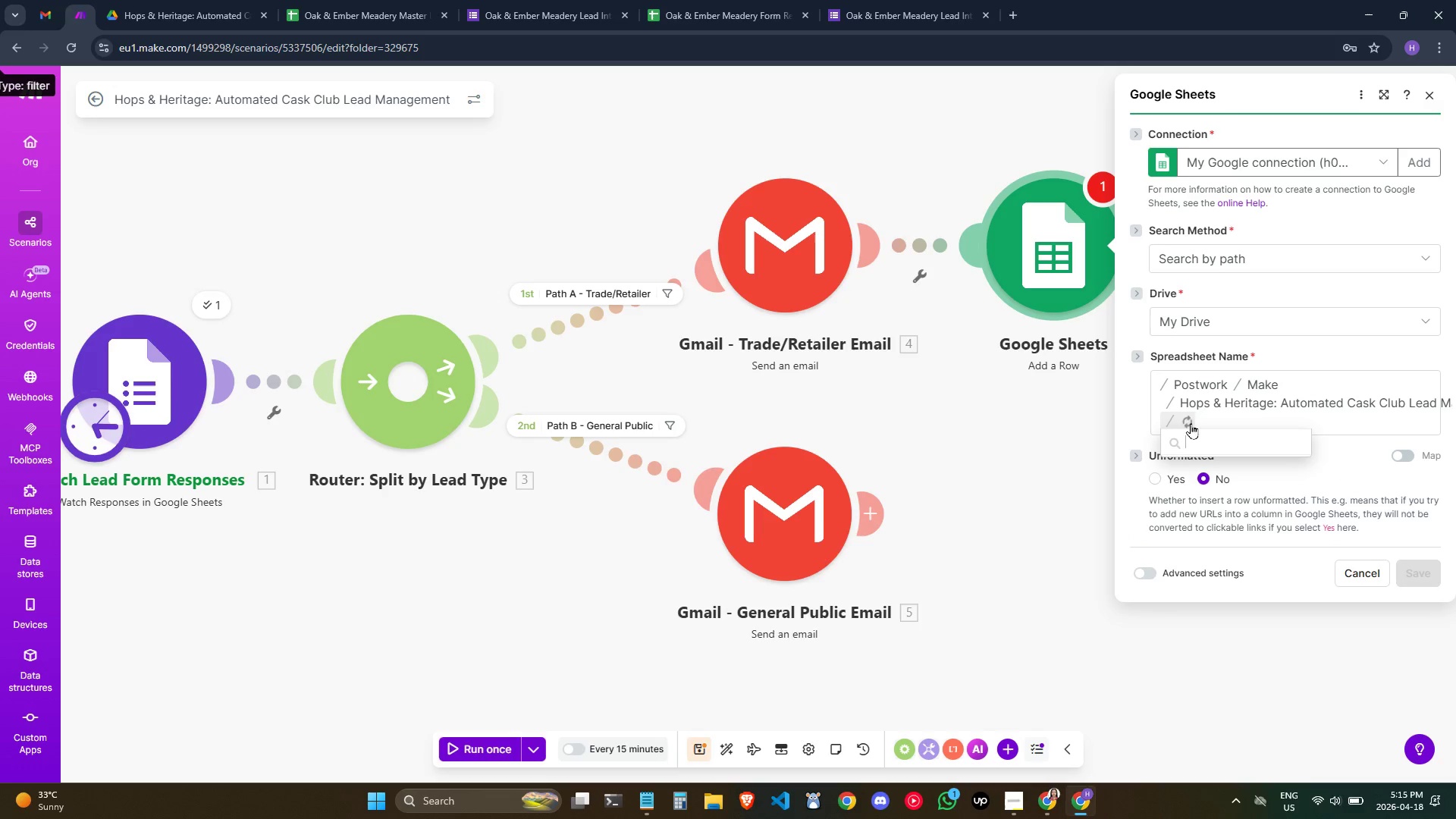 
mouse_move([1216, 452])
 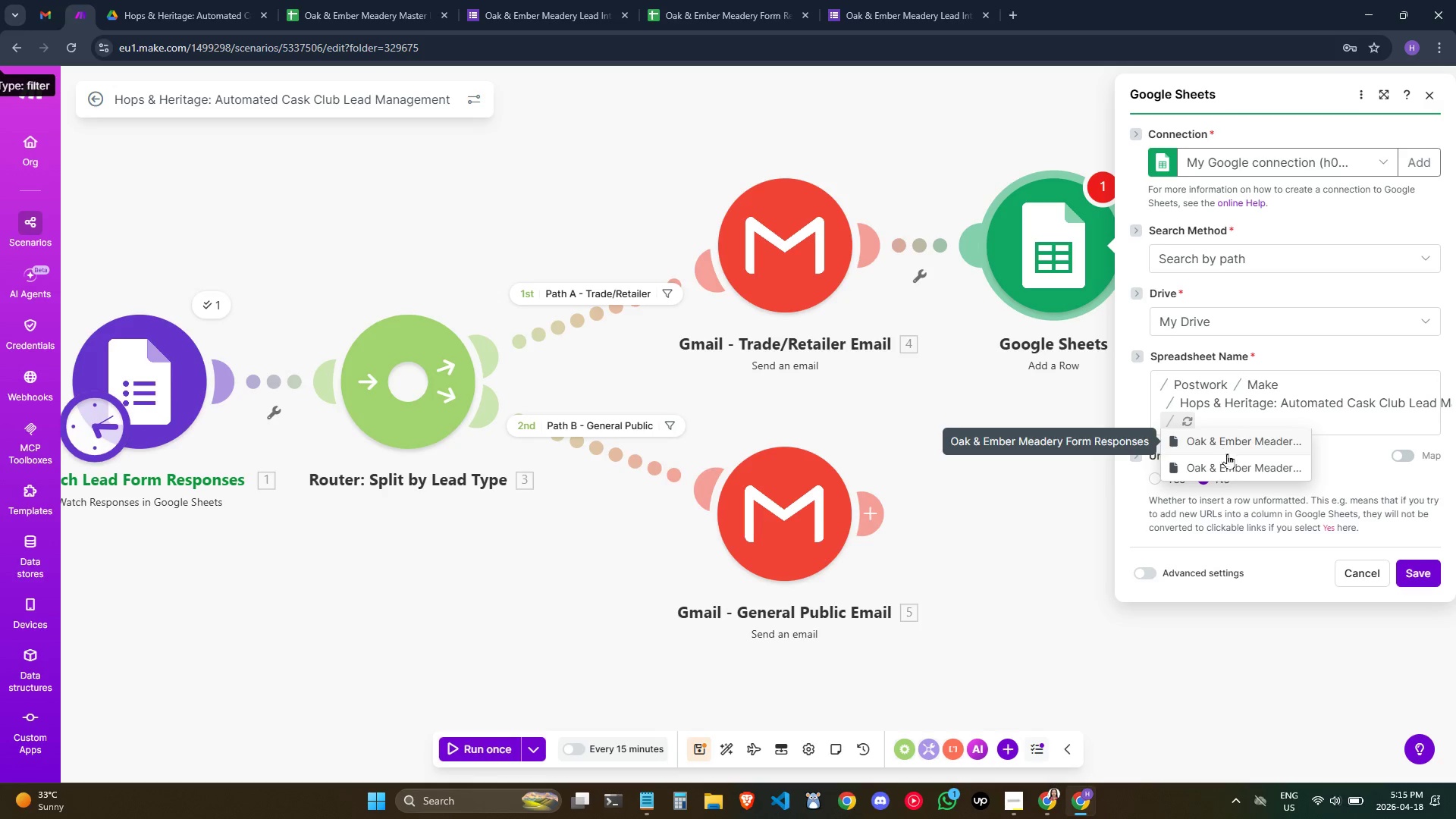 
left_click([1229, 470])
 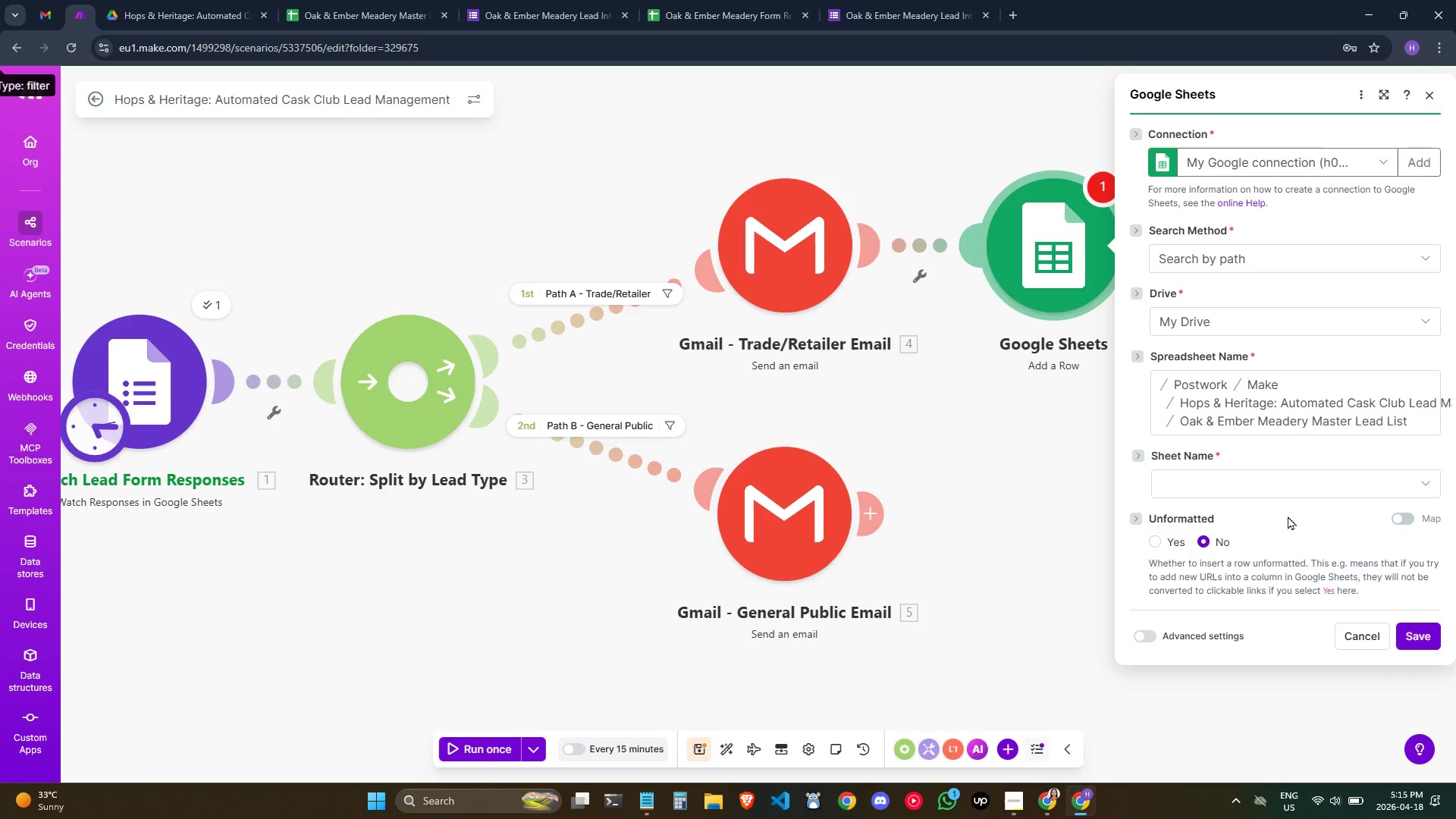 
left_click([1241, 516])
 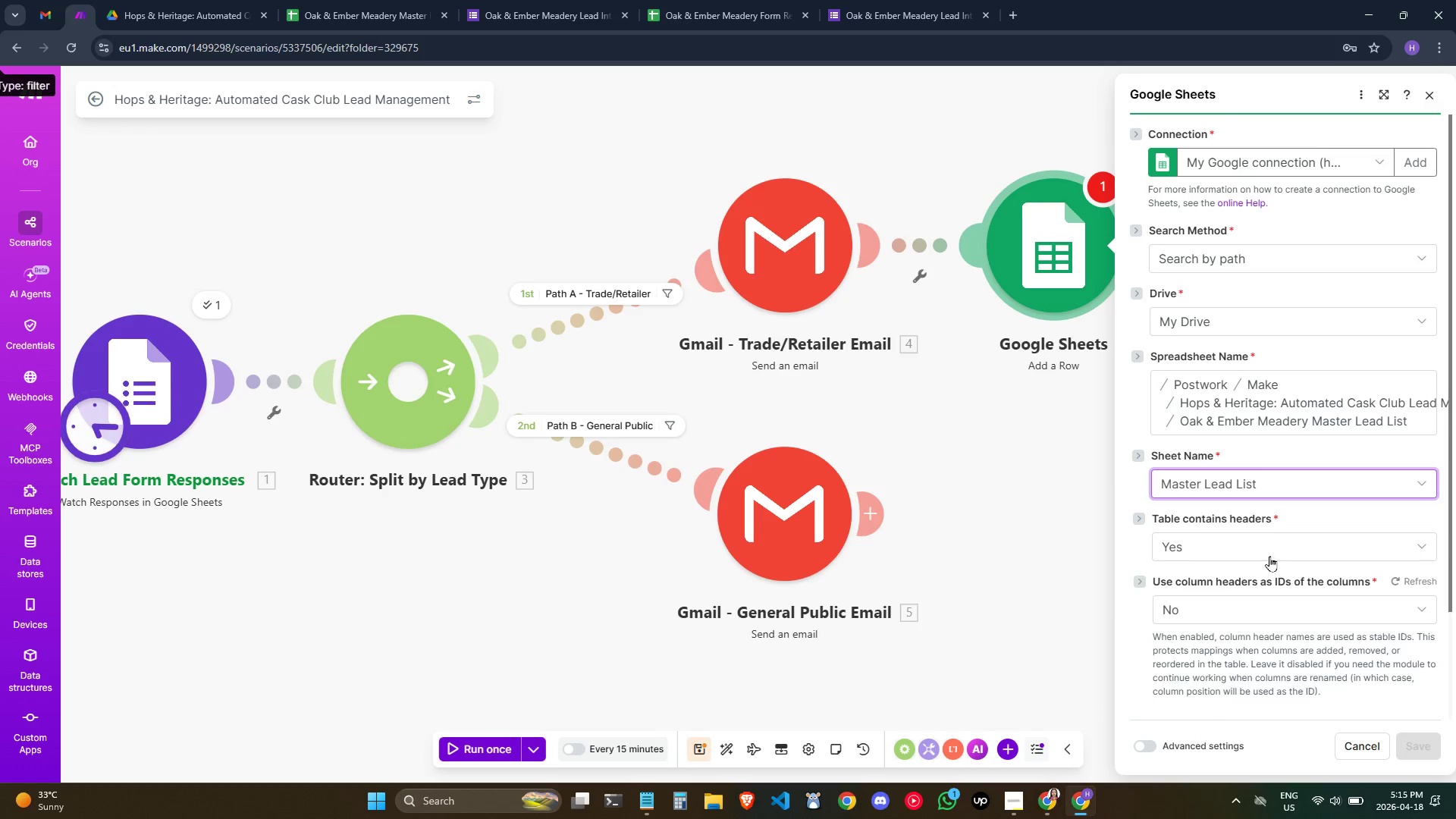 
scroll: coordinate [1248, 478], scroll_direction: down, amount: 2.0
 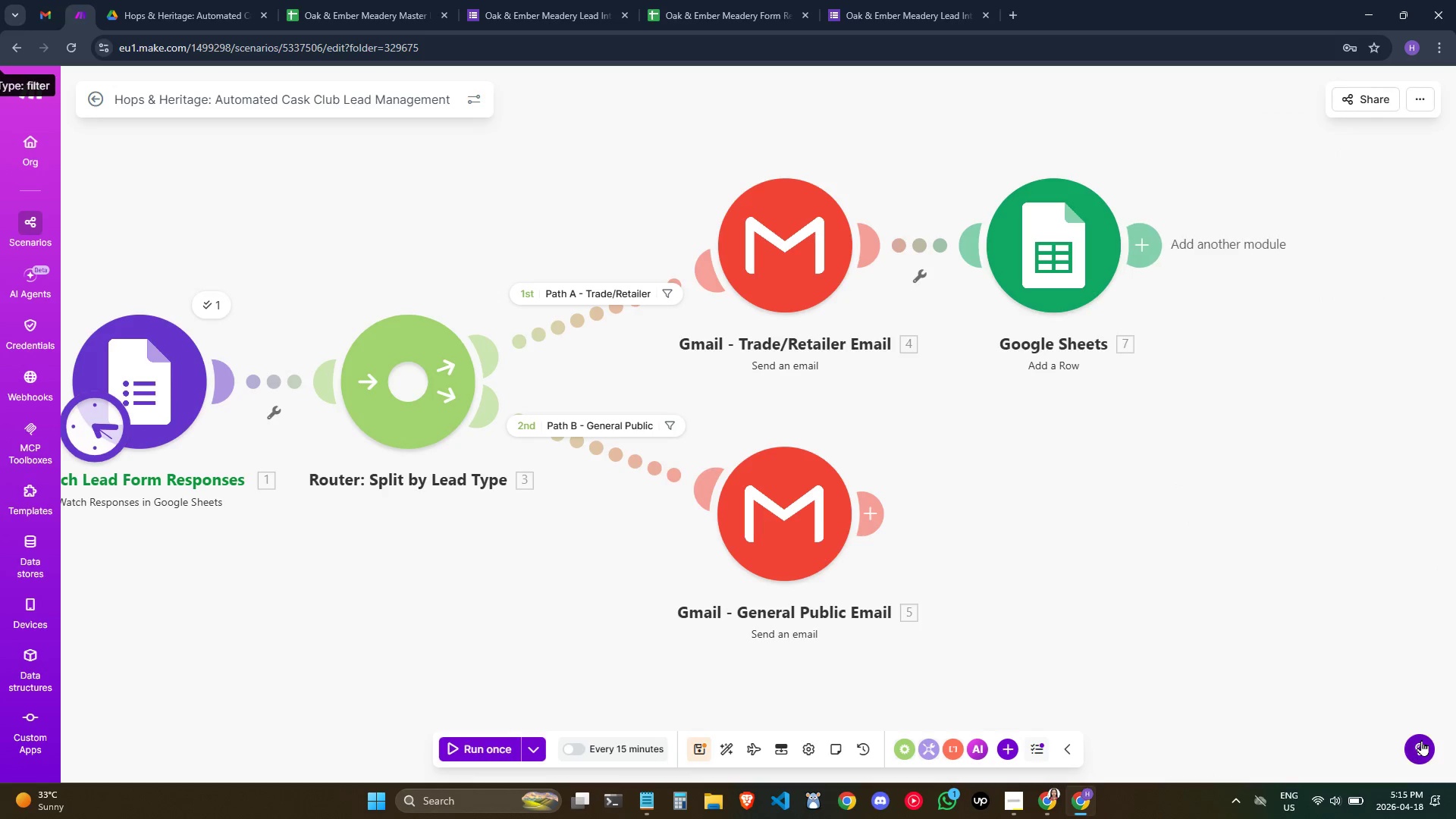 
right_click([1040, 279])
 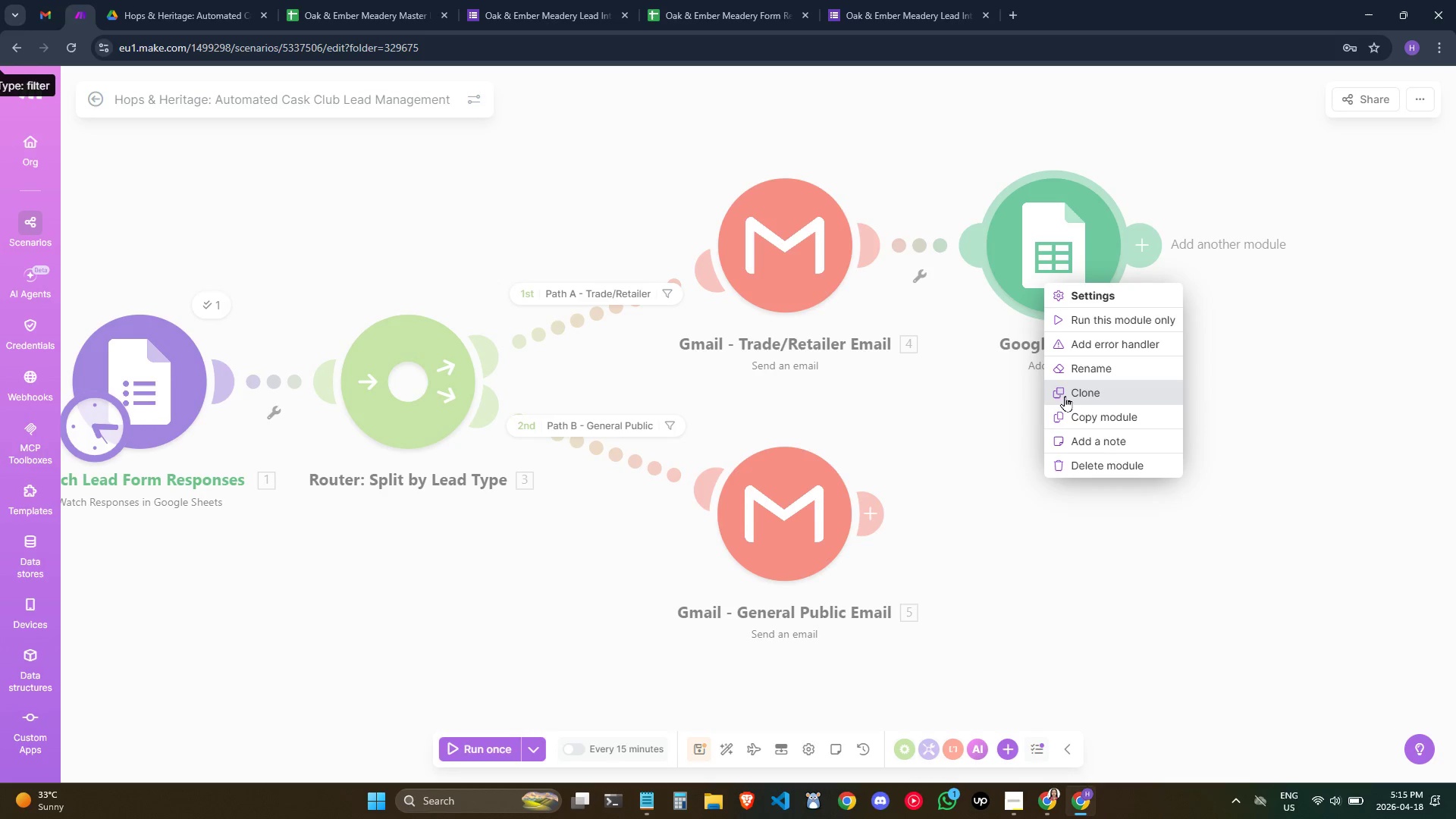 
left_click([1073, 375])
 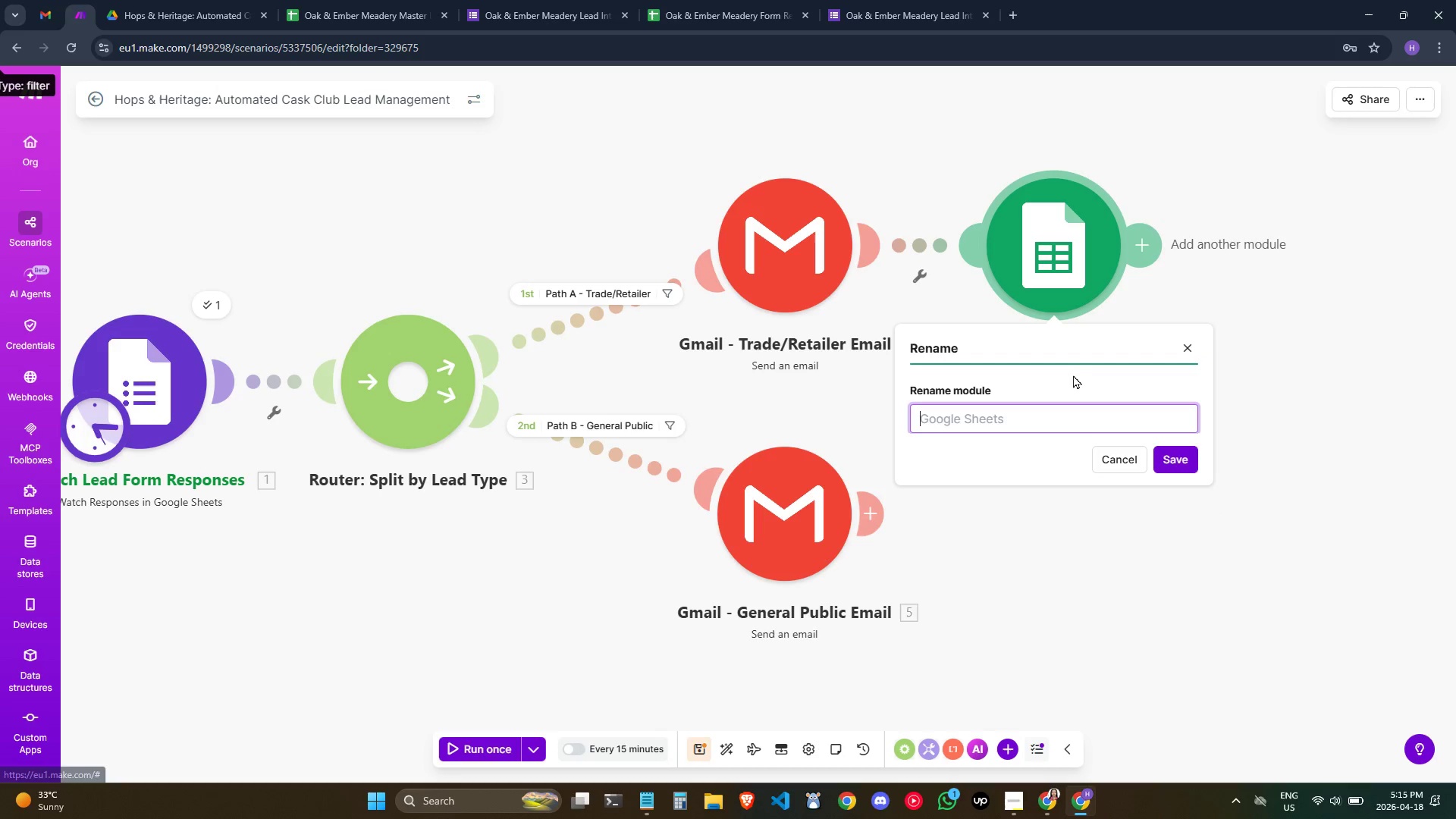 
type(Log to Master Leas)
key(Backspace)
type(d List)
 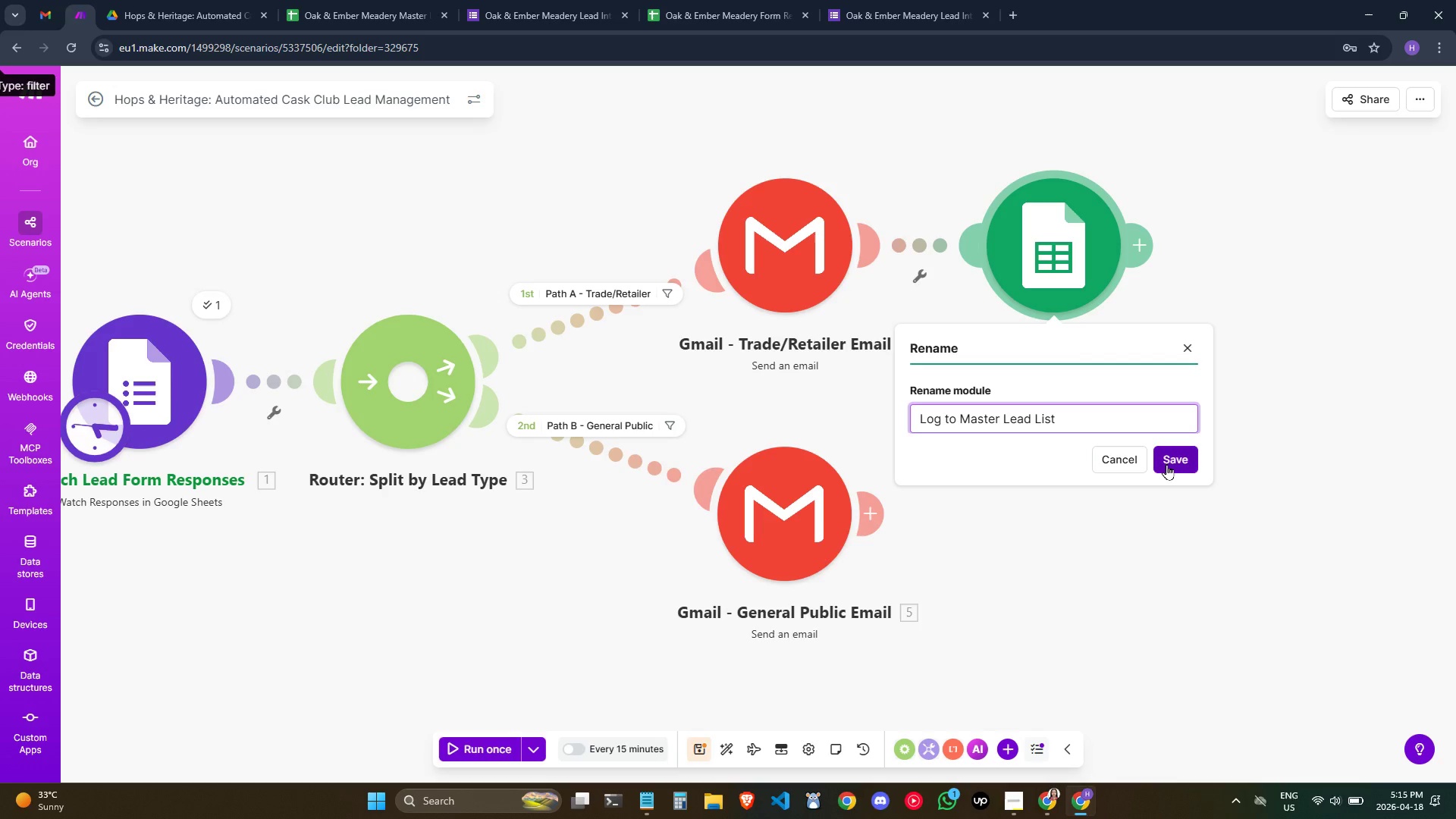 
wait(18.36)
 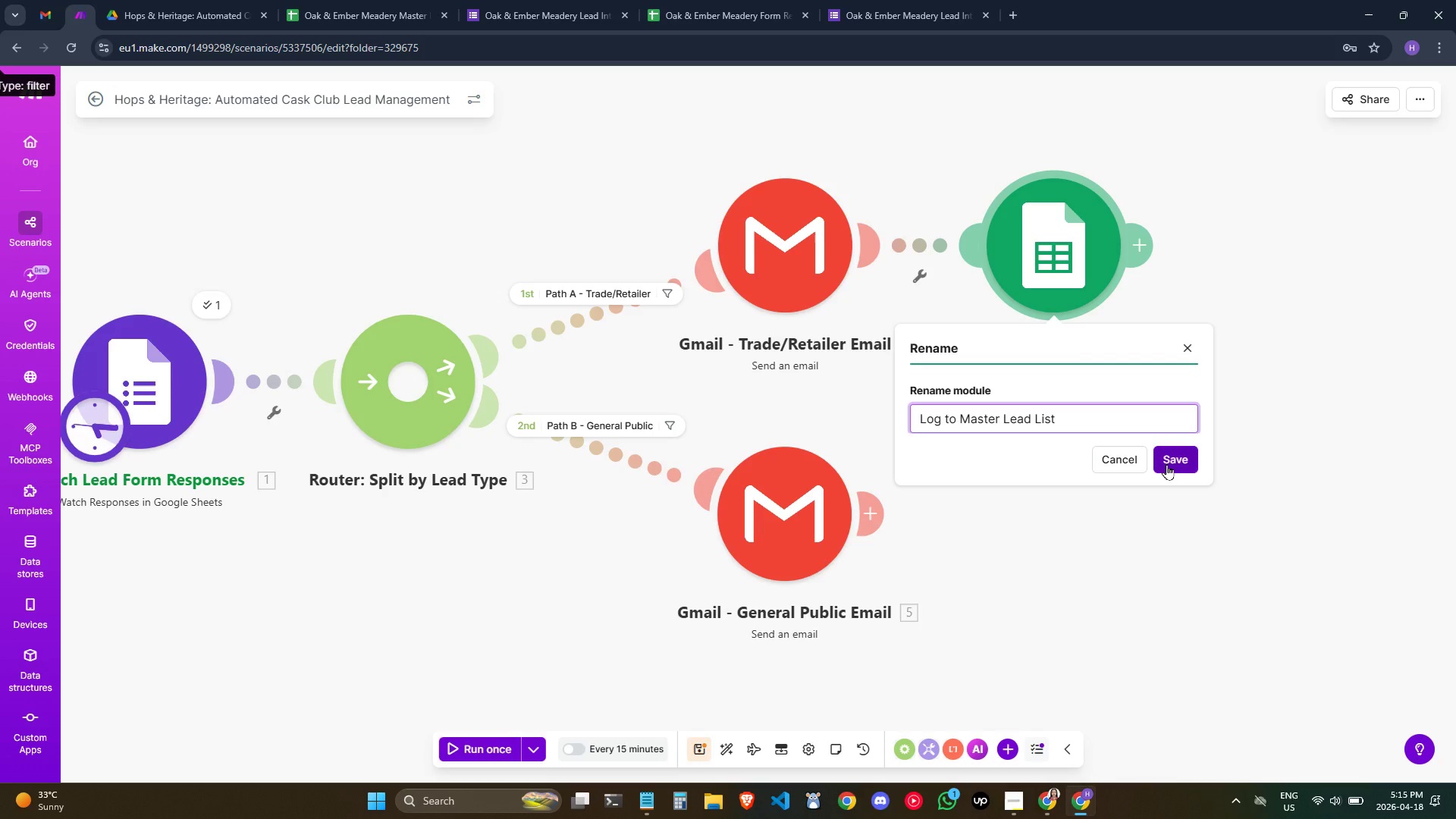 
left_click([1166, 464])
 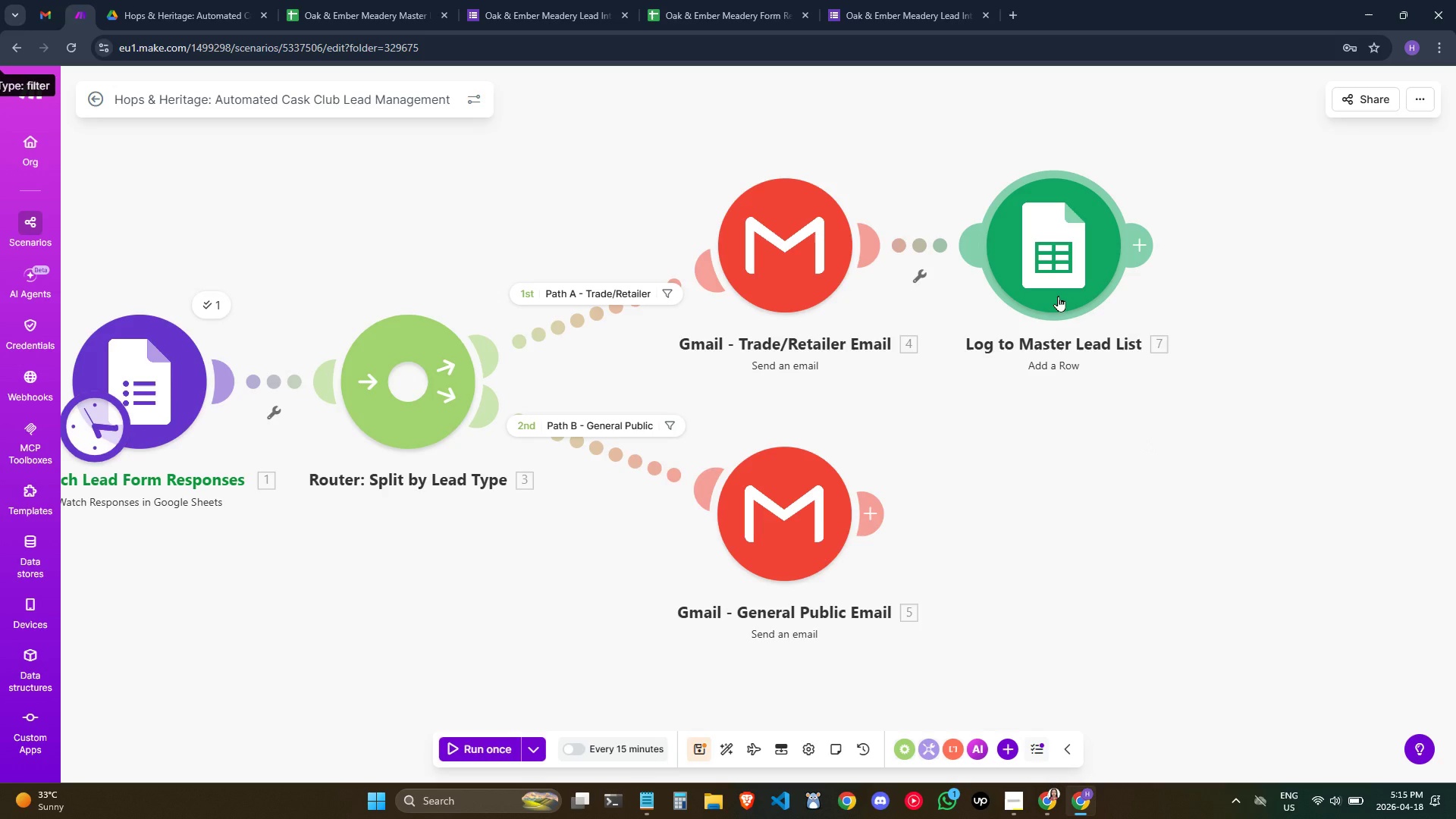 
wait(5.31)
 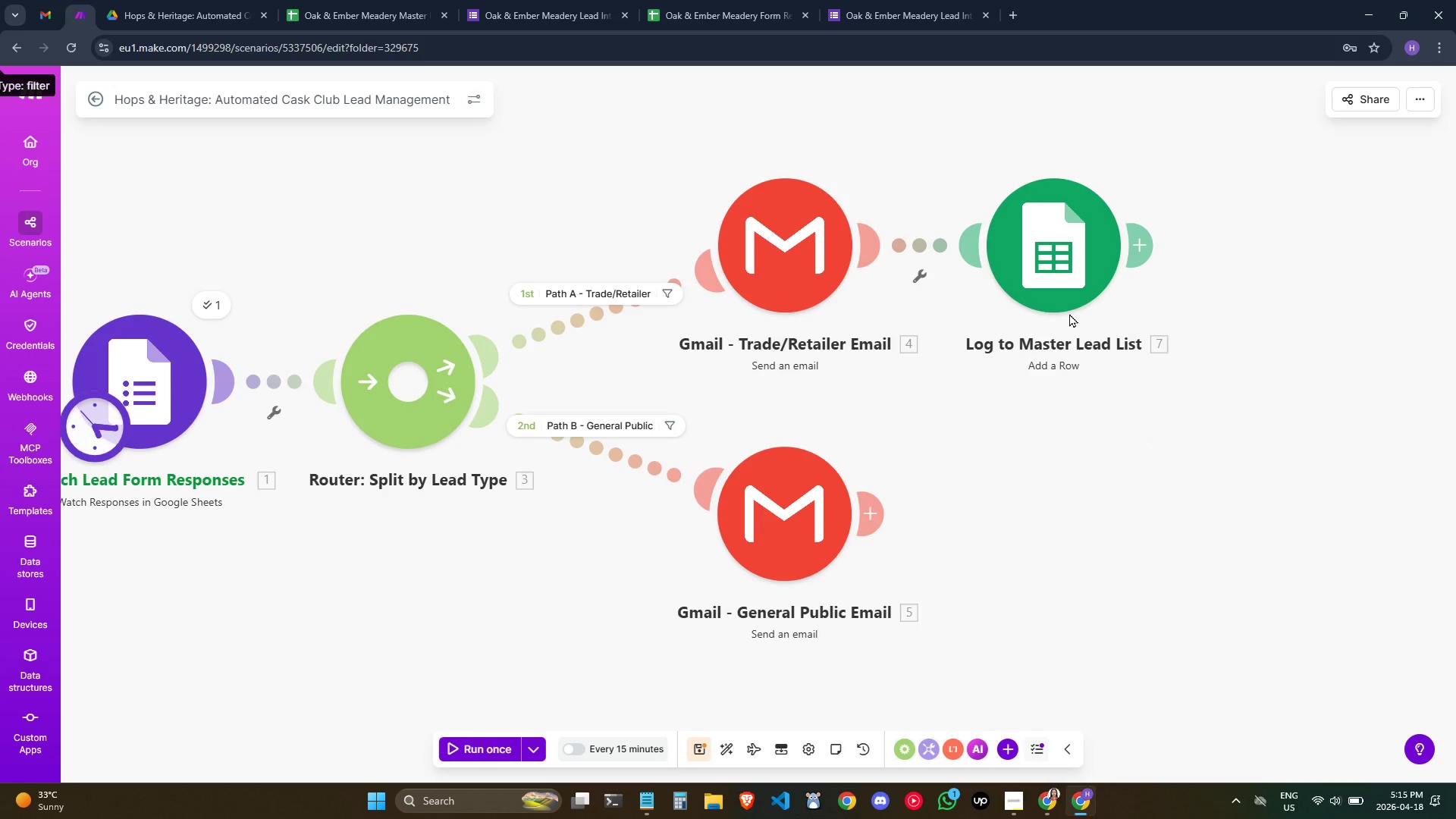 
right_click([1058, 296])
 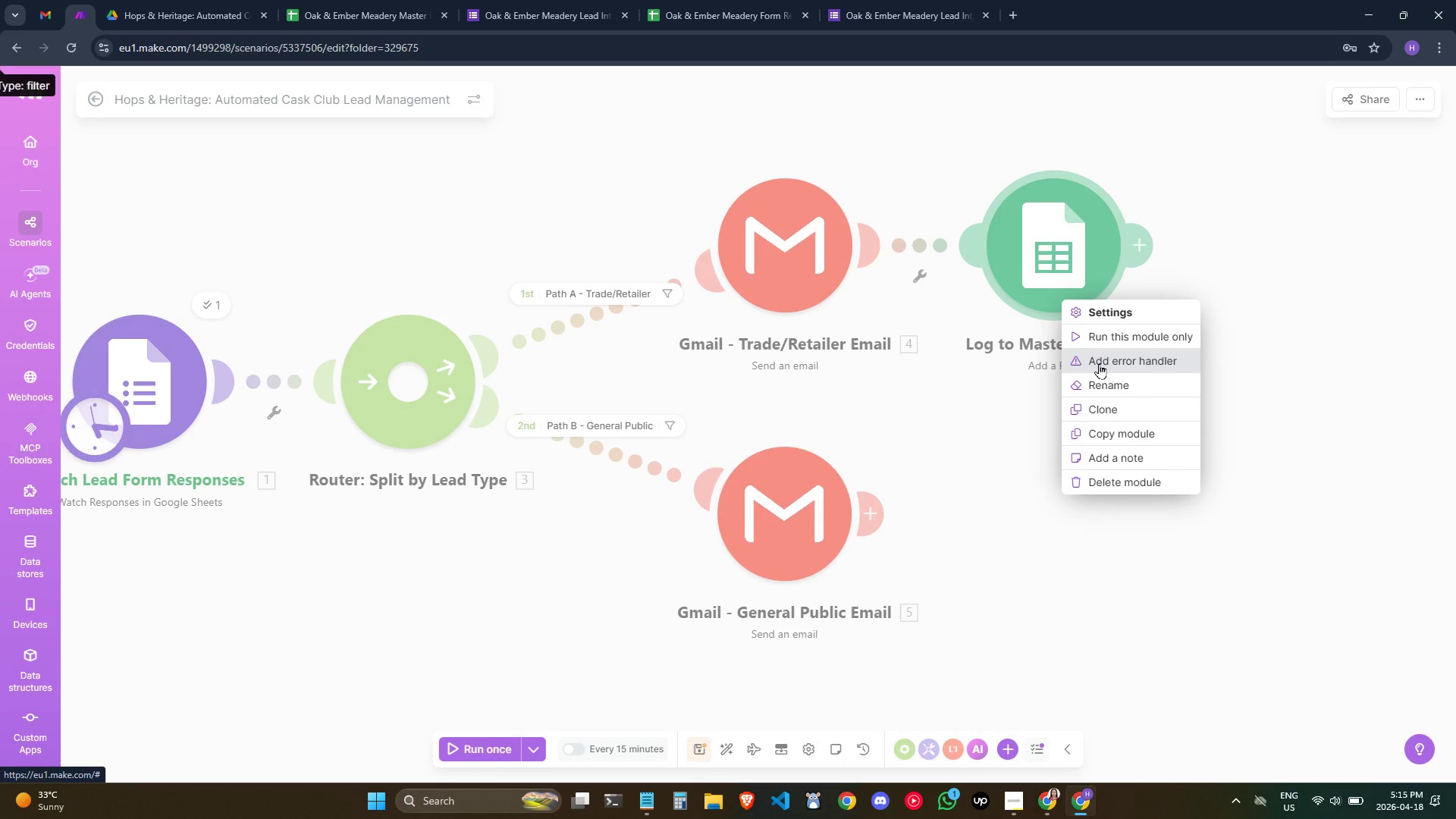 
double_click([1049, 264])
 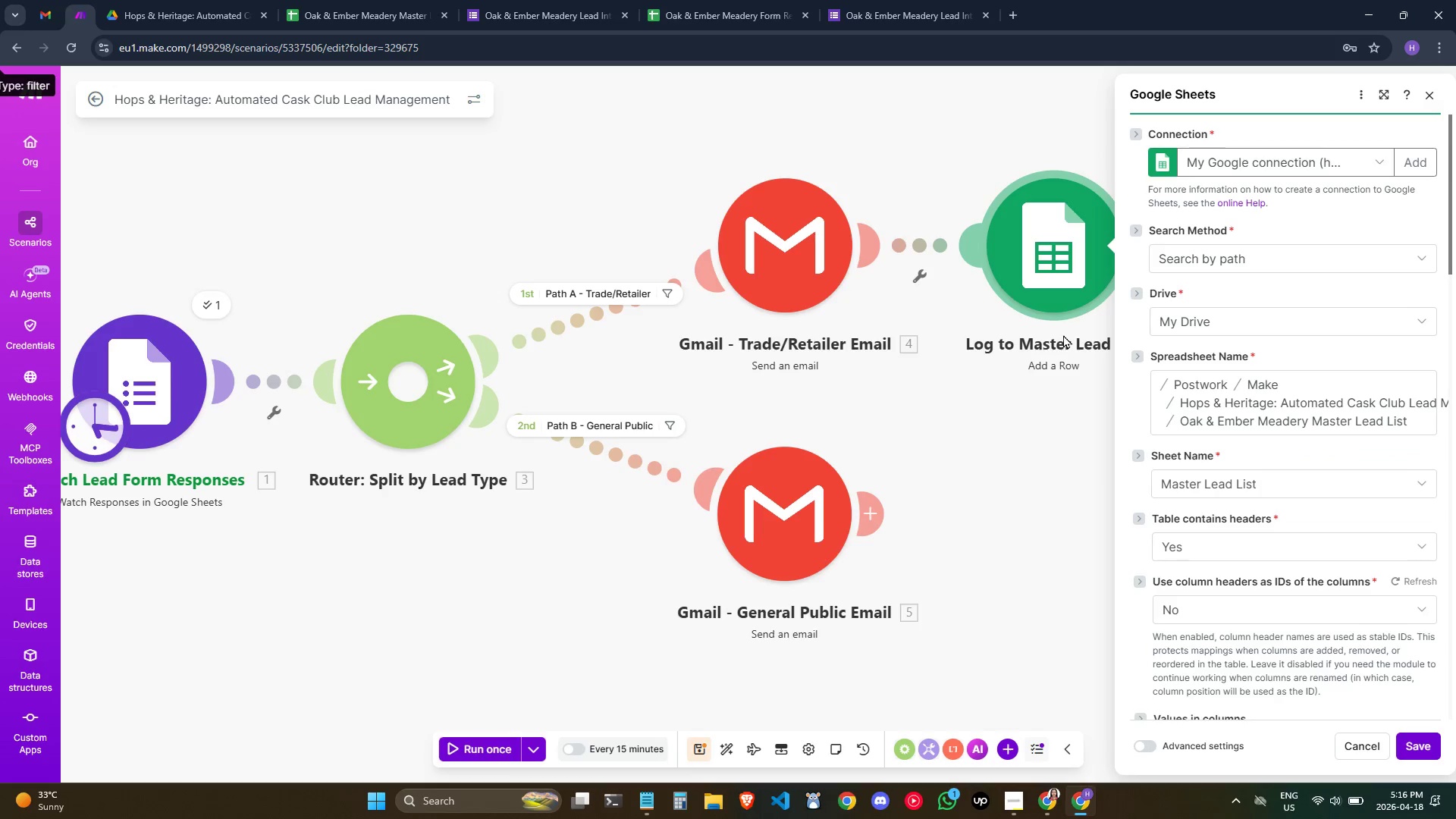 
scroll: coordinate [1214, 417], scroll_direction: down, amount: 1.0
 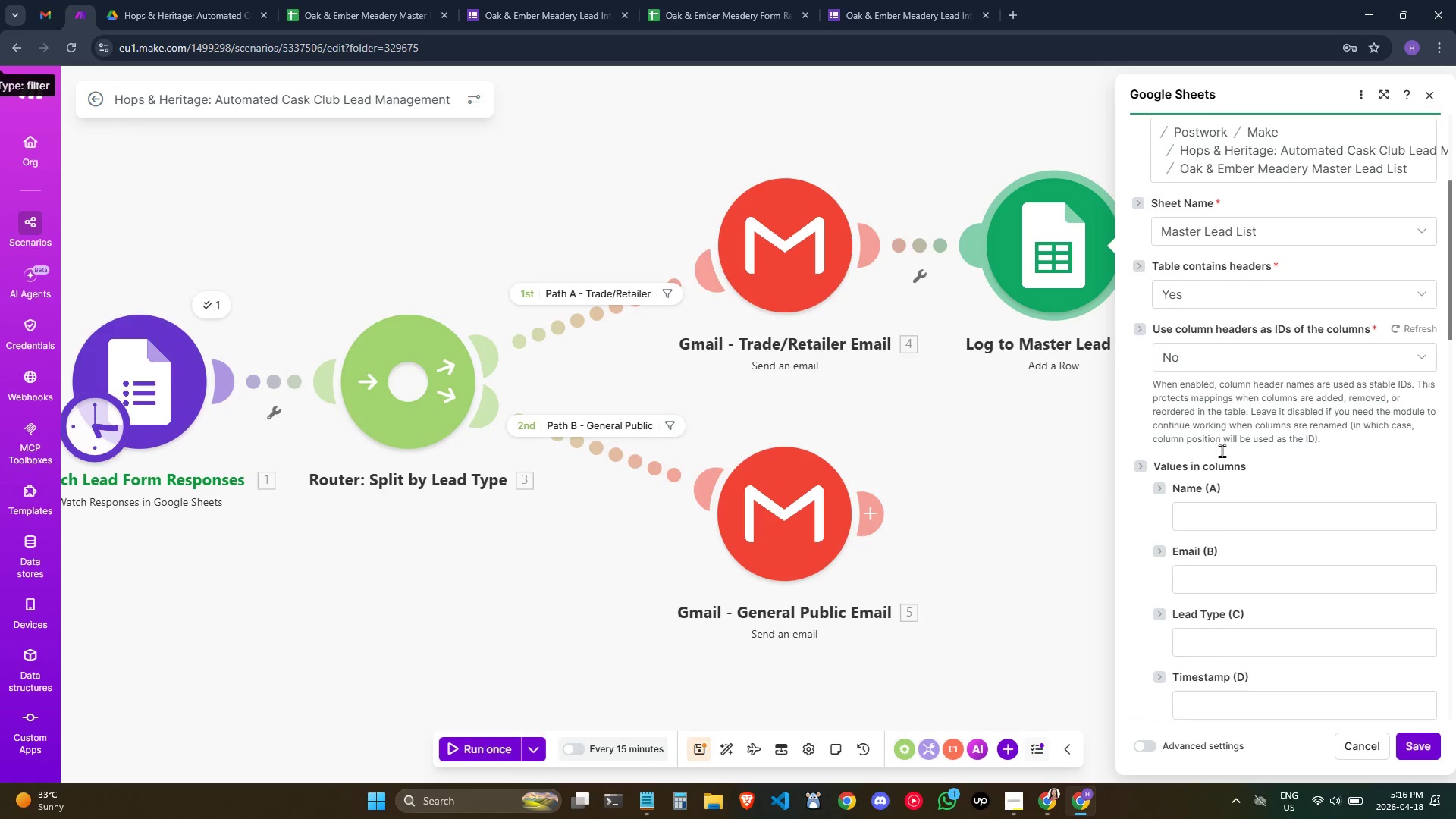 
mouse_move([1202, 507])
 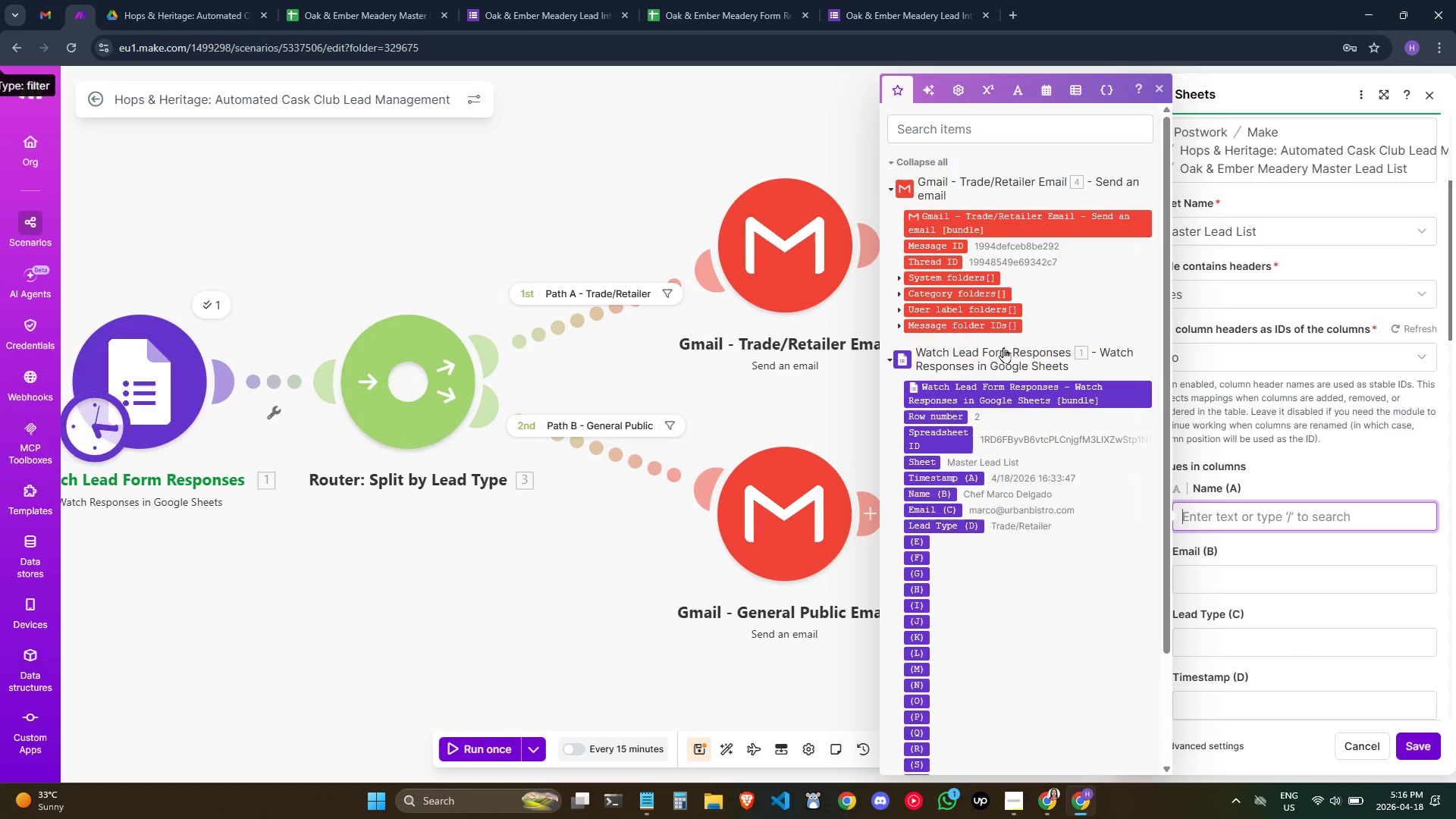 
scroll: coordinate [970, 375], scroll_direction: down, amount: 5.0
 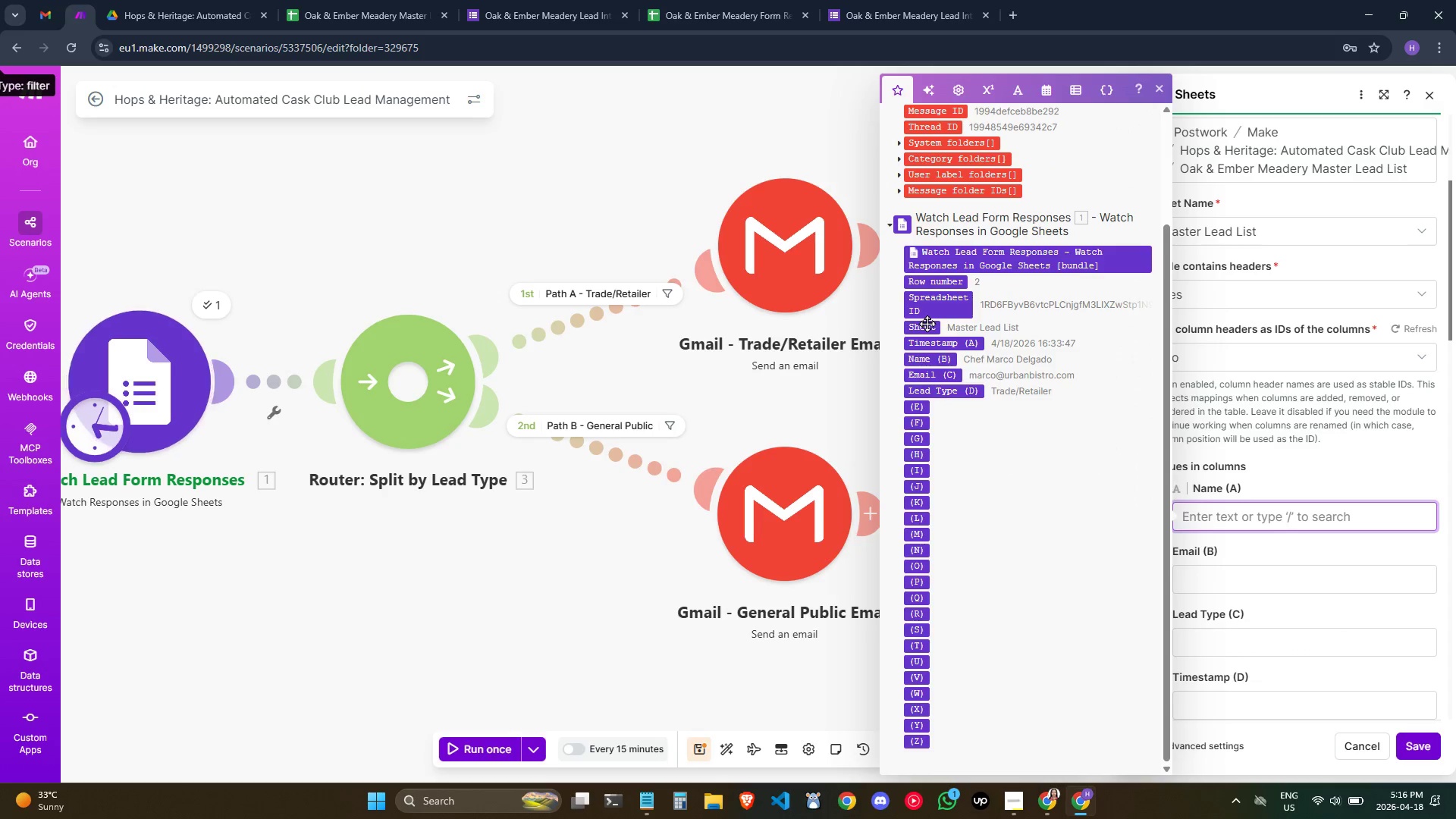 
mouse_move([932, 356])
 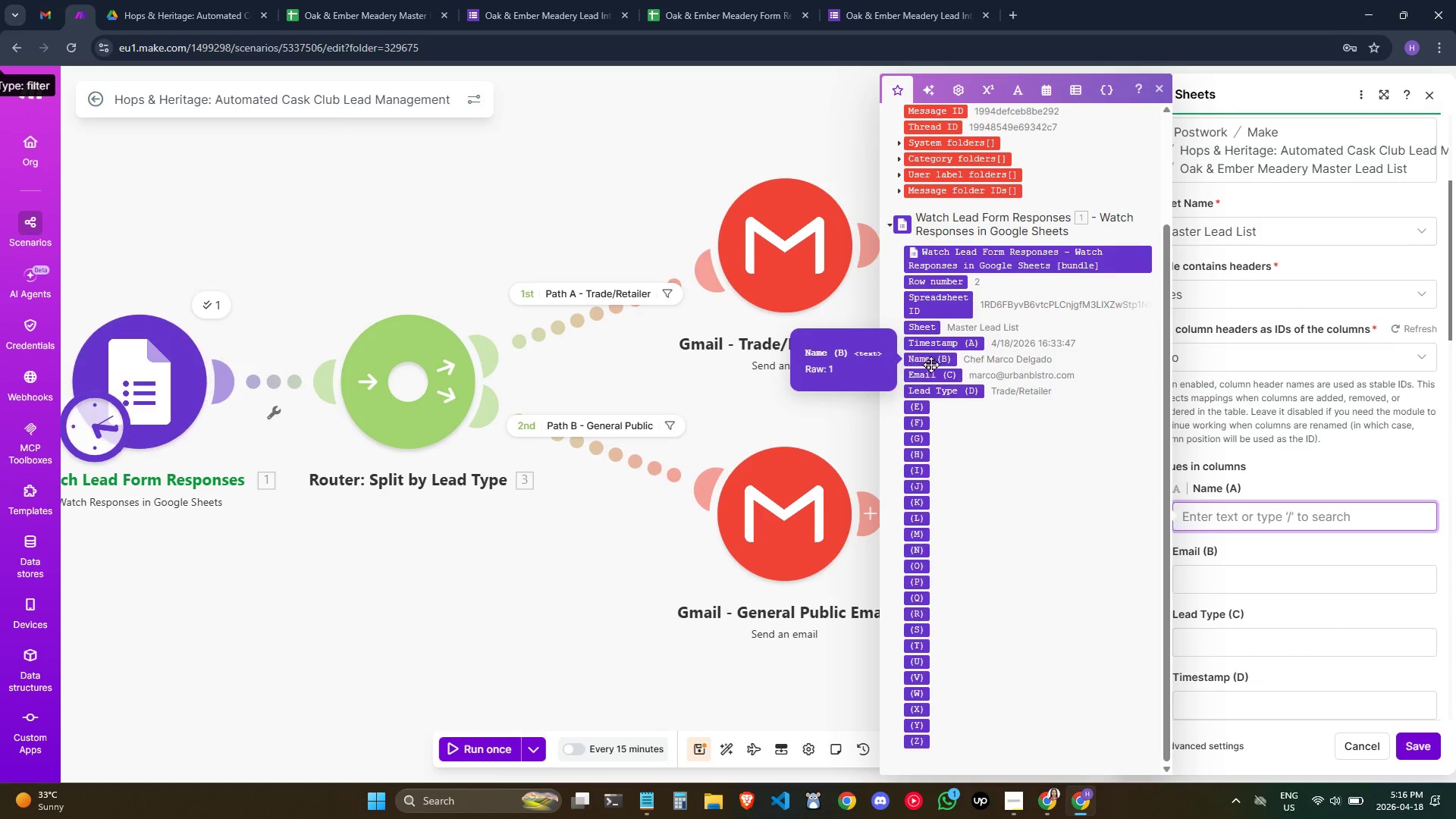 
left_click([924, 359])
 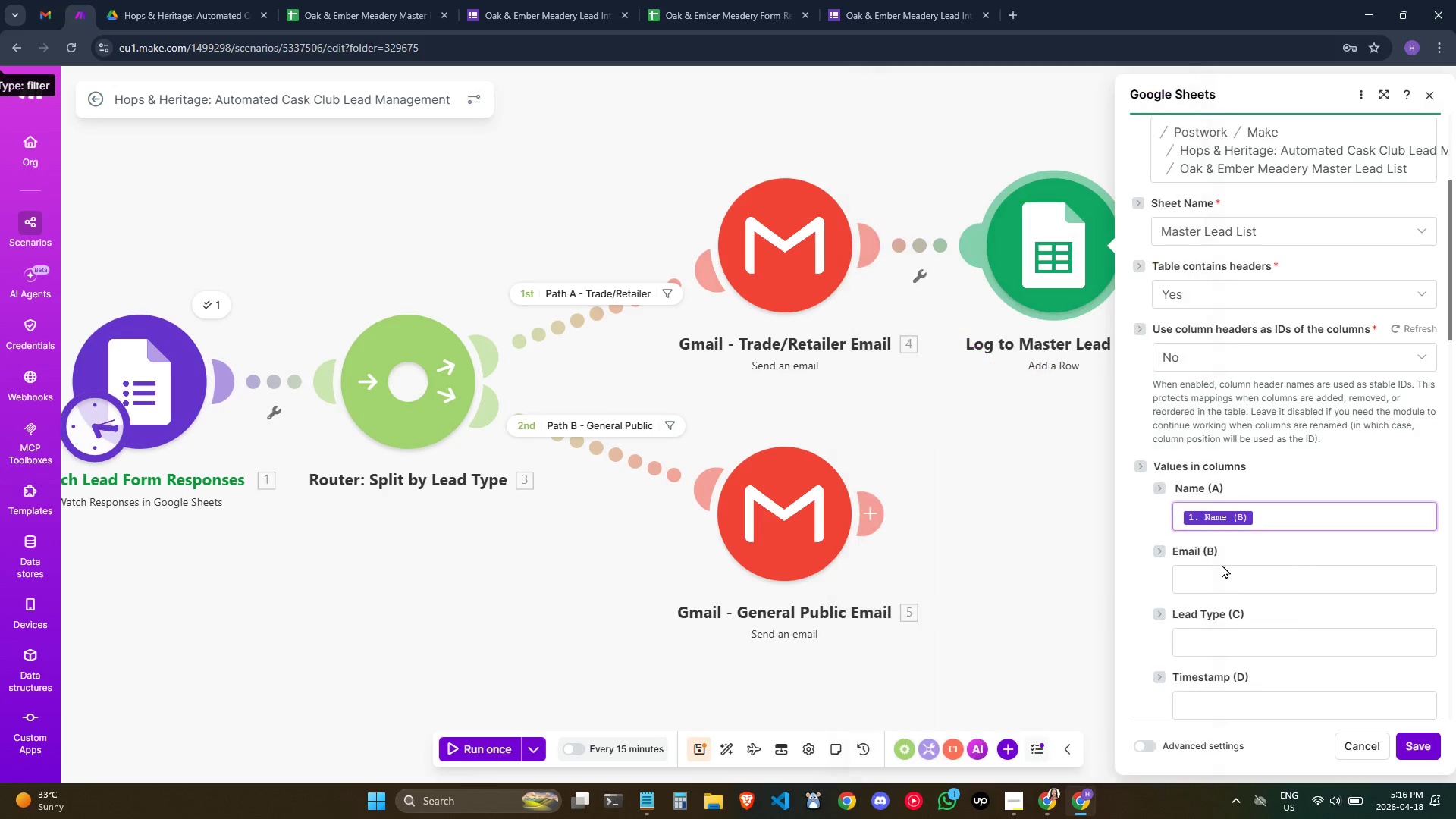 
double_click([1223, 569])
 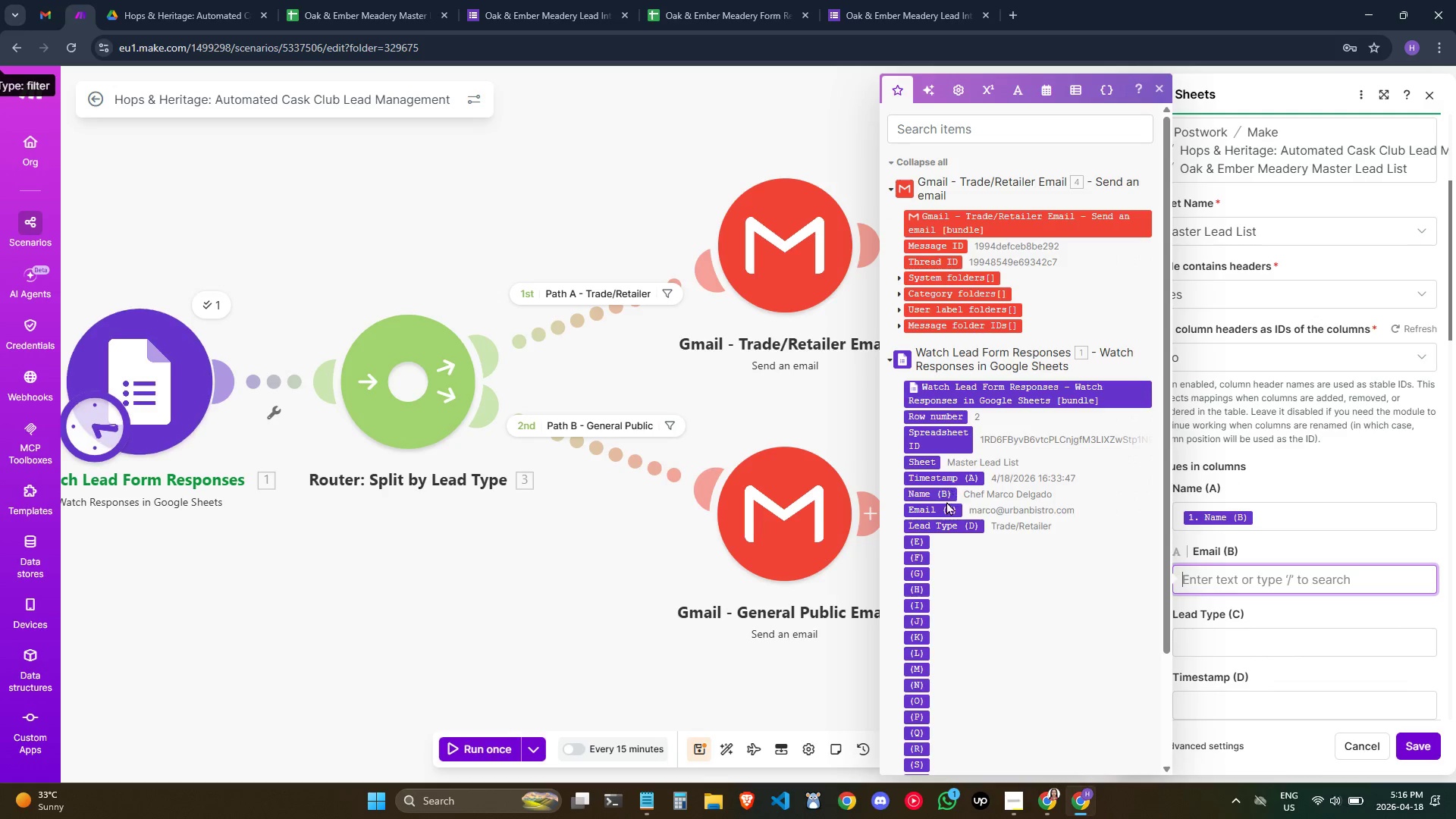 
left_click([943, 510])
 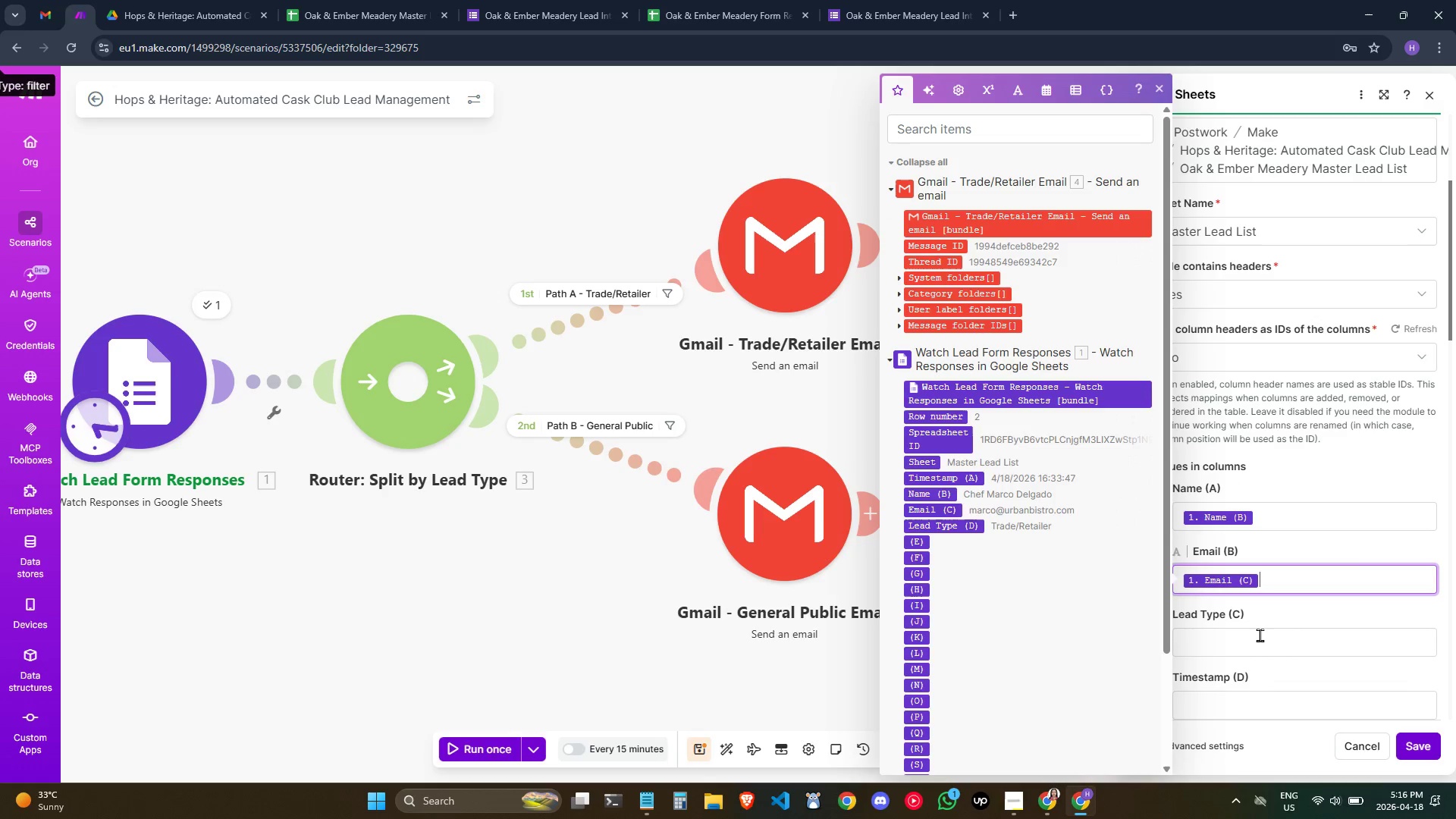 
left_click([1260, 635])
 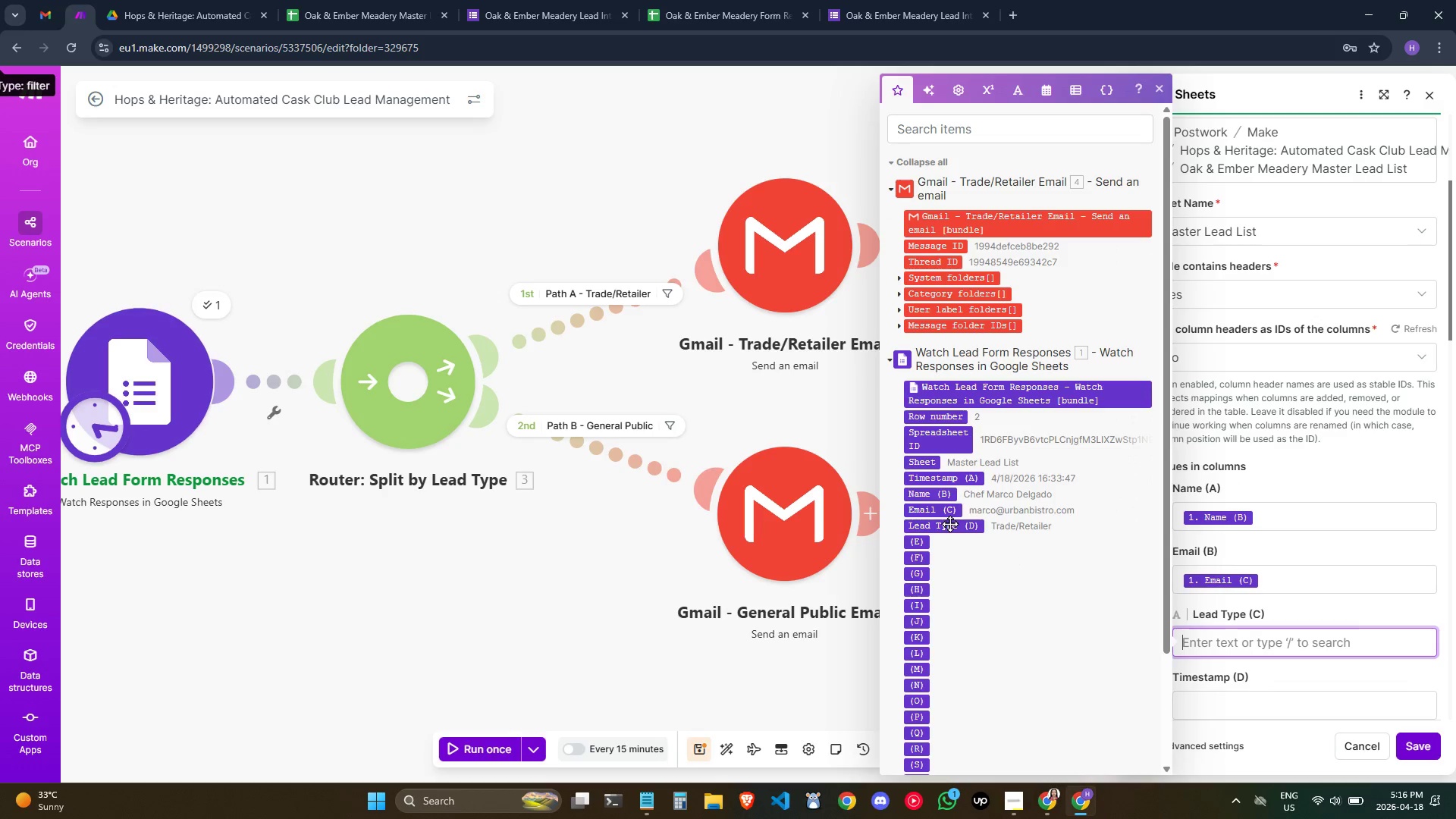 
left_click([955, 526])
 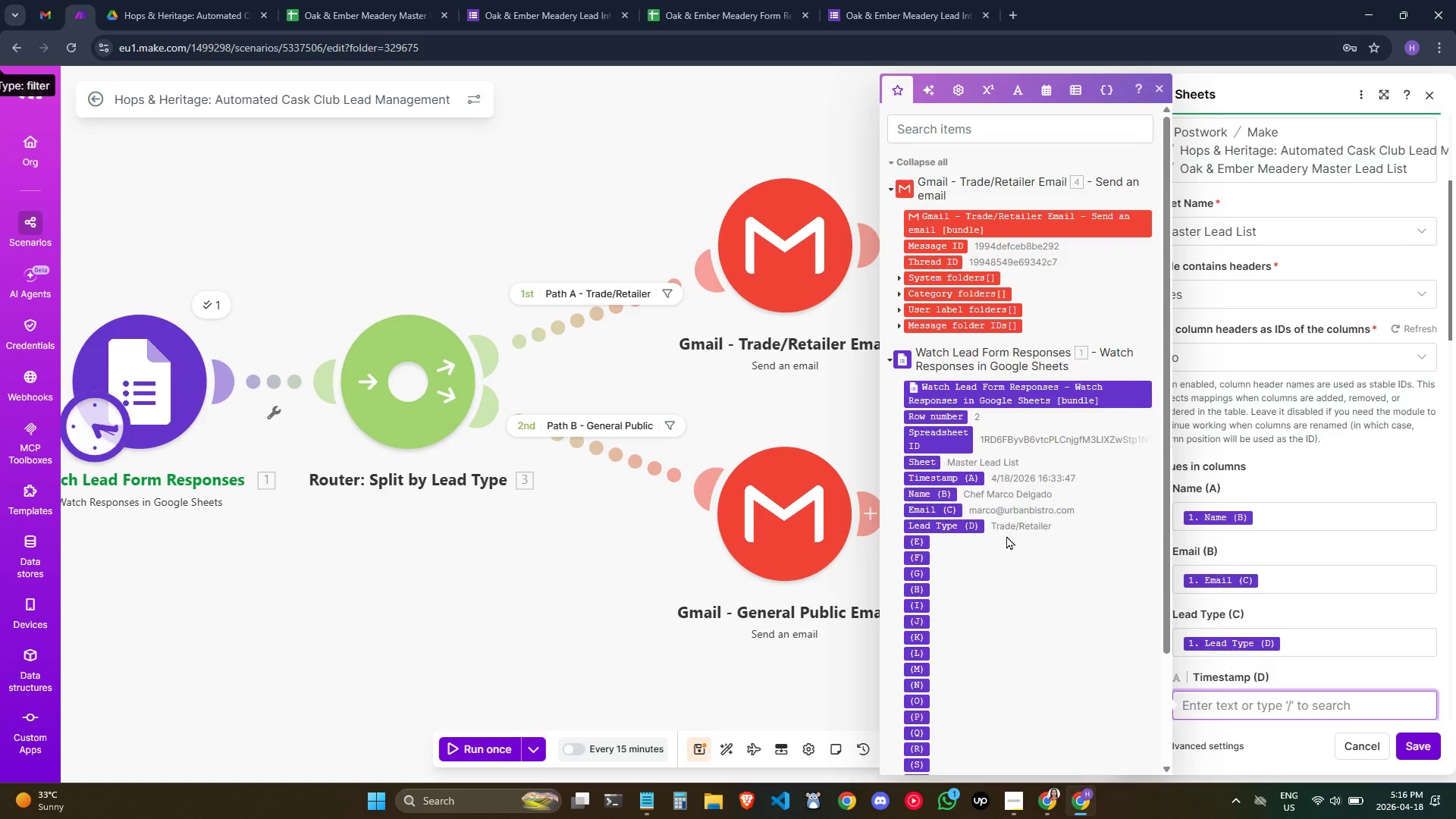 
scroll: coordinate [999, 513], scroll_direction: down, amount: 1.0
 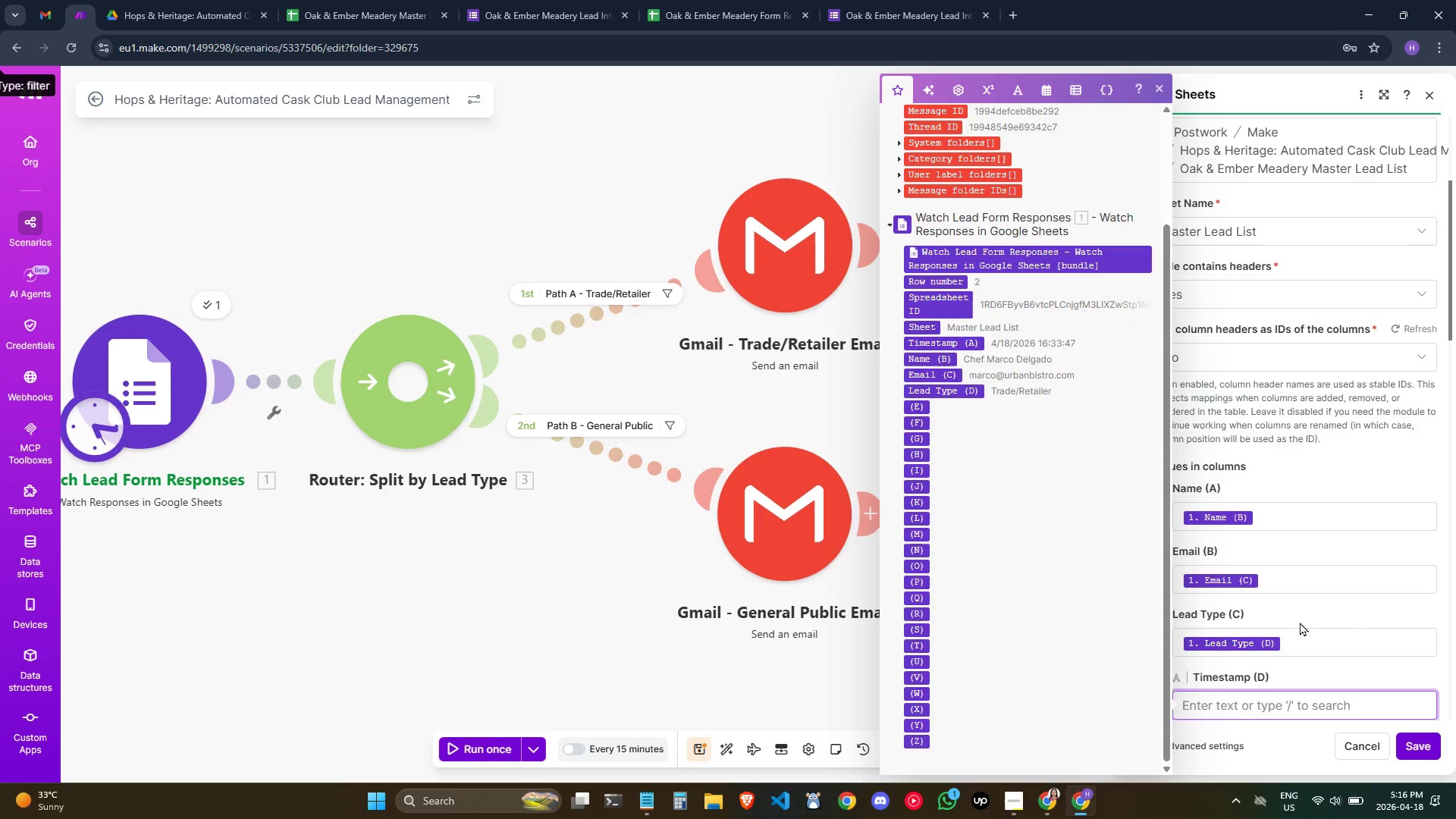 
wait(7.08)
 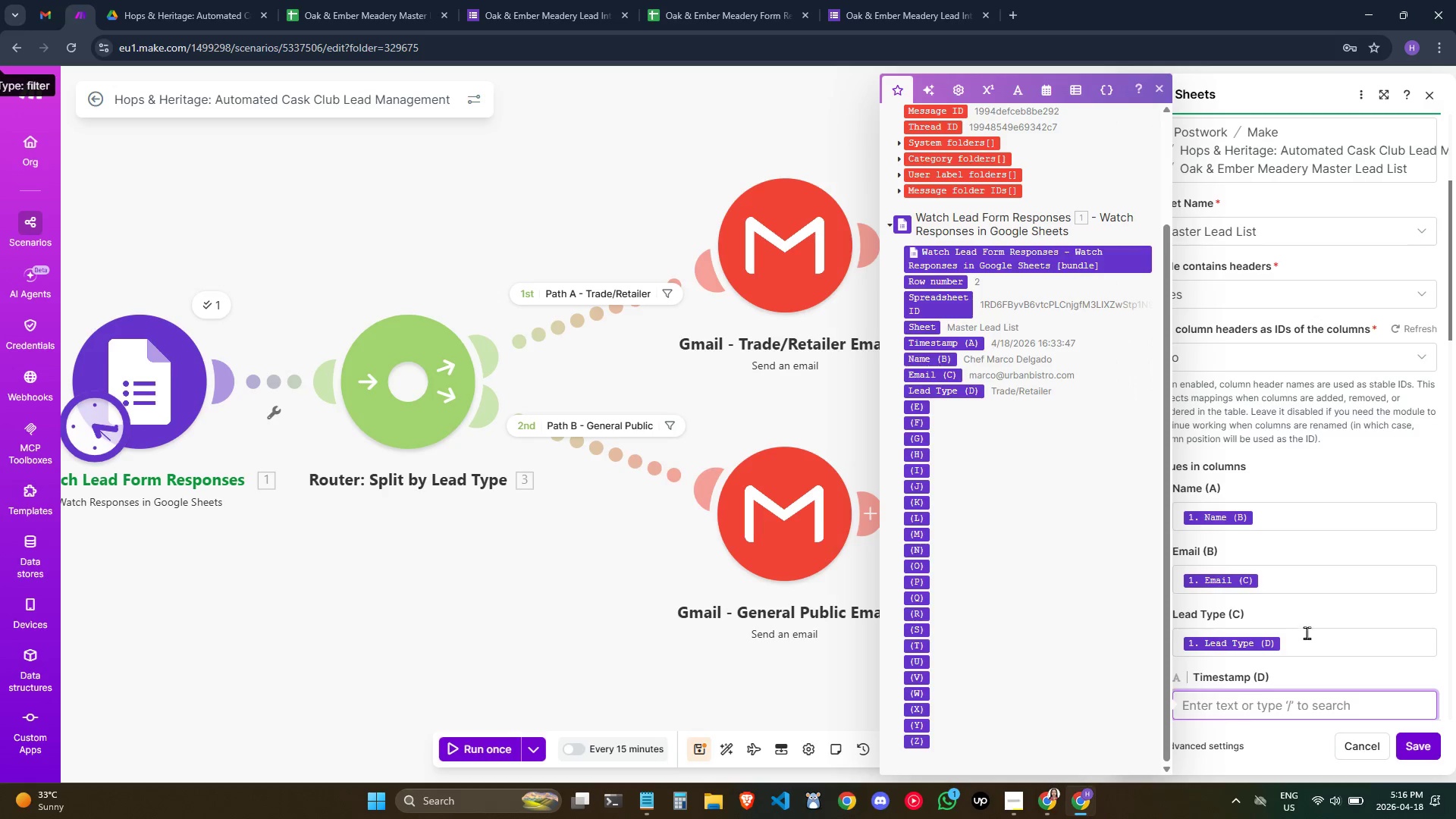 
type(/now)
 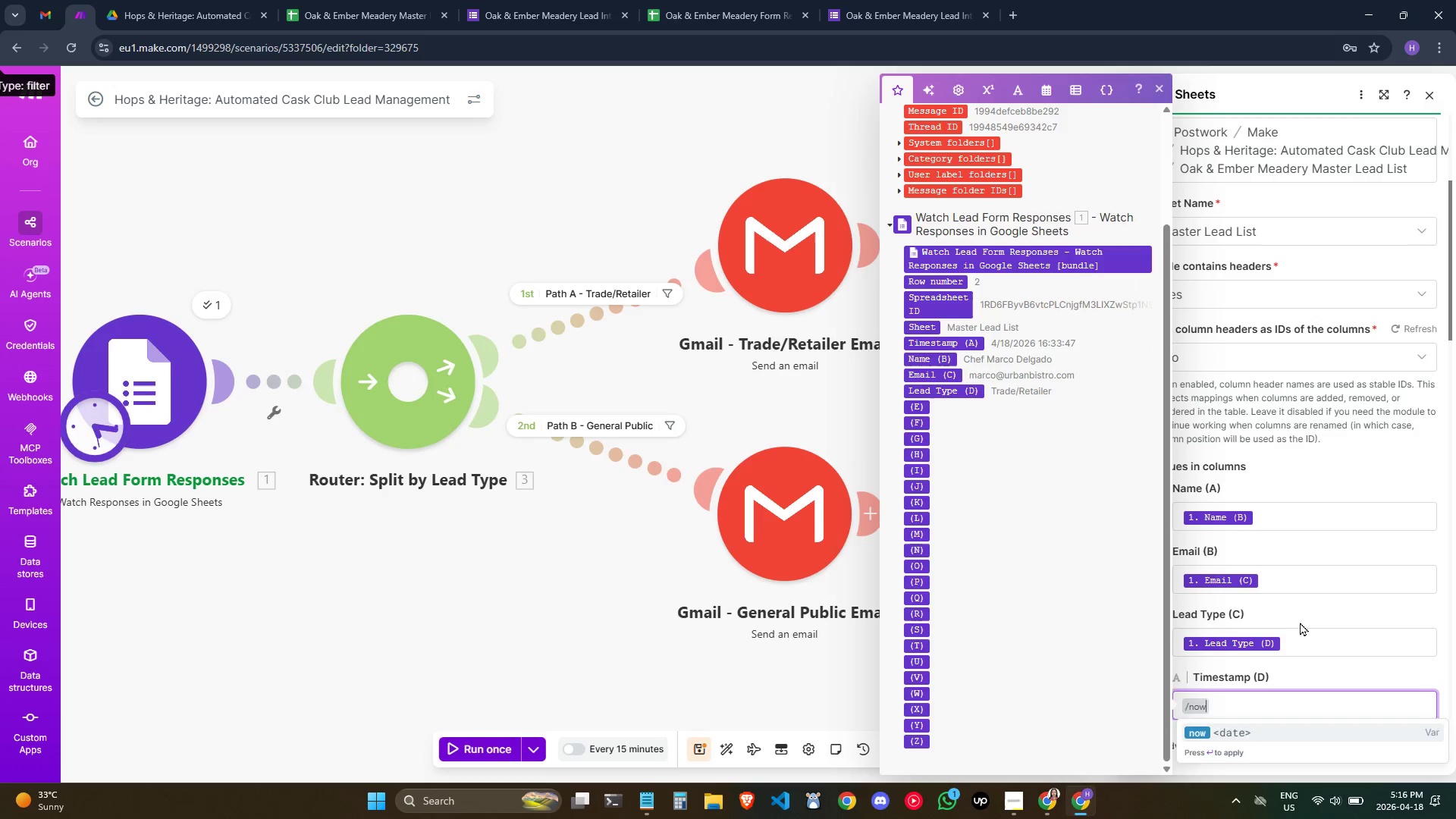 
key(Enter)
 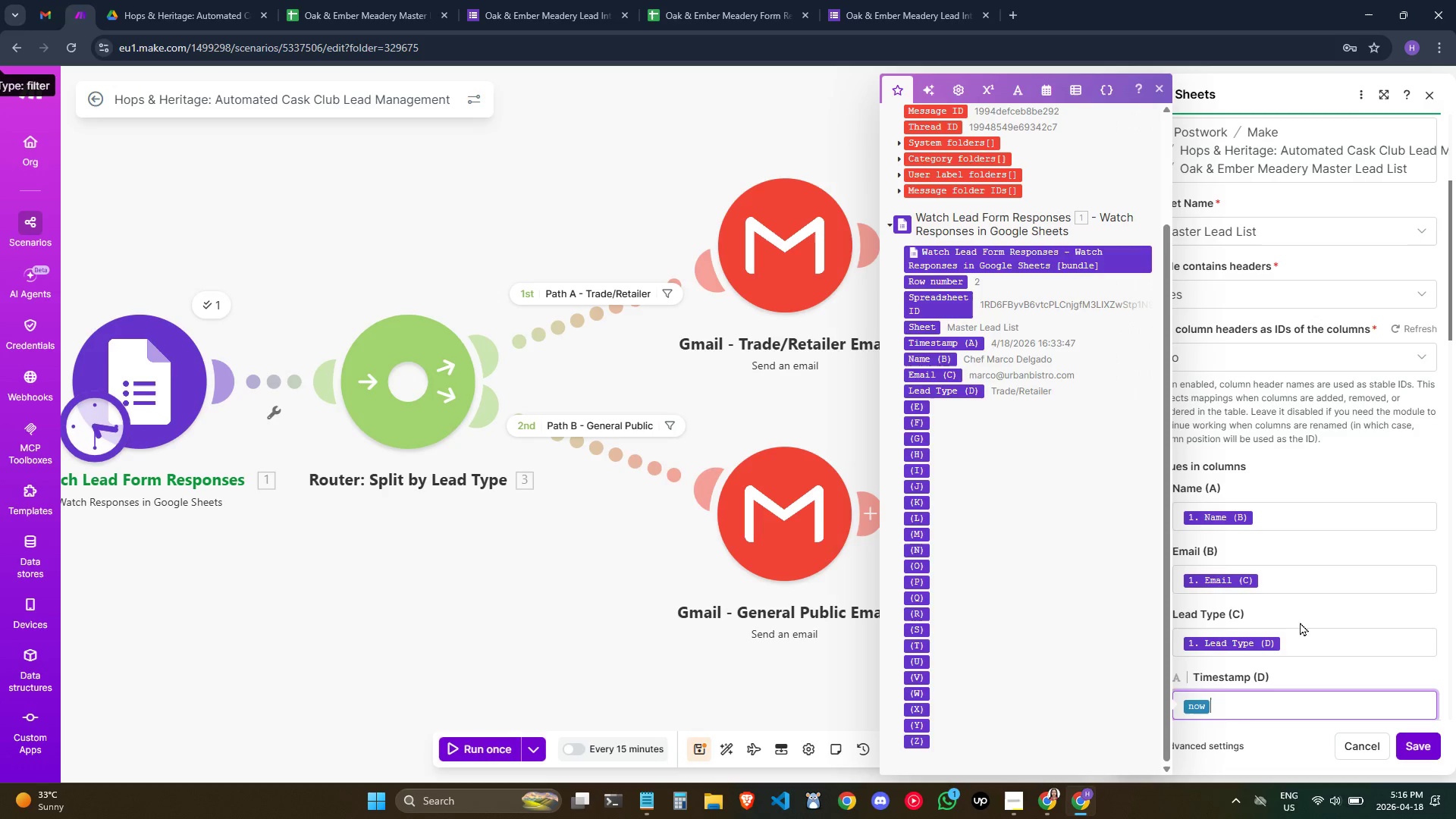 
key(ArrowLeft)
 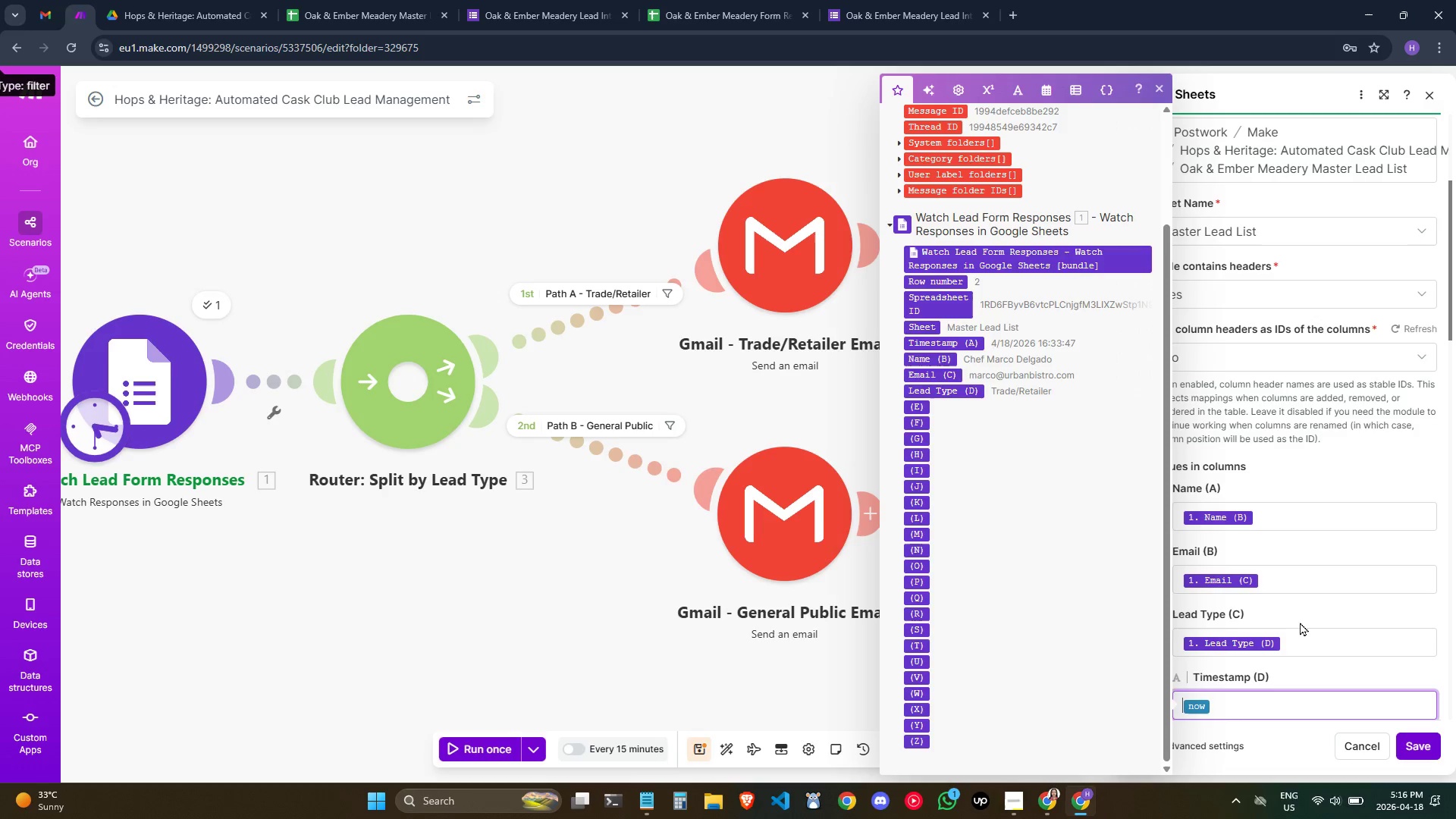 
key(ArrowLeft)
 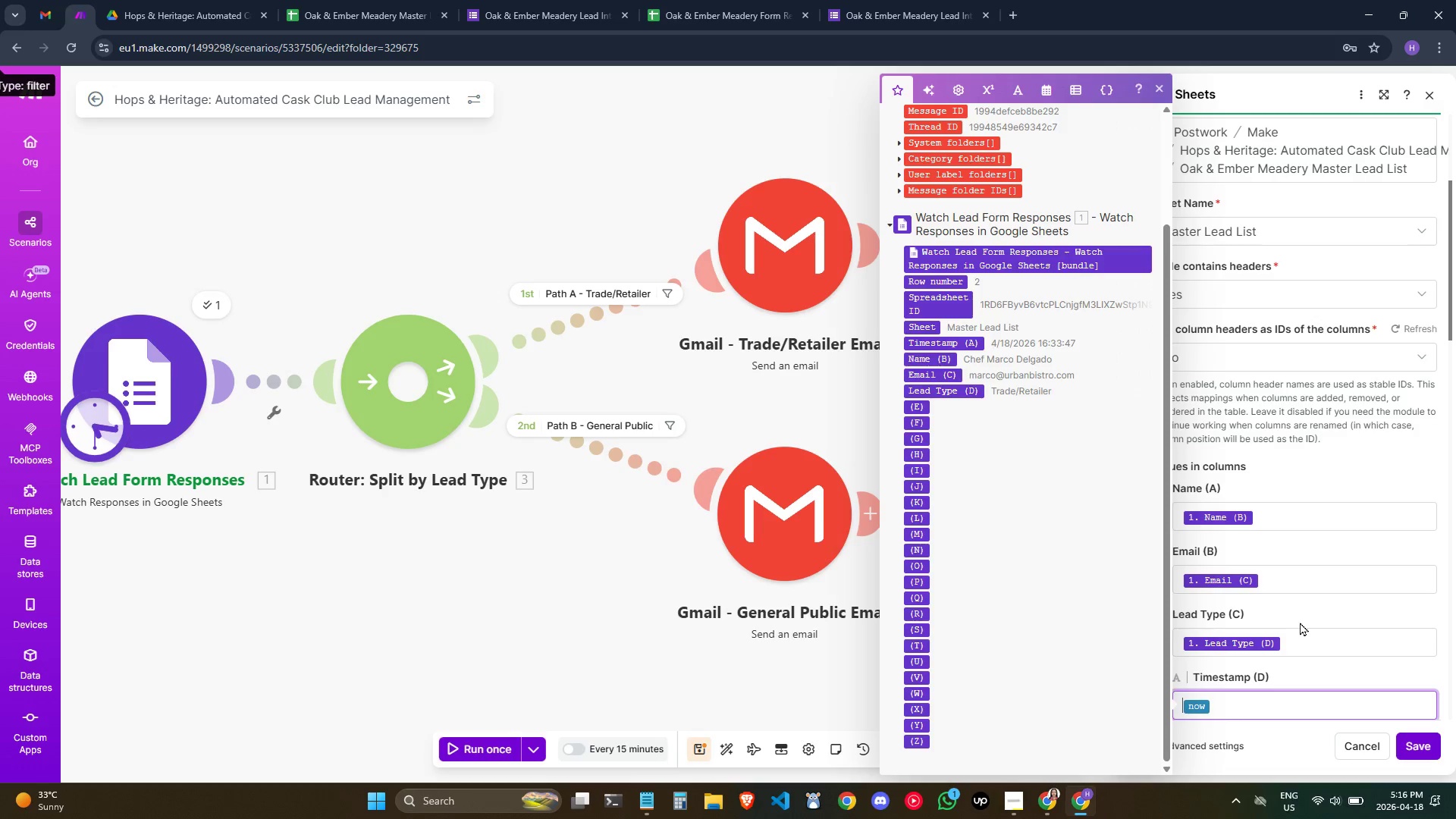 
key(ArrowLeft)
 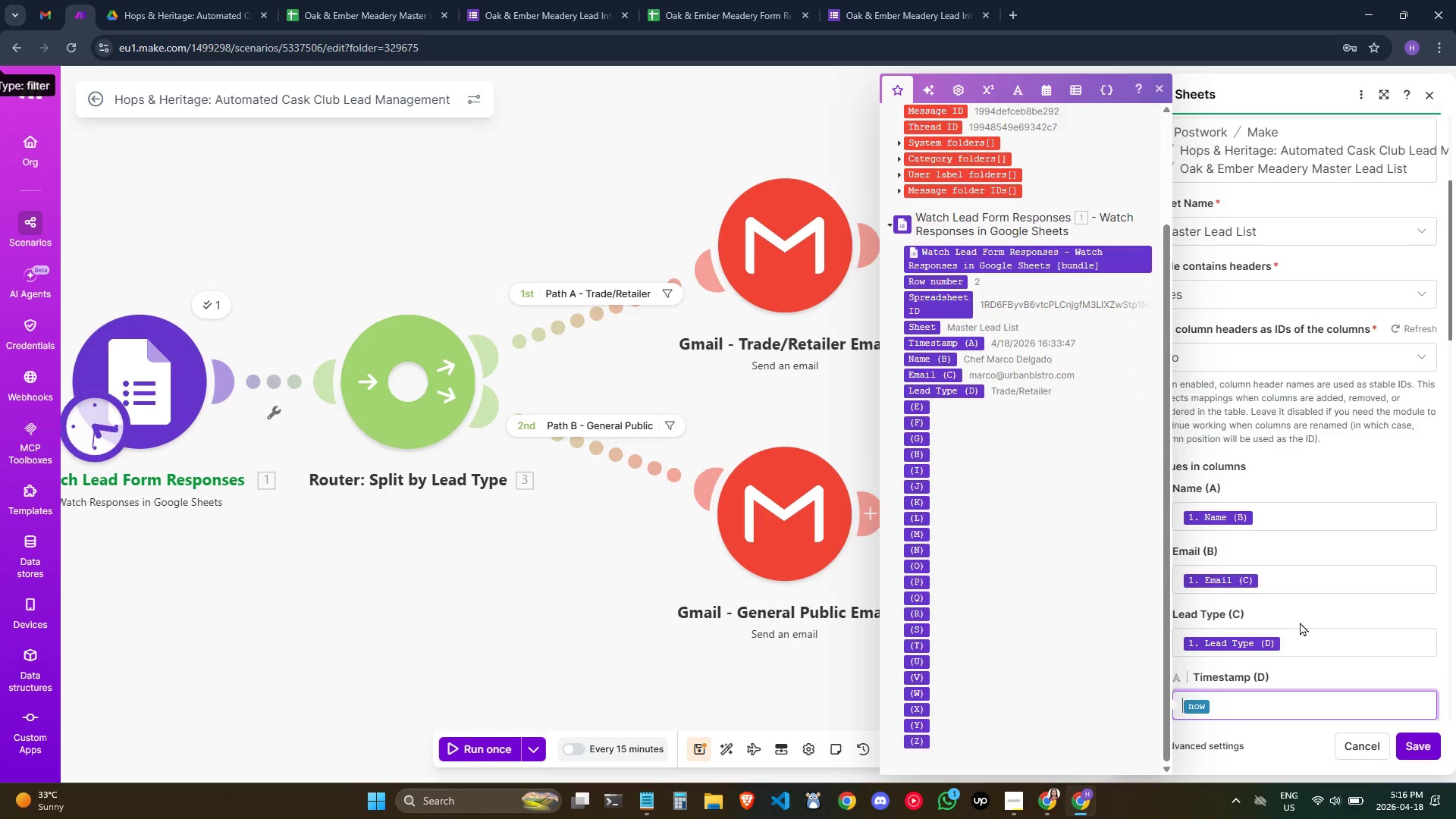 
type(/for)
 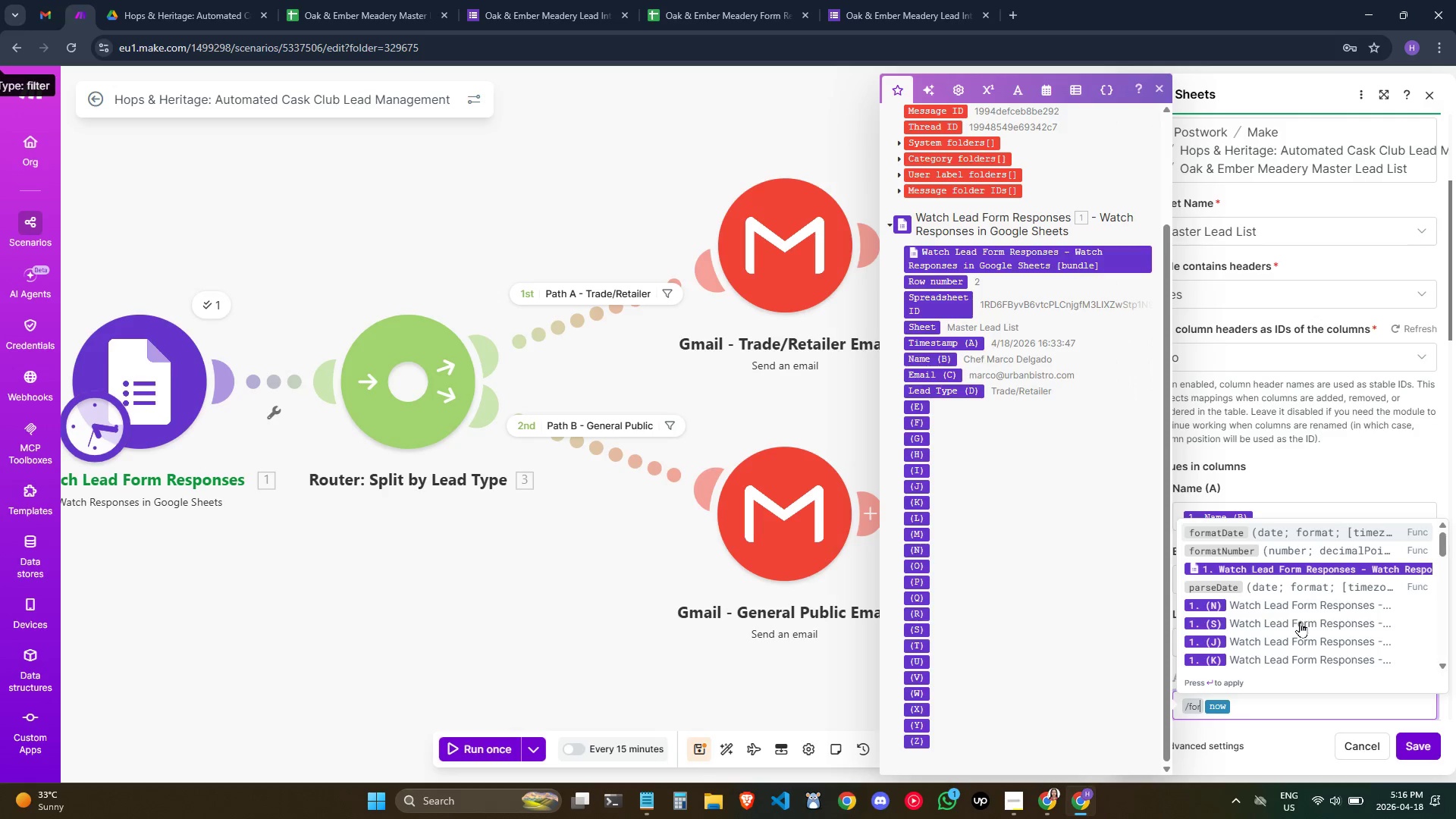 
key(Enter)
 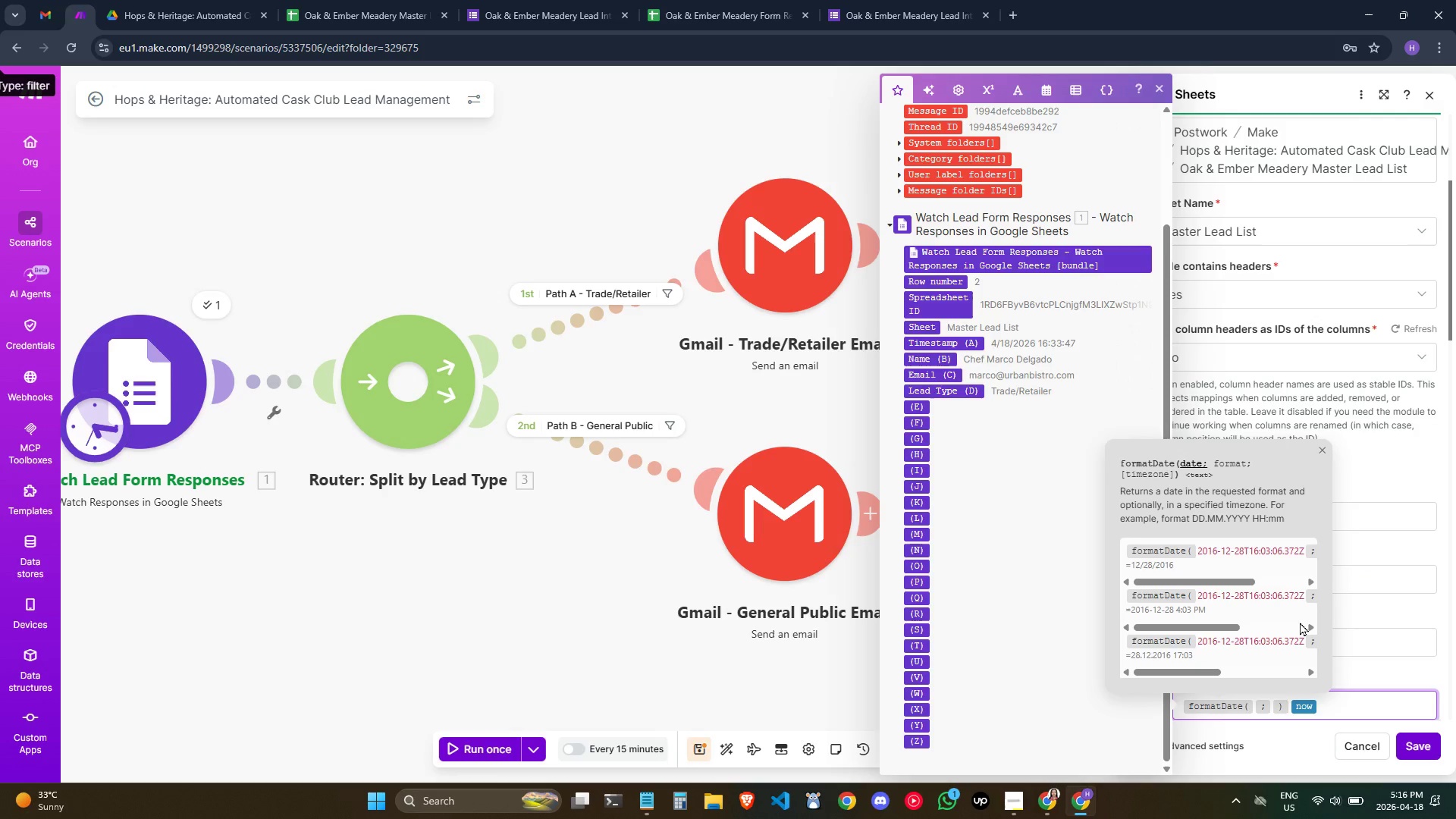 
key(ArrowRight)
 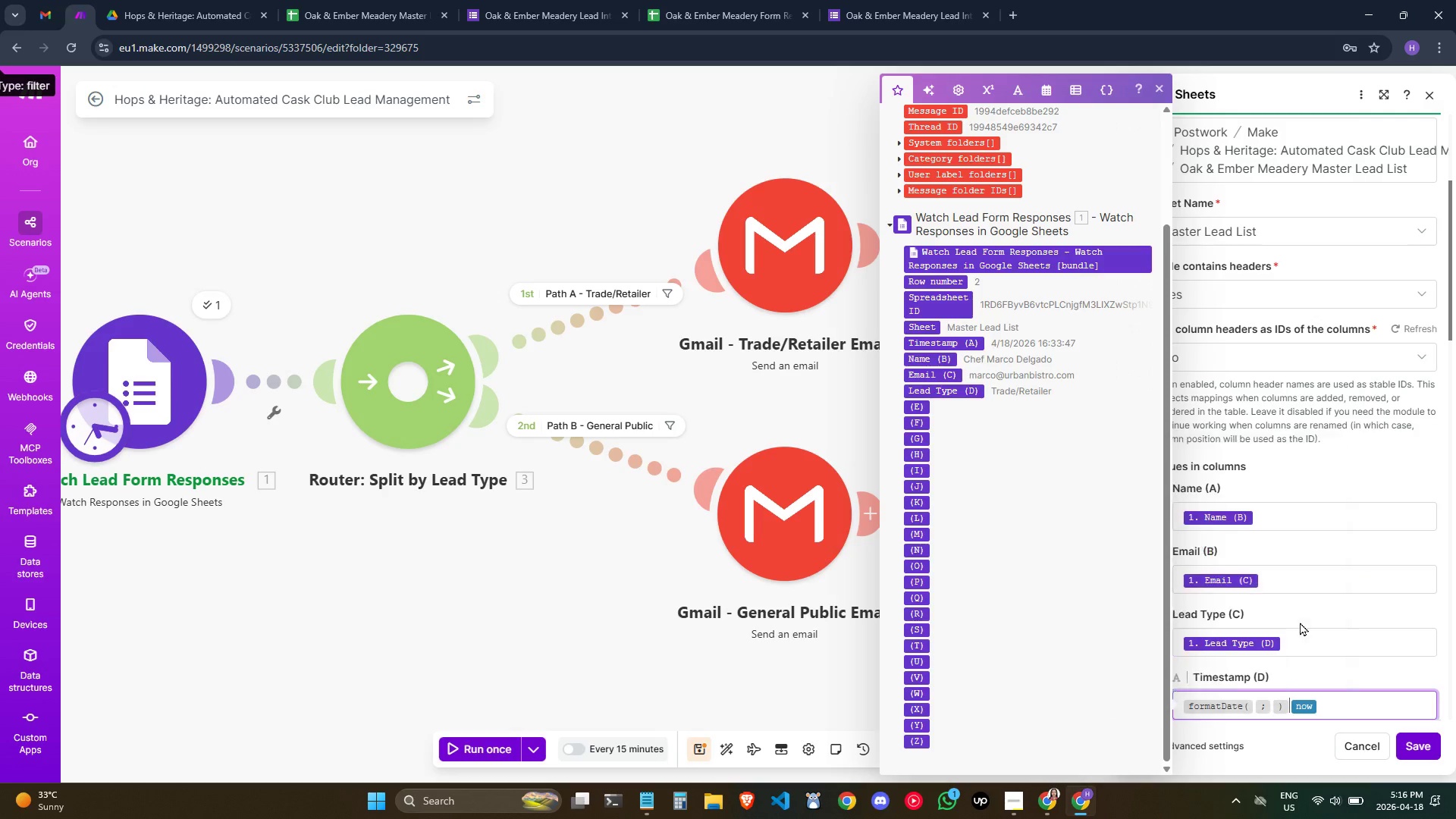 
key(ArrowRight)
 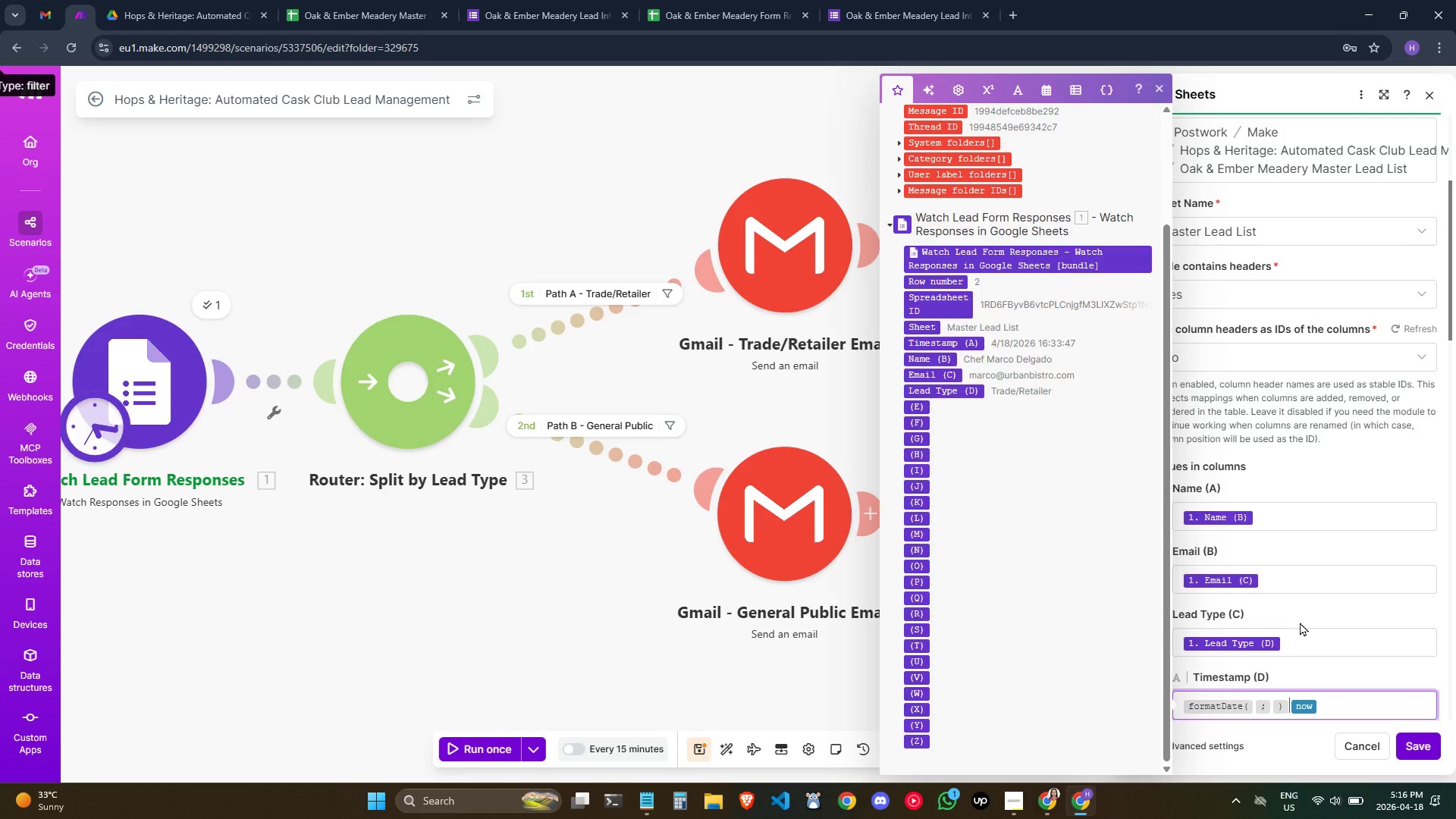 
key(Backspace)
 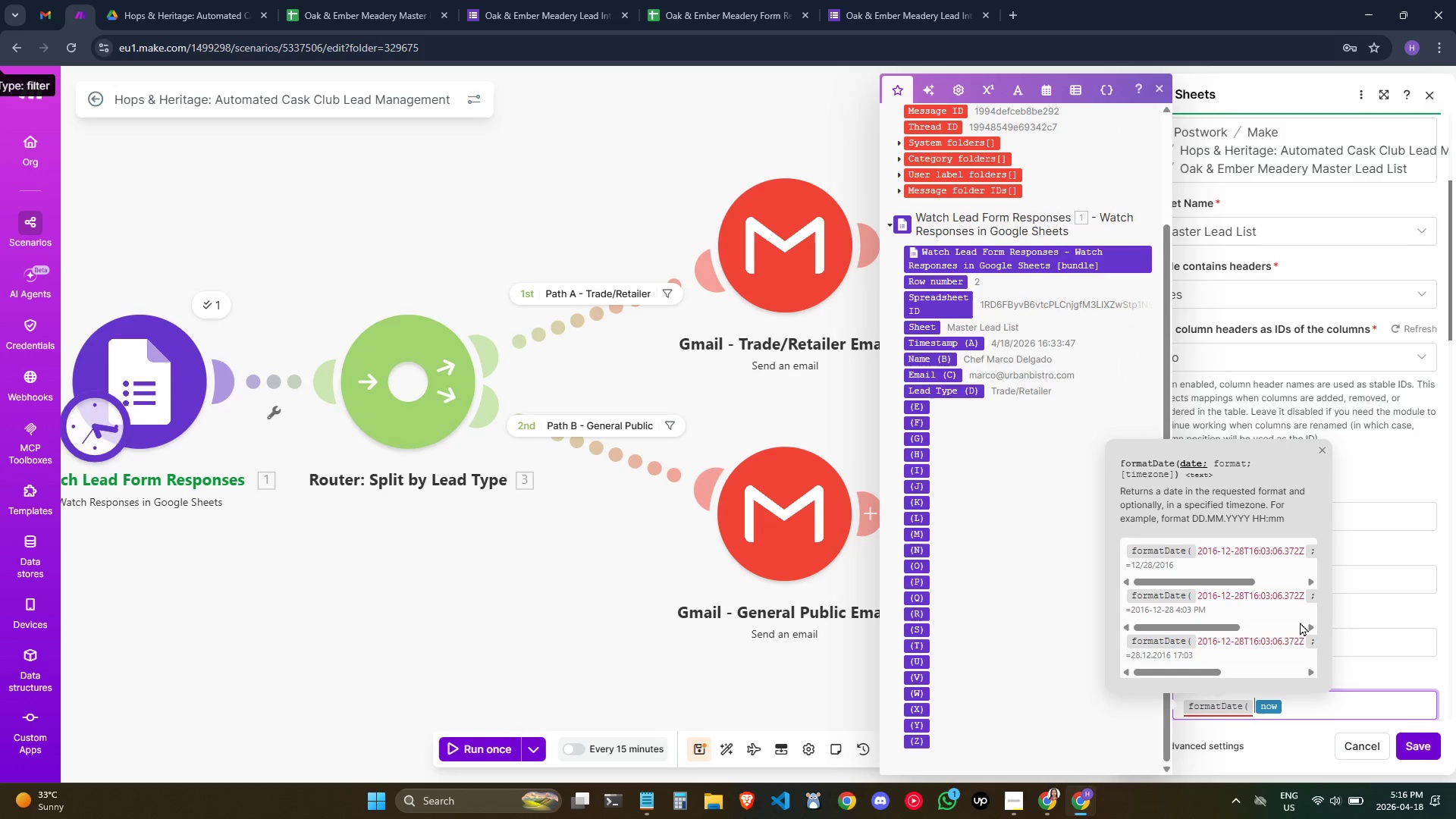 
key(Backspace)
 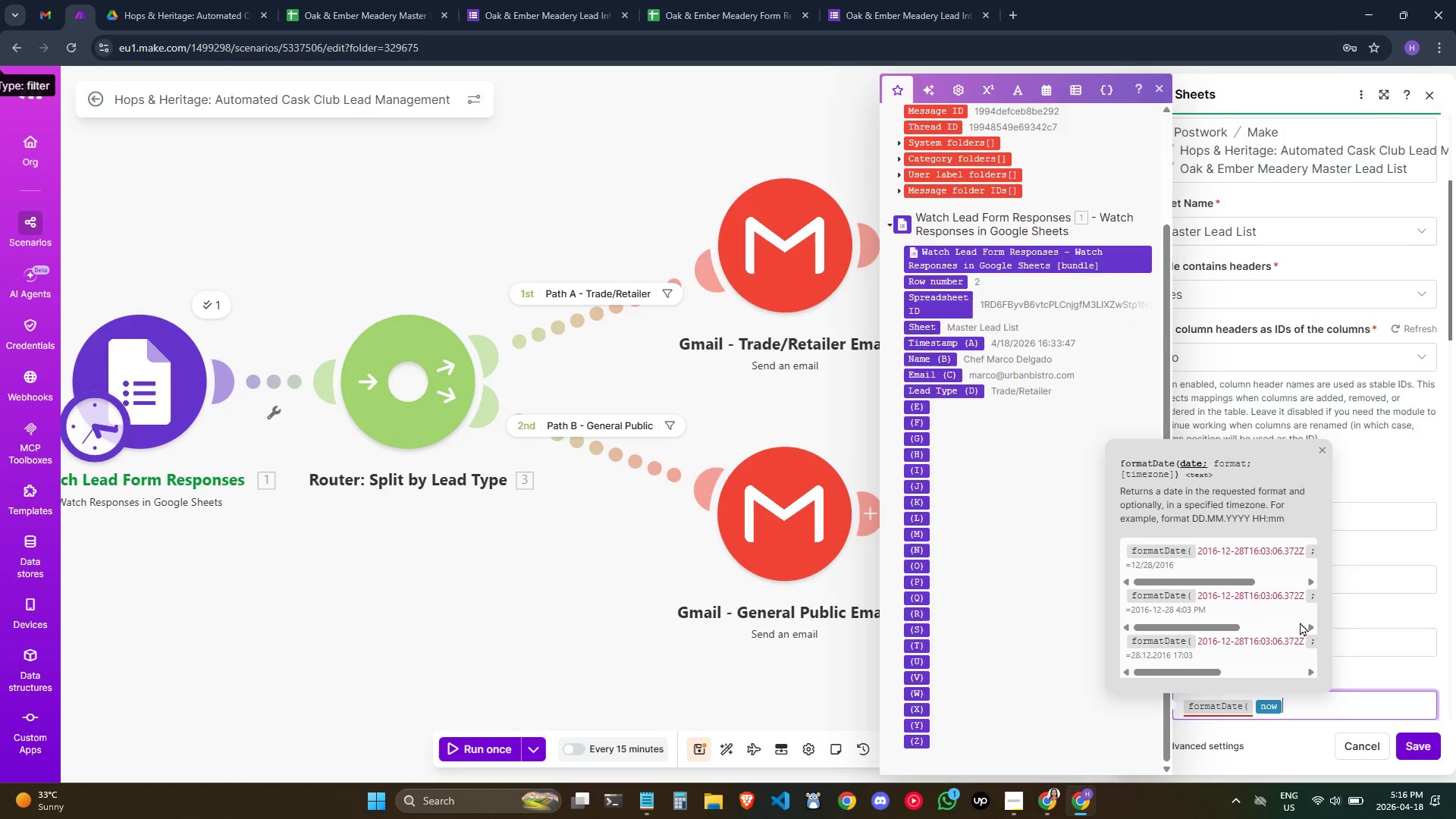 
key(ArrowRight)
 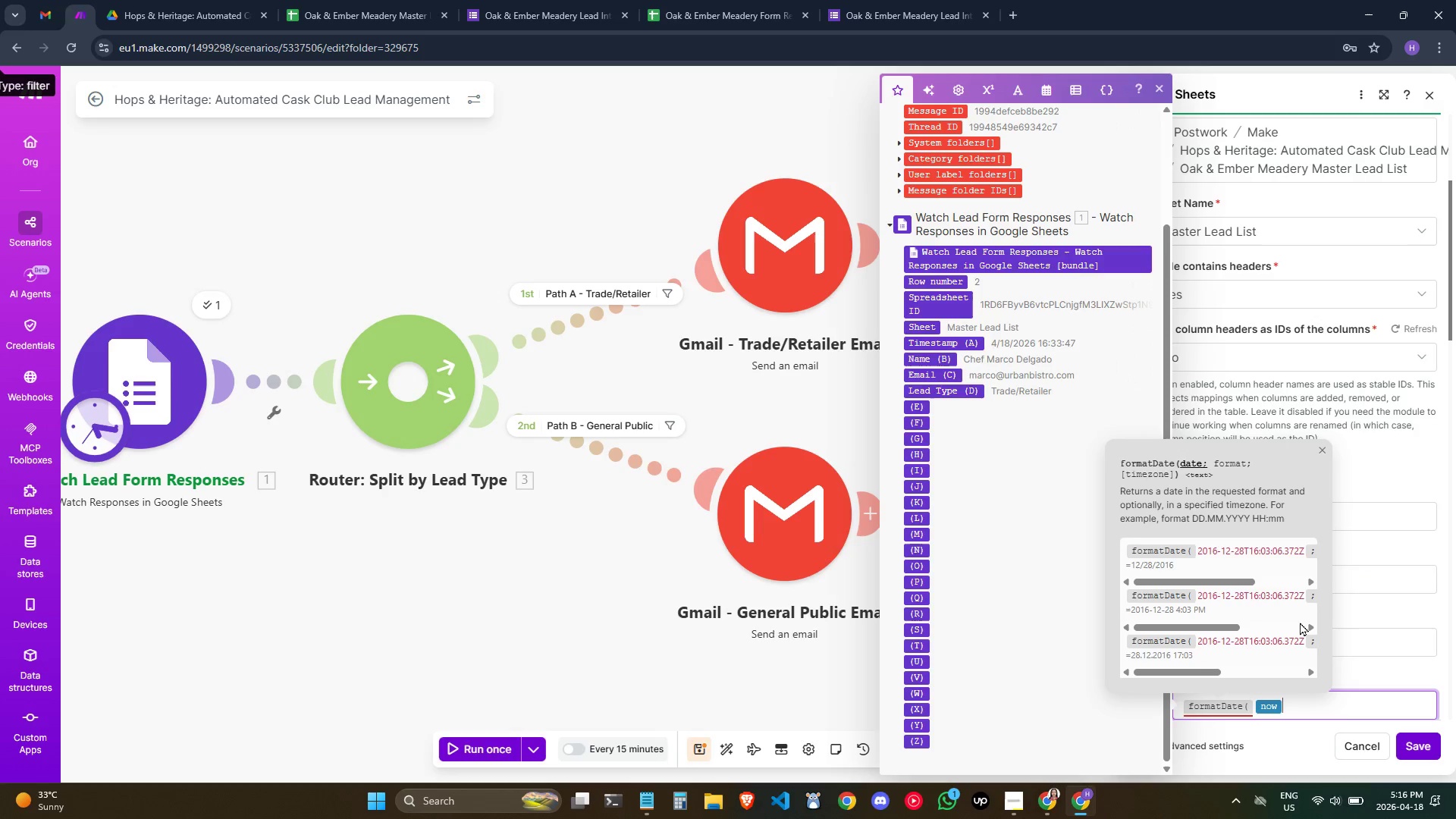 
key(ArrowRight)
 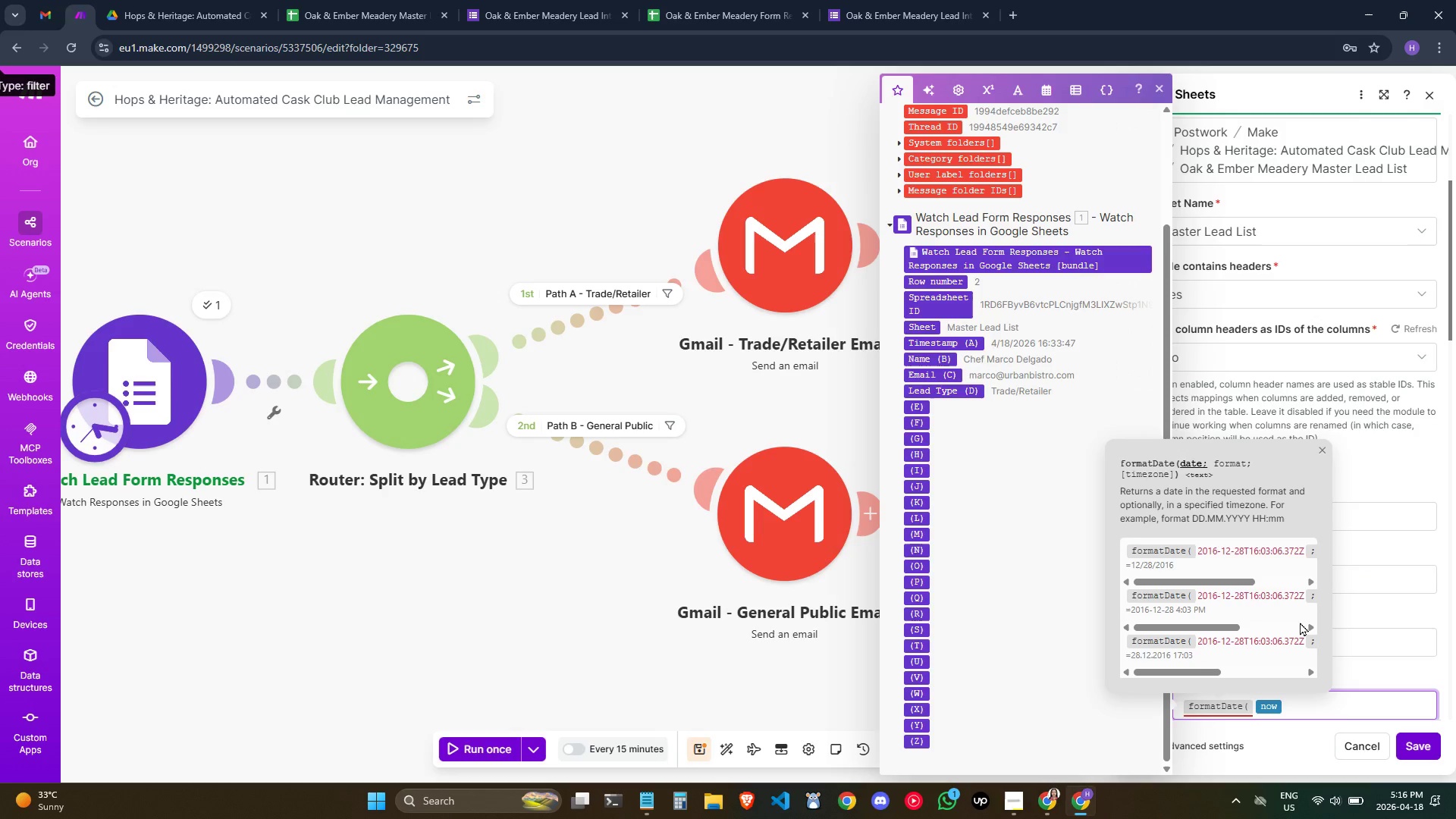 
key(Semicolon)
 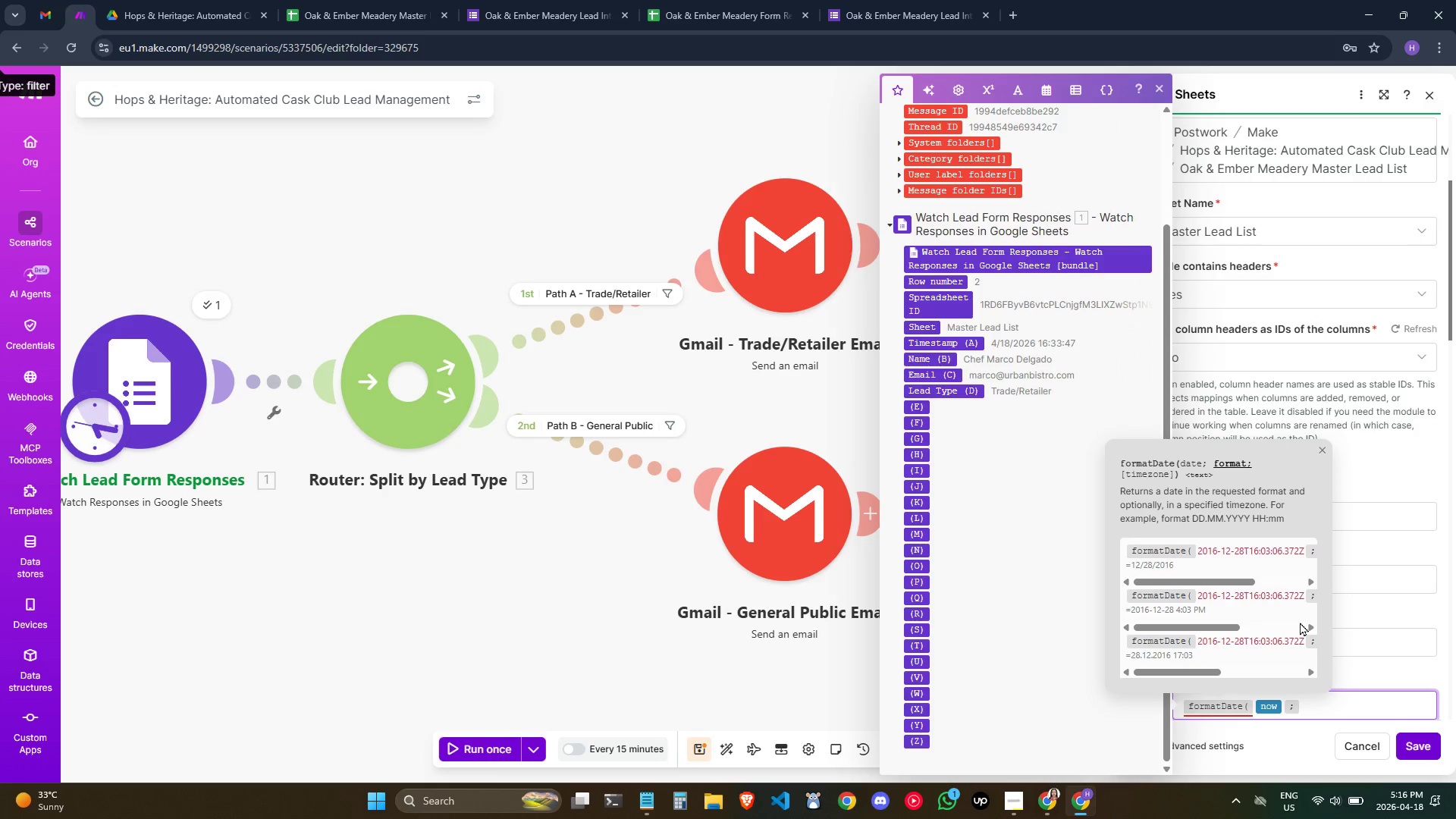 
wait(15.17)
 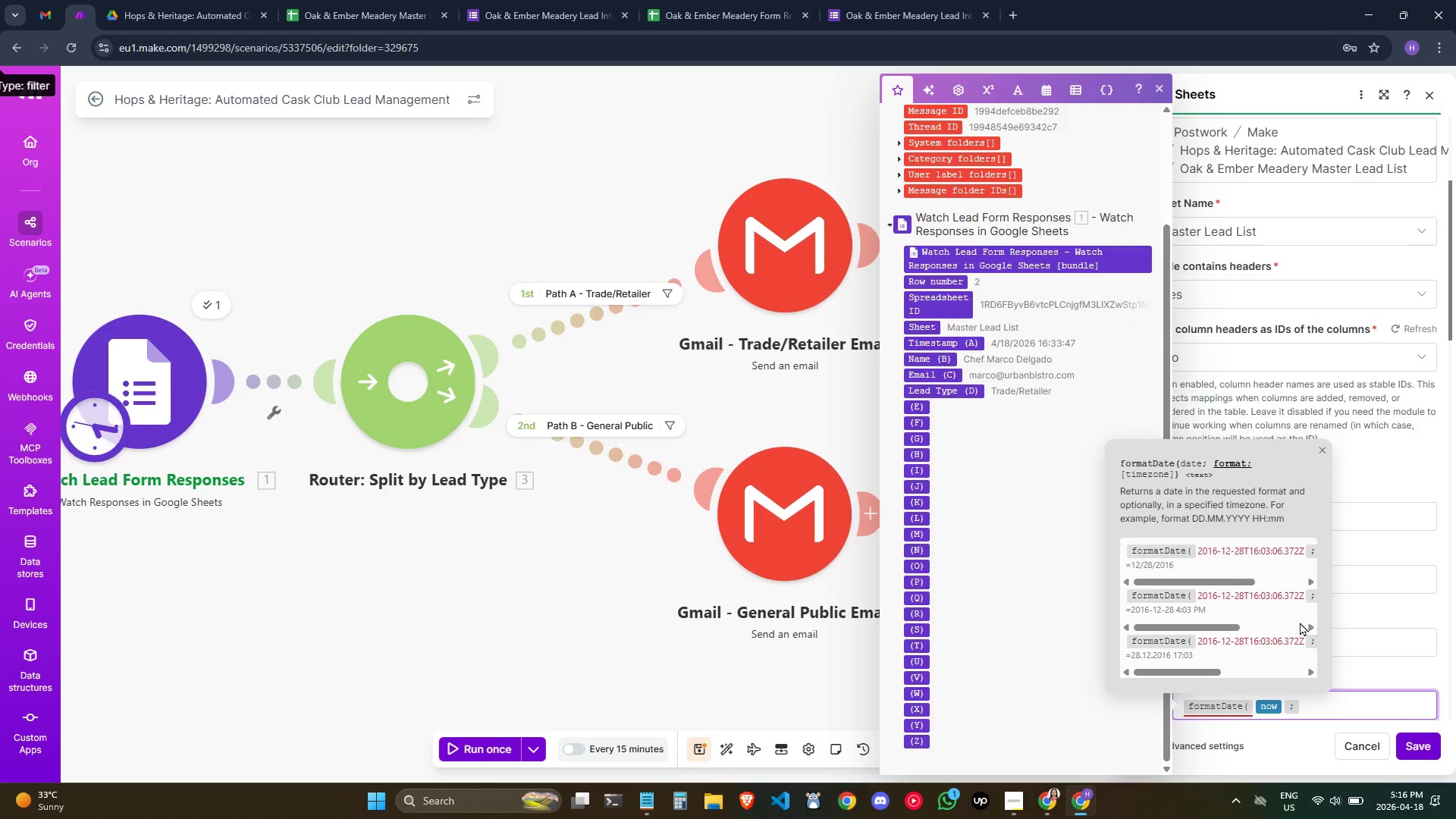 
key(Shift+ShiftLeft)
 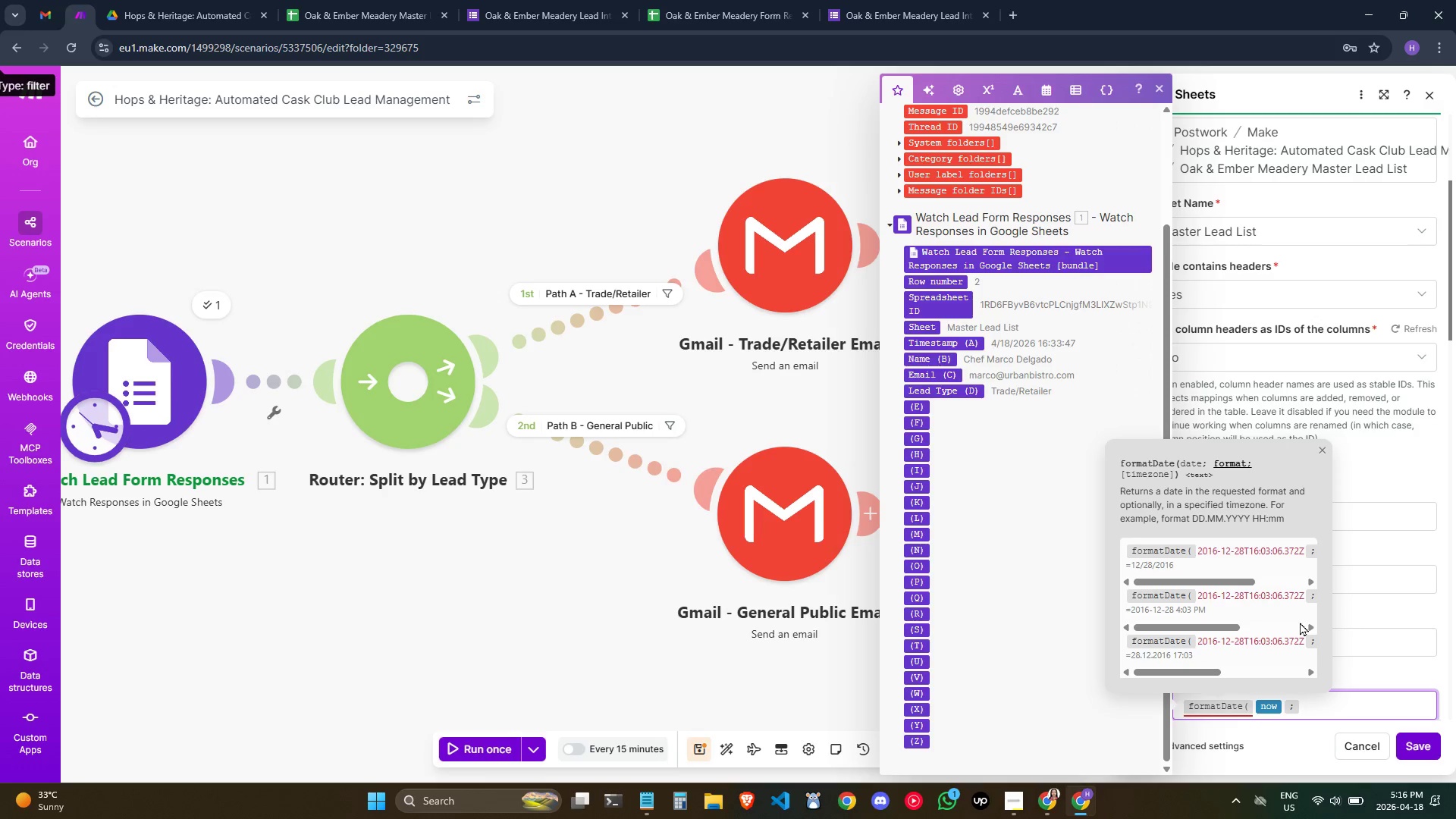 
key(Shift+0)
 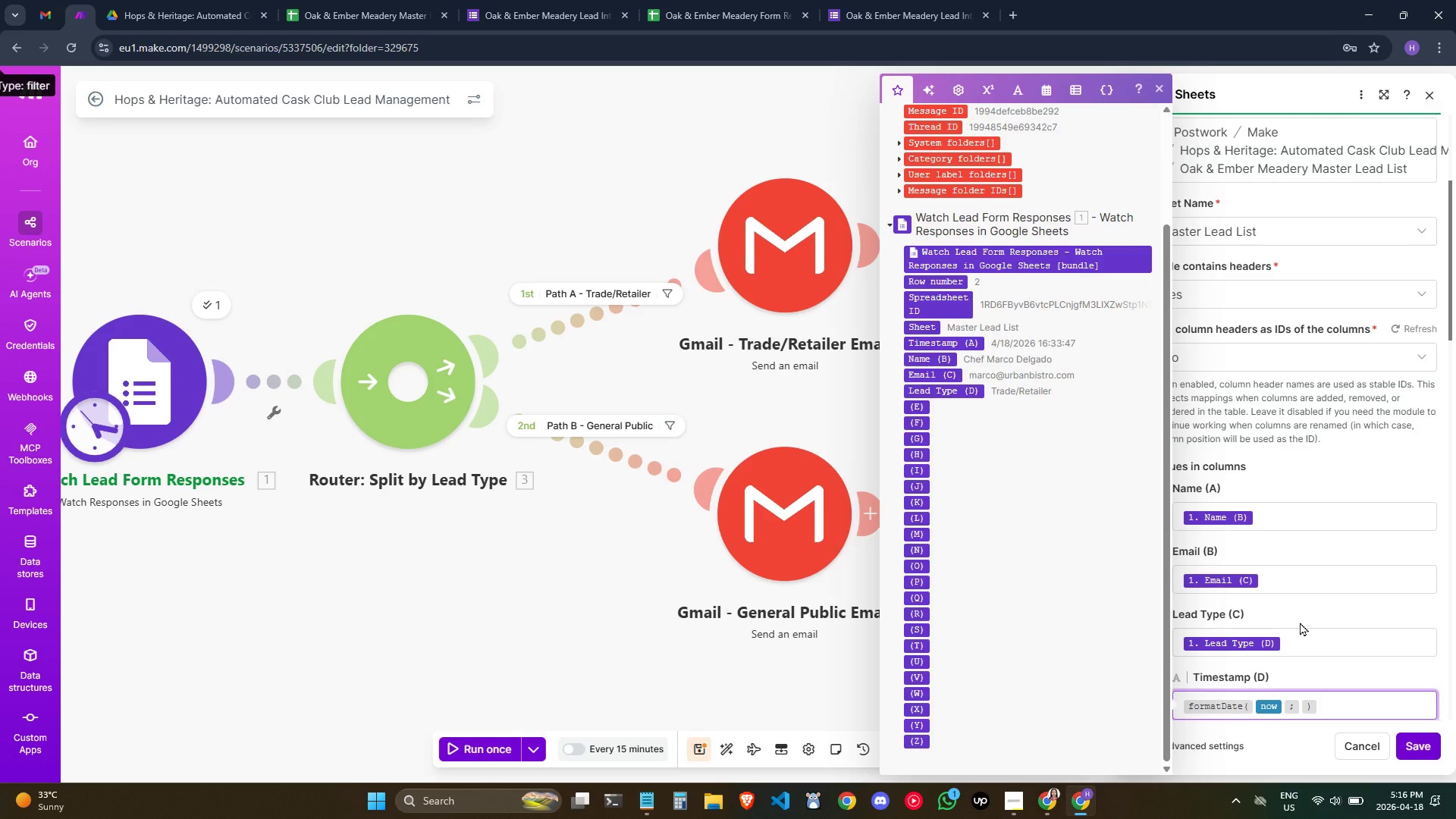 
key(ArrowLeft)
 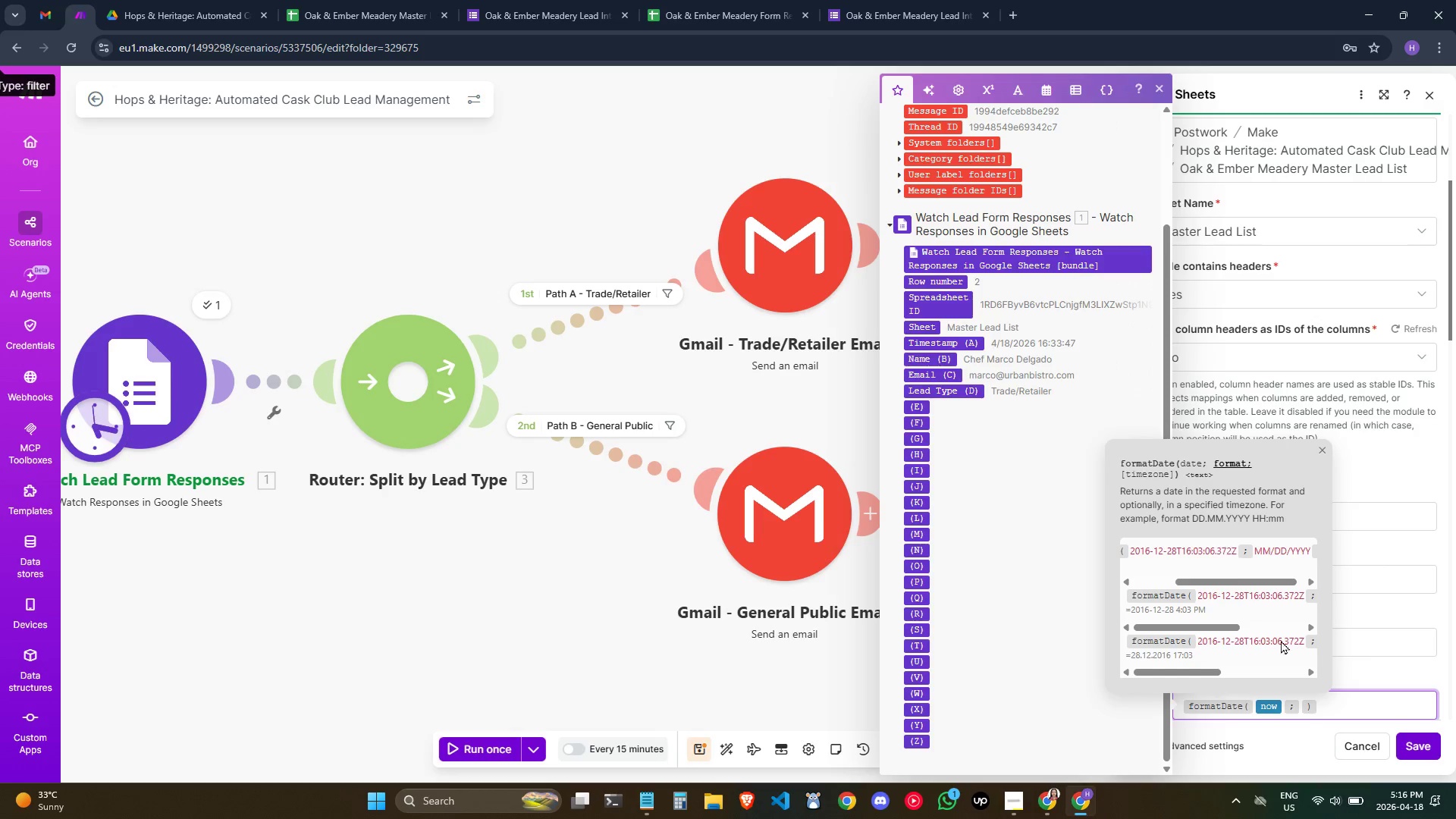 
wait(8.81)
 